 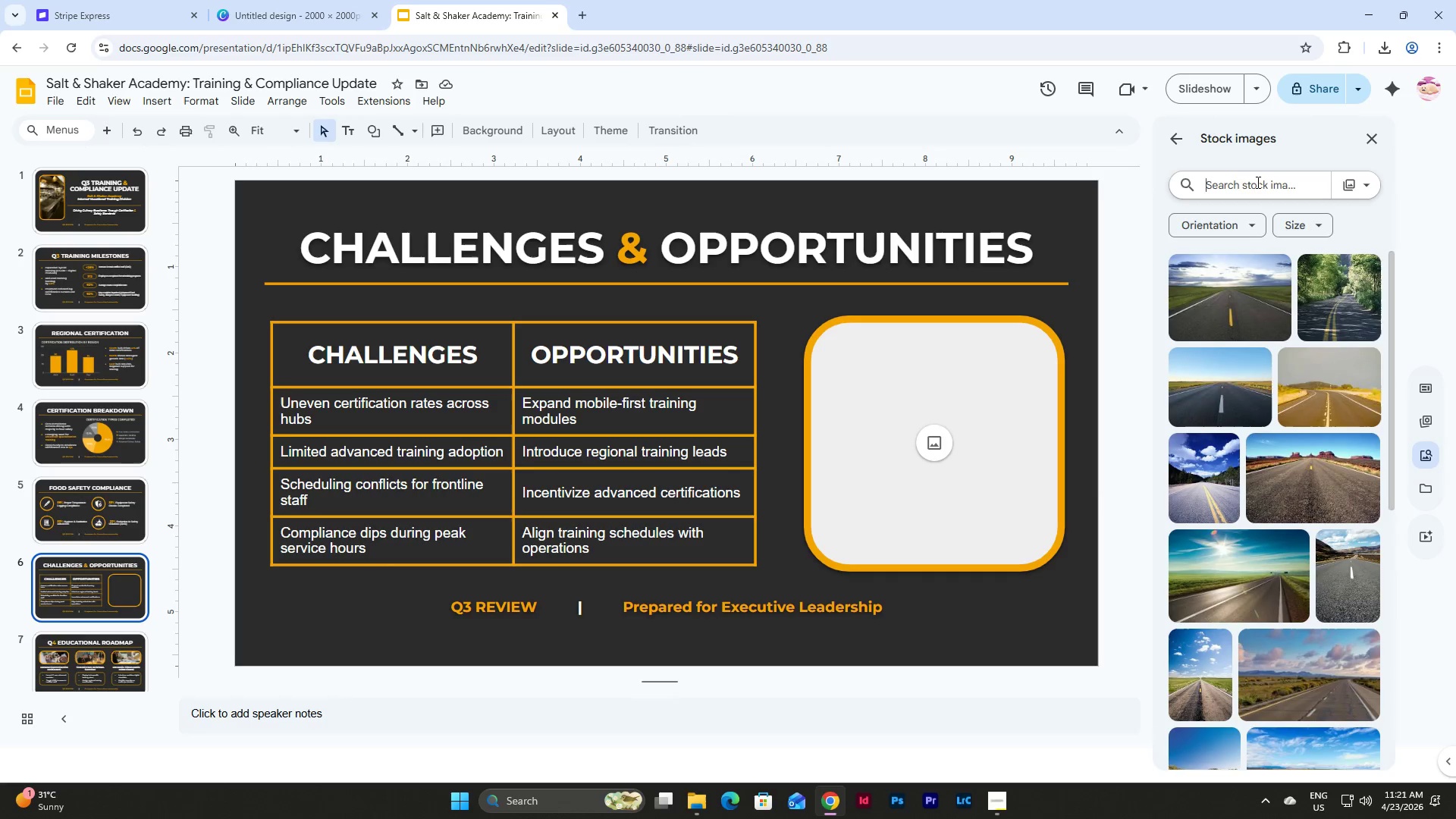 
type(corporate catering)
 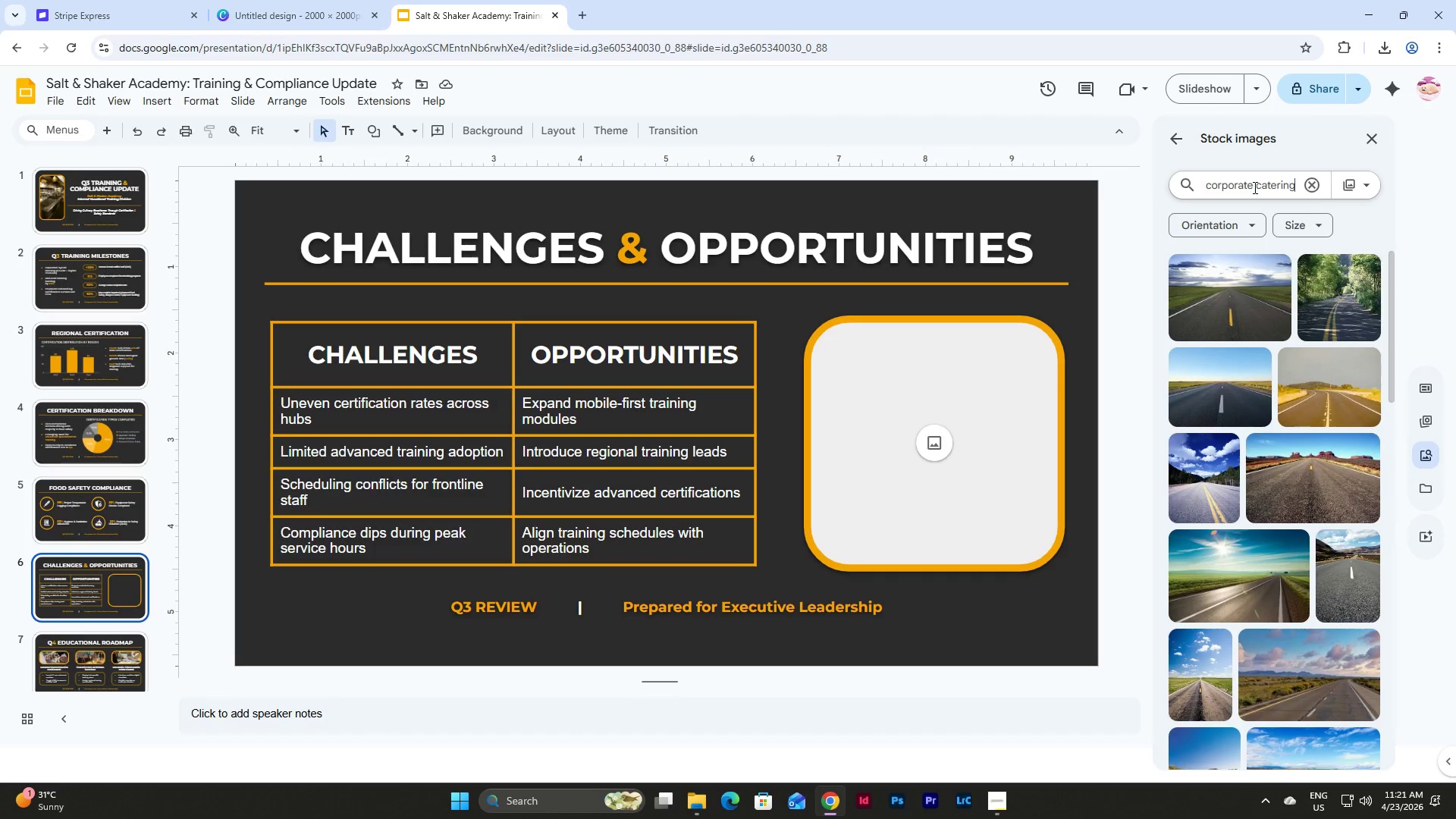 
key(Enter)
 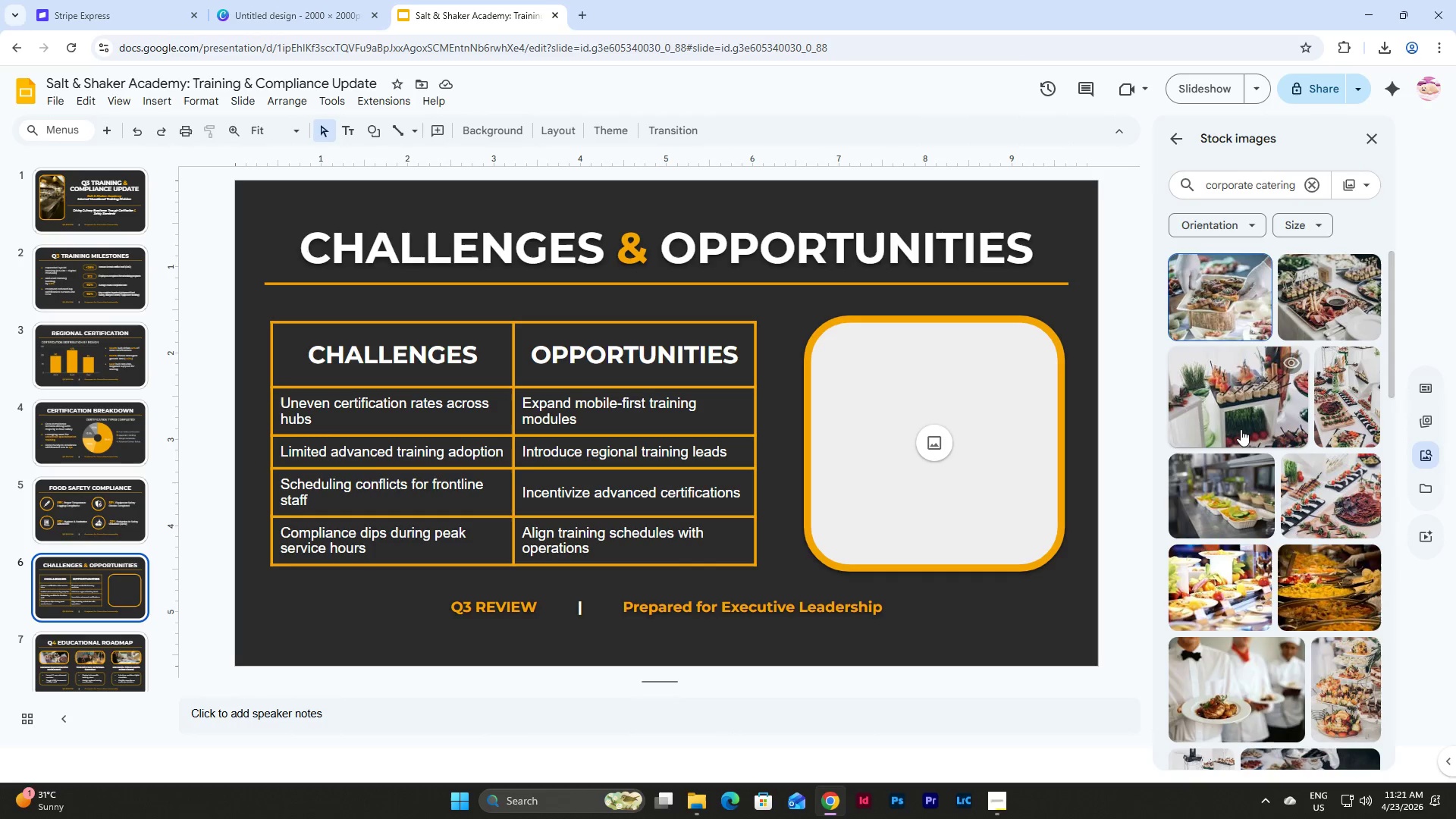 
left_click([937, 441])
 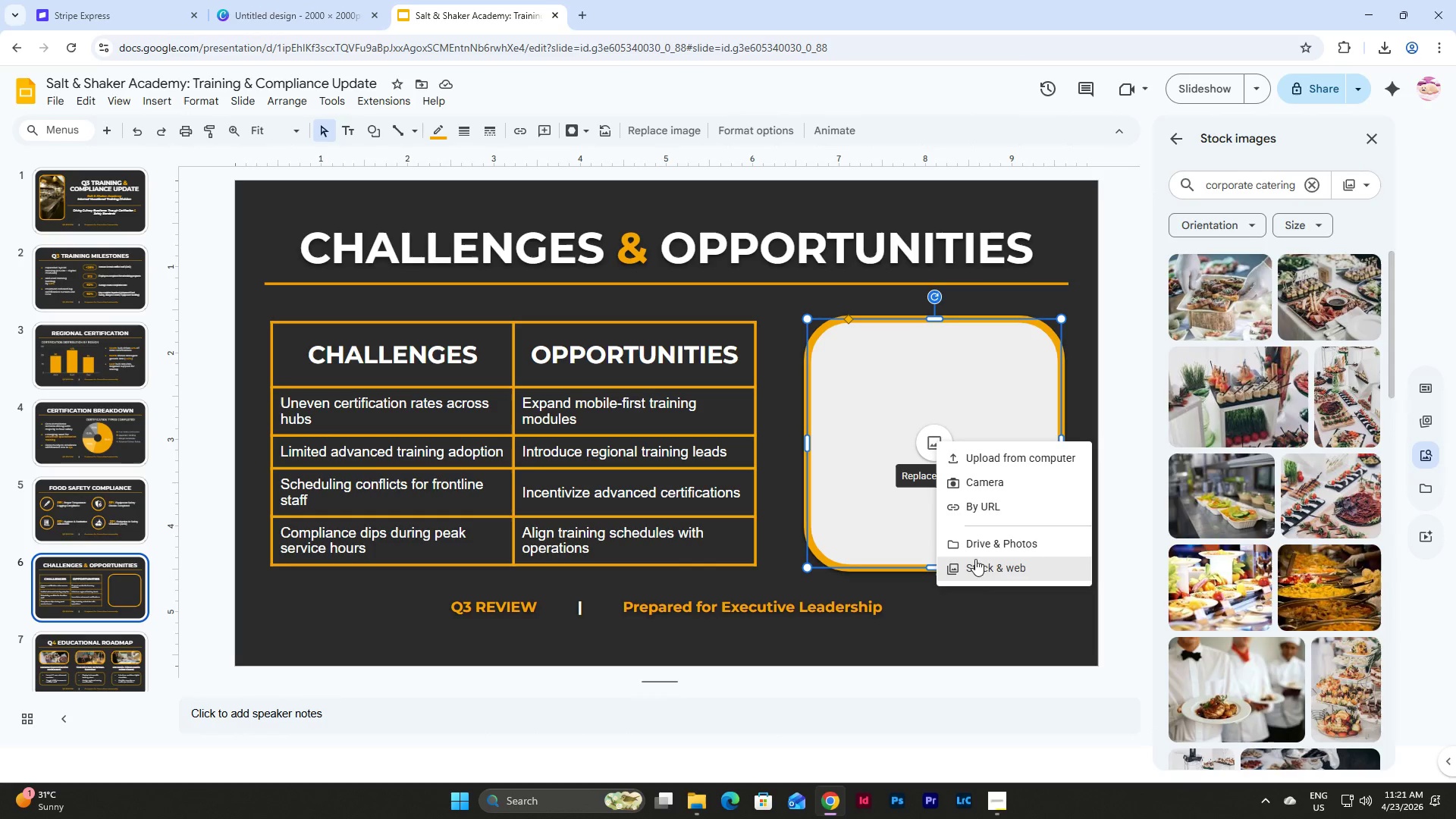 
left_click([978, 570])
 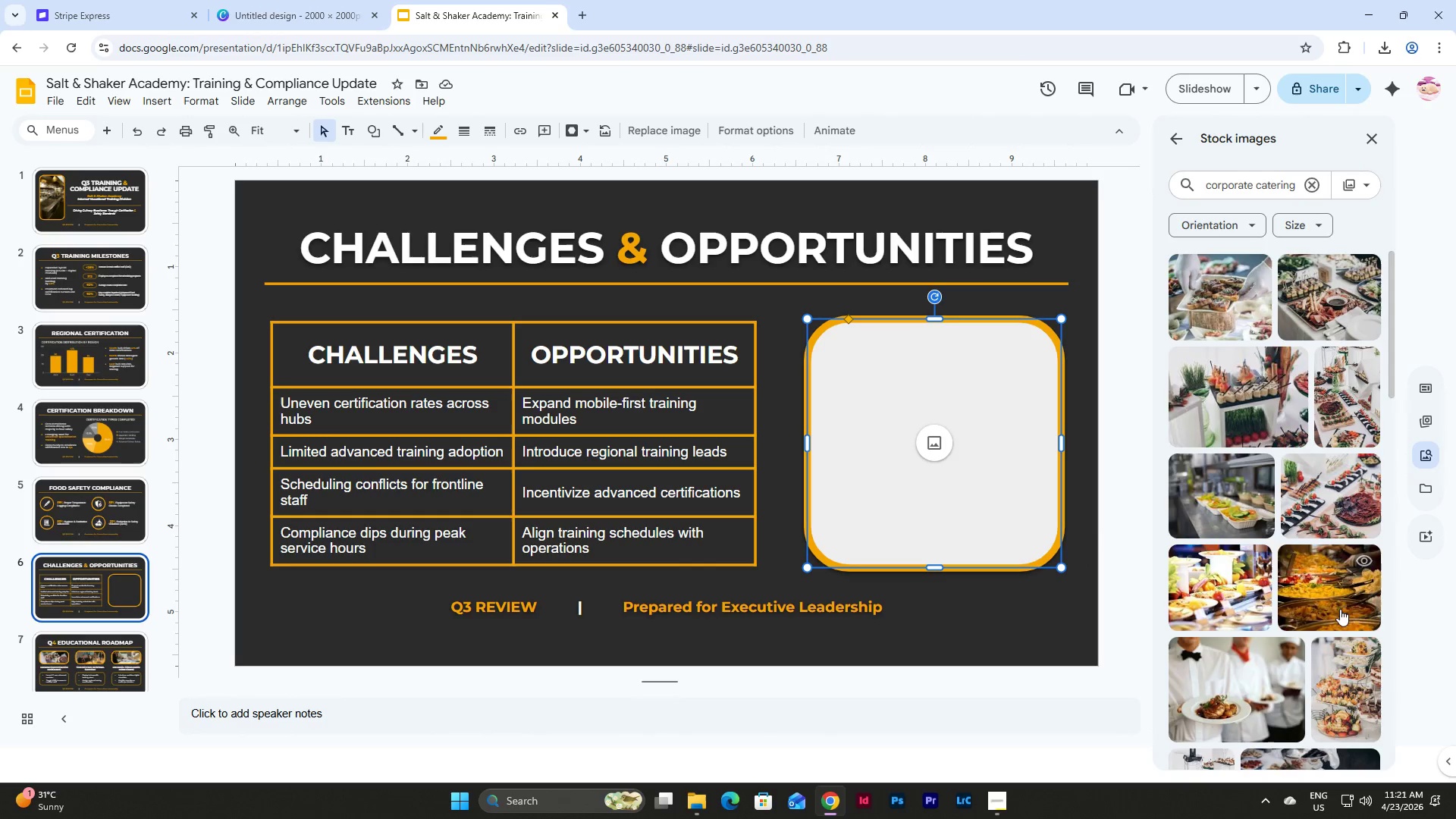 
left_click([1357, 592])
 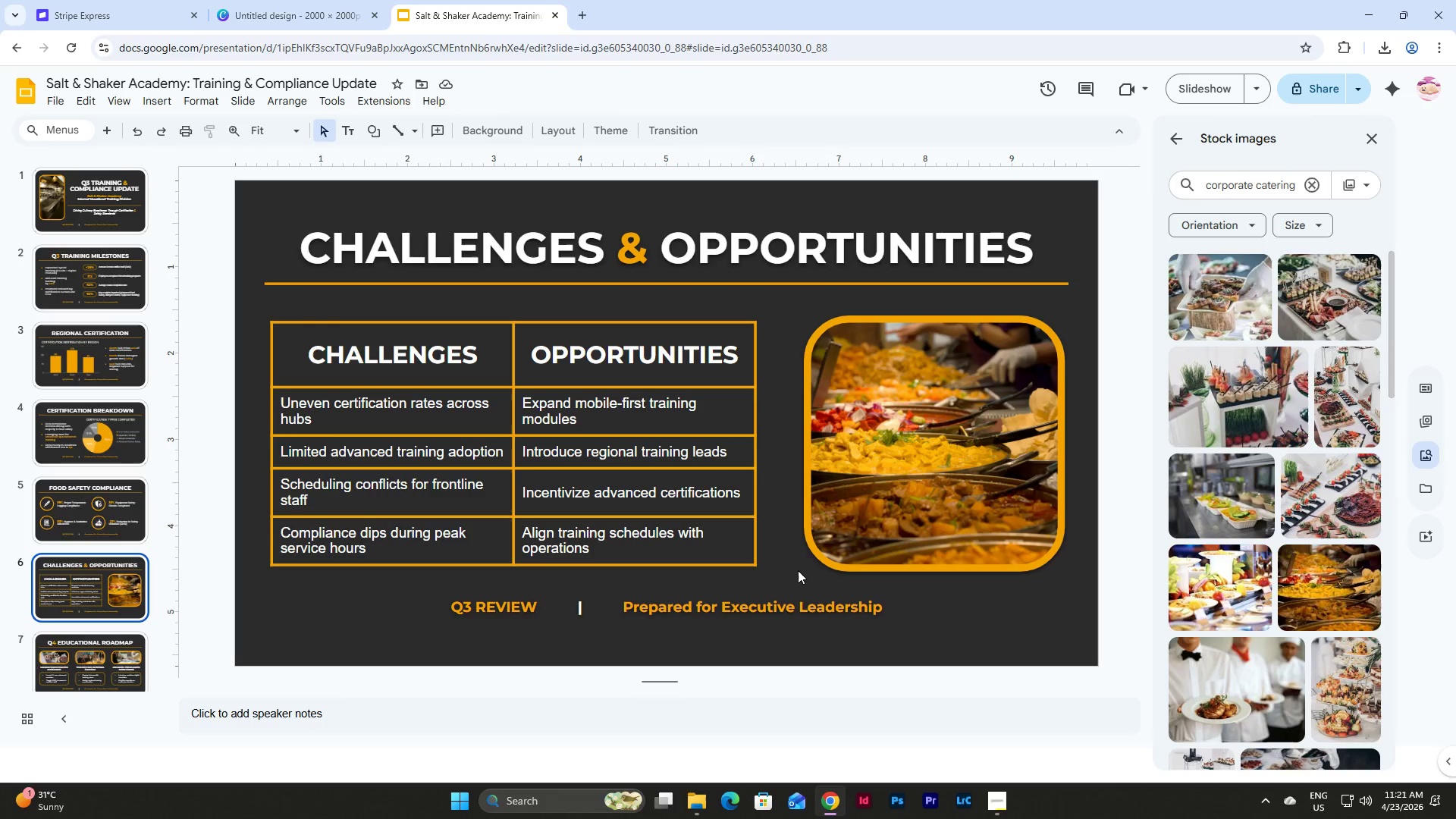 
wait(11.62)
 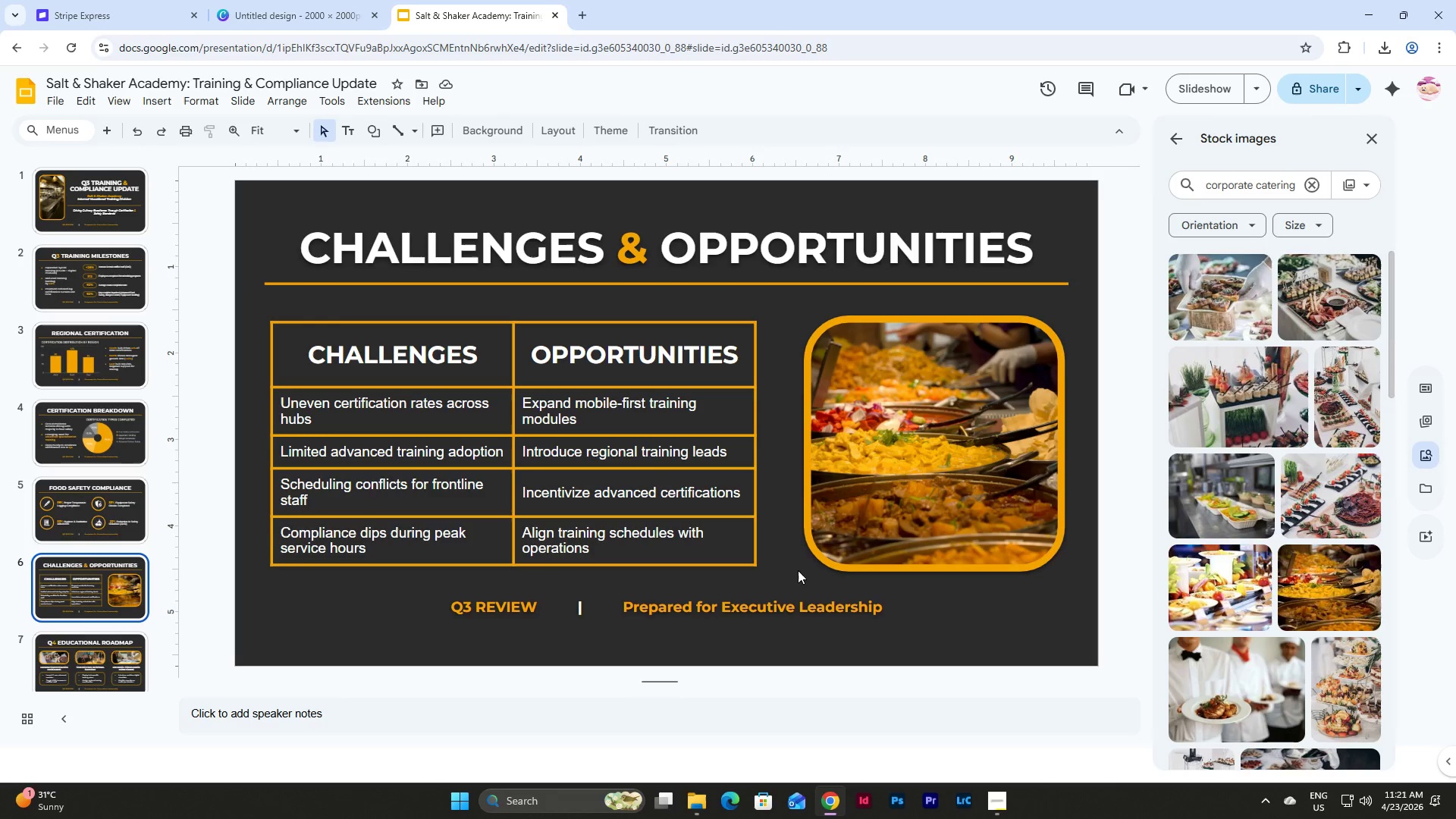 
scroll: coordinate [103, 456], scroll_direction: down, amount: 4.0
 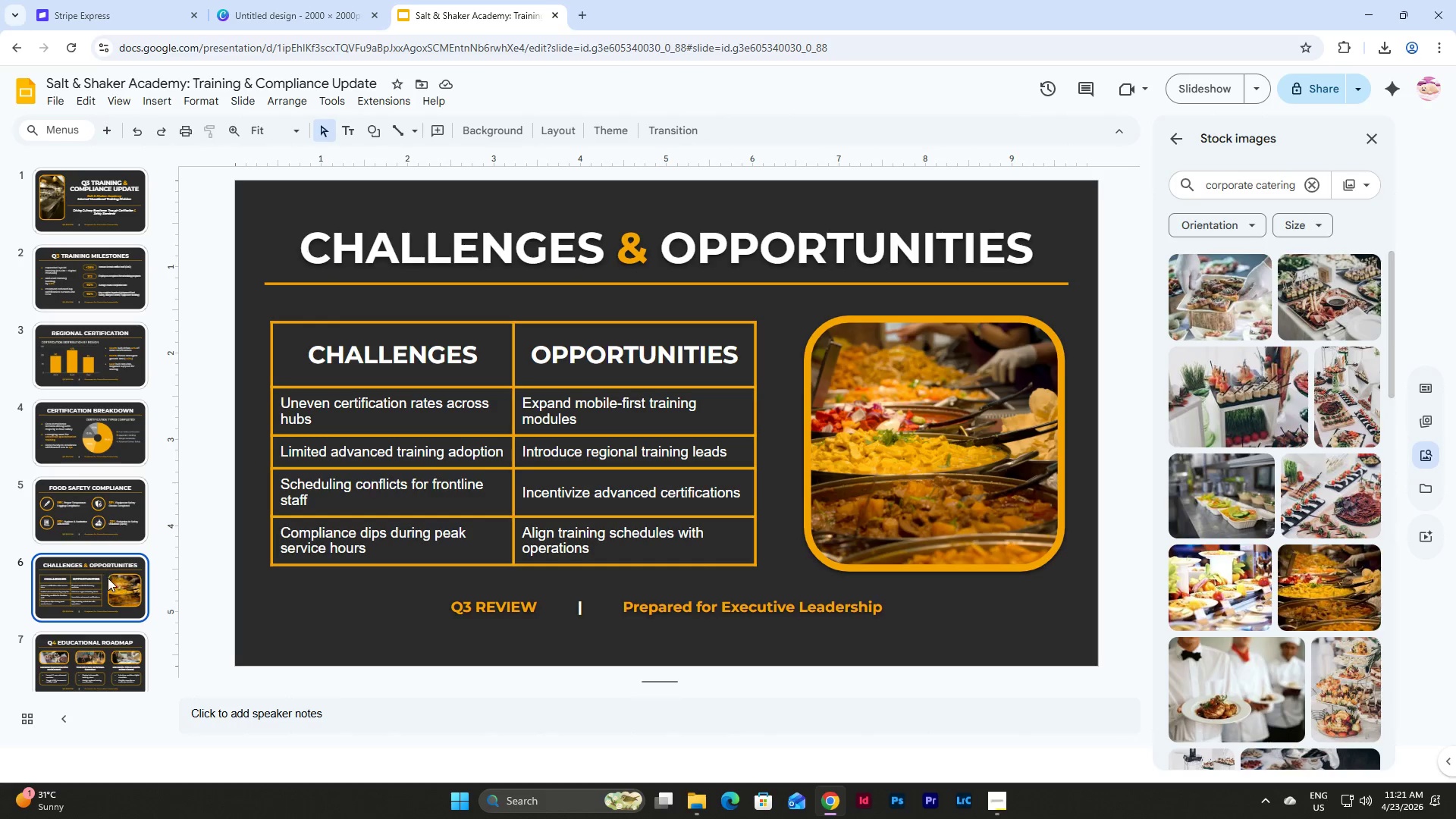 
left_click([108, 581])
 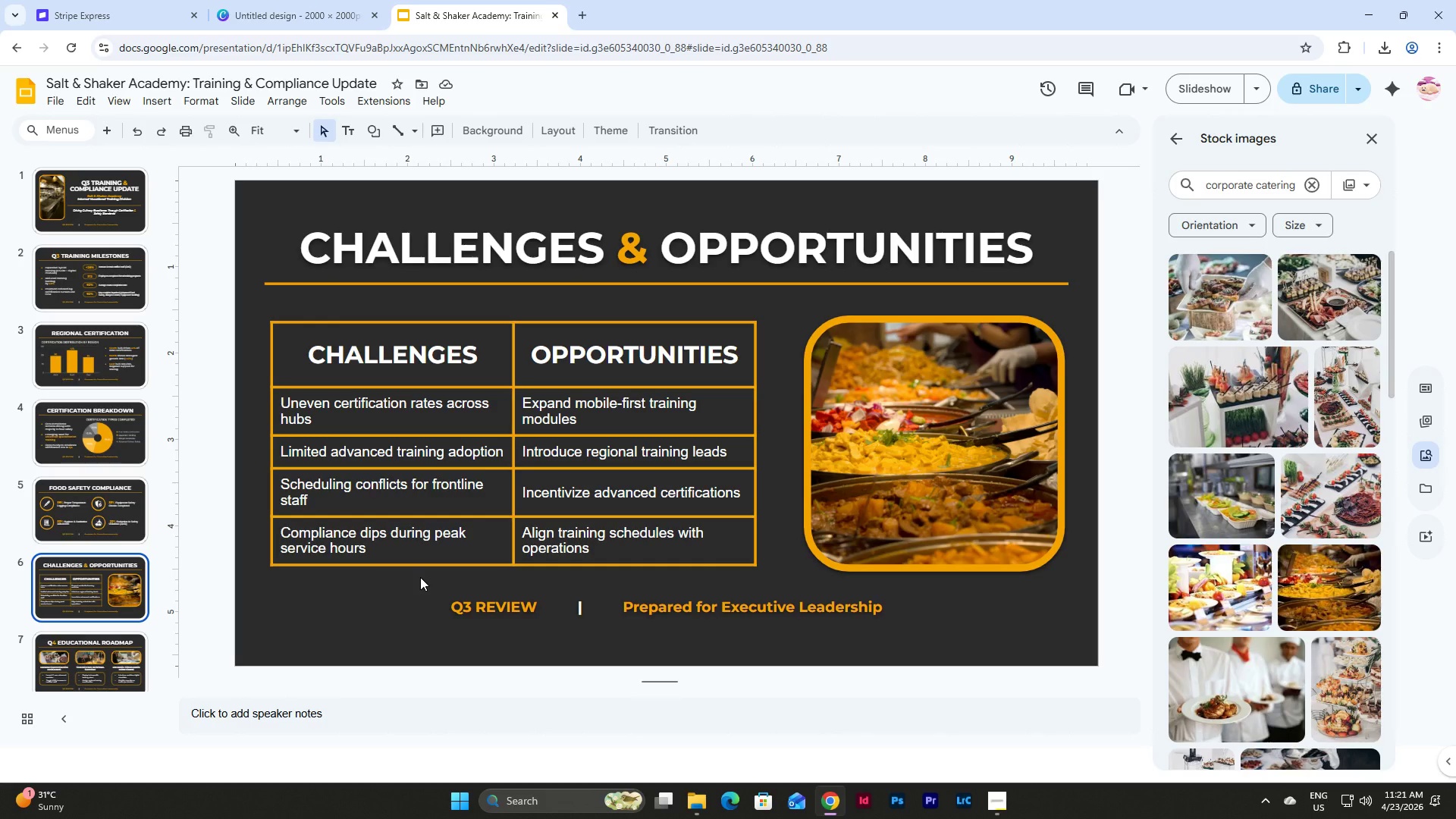 
wait(10.17)
 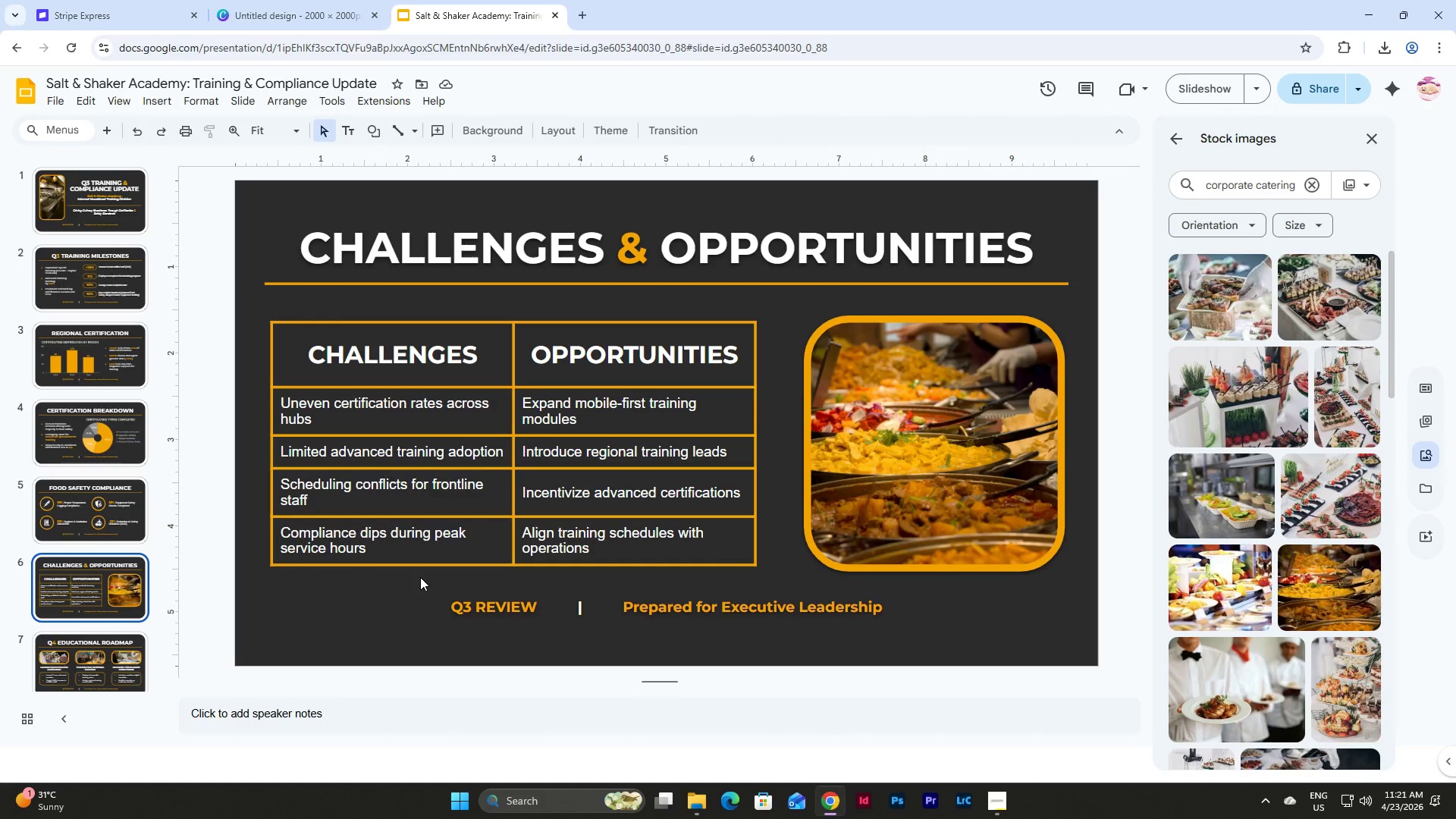 
left_click([111, 654])
 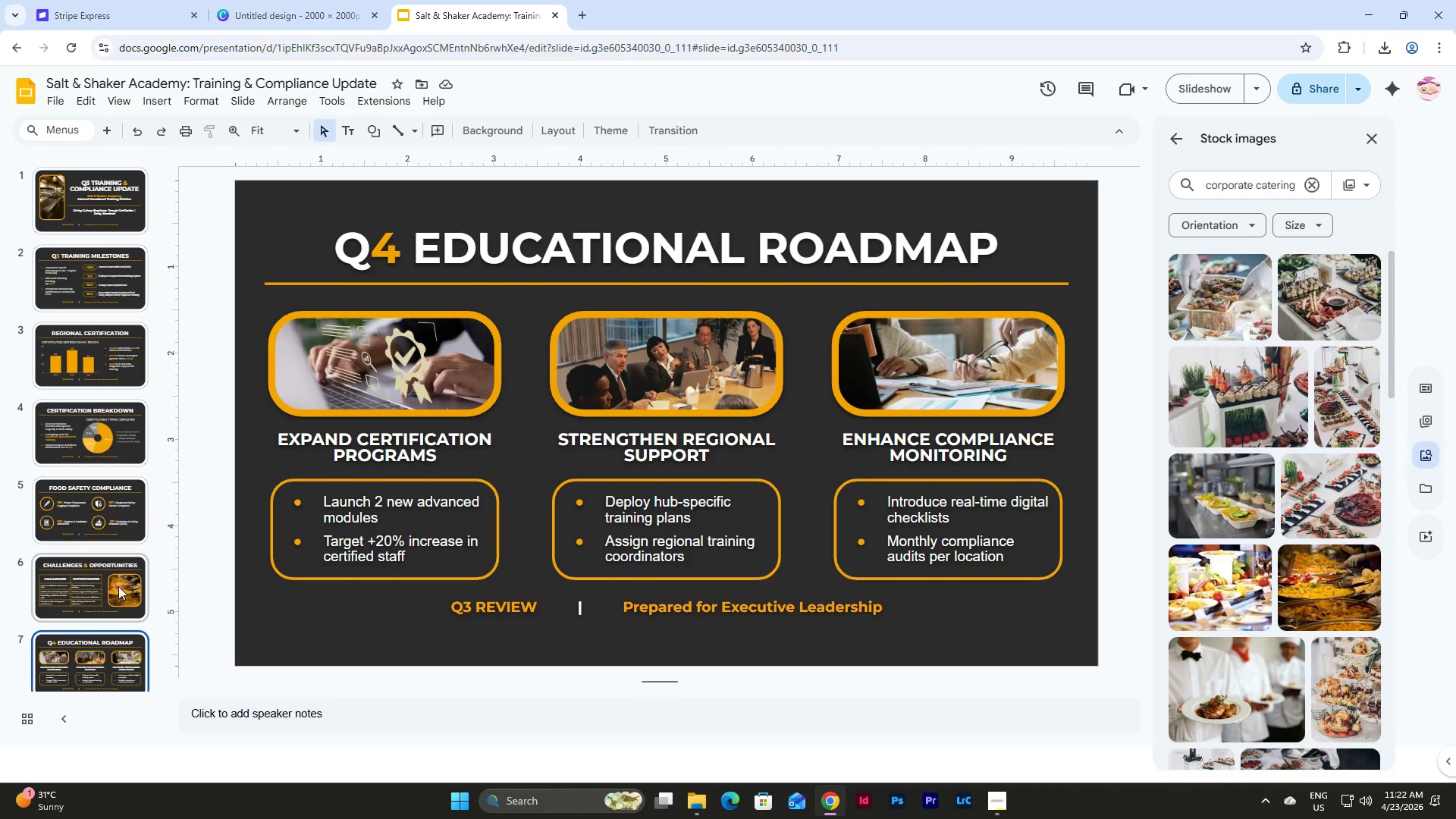 
scroll: coordinate [118, 586], scroll_direction: down, amount: 3.0
 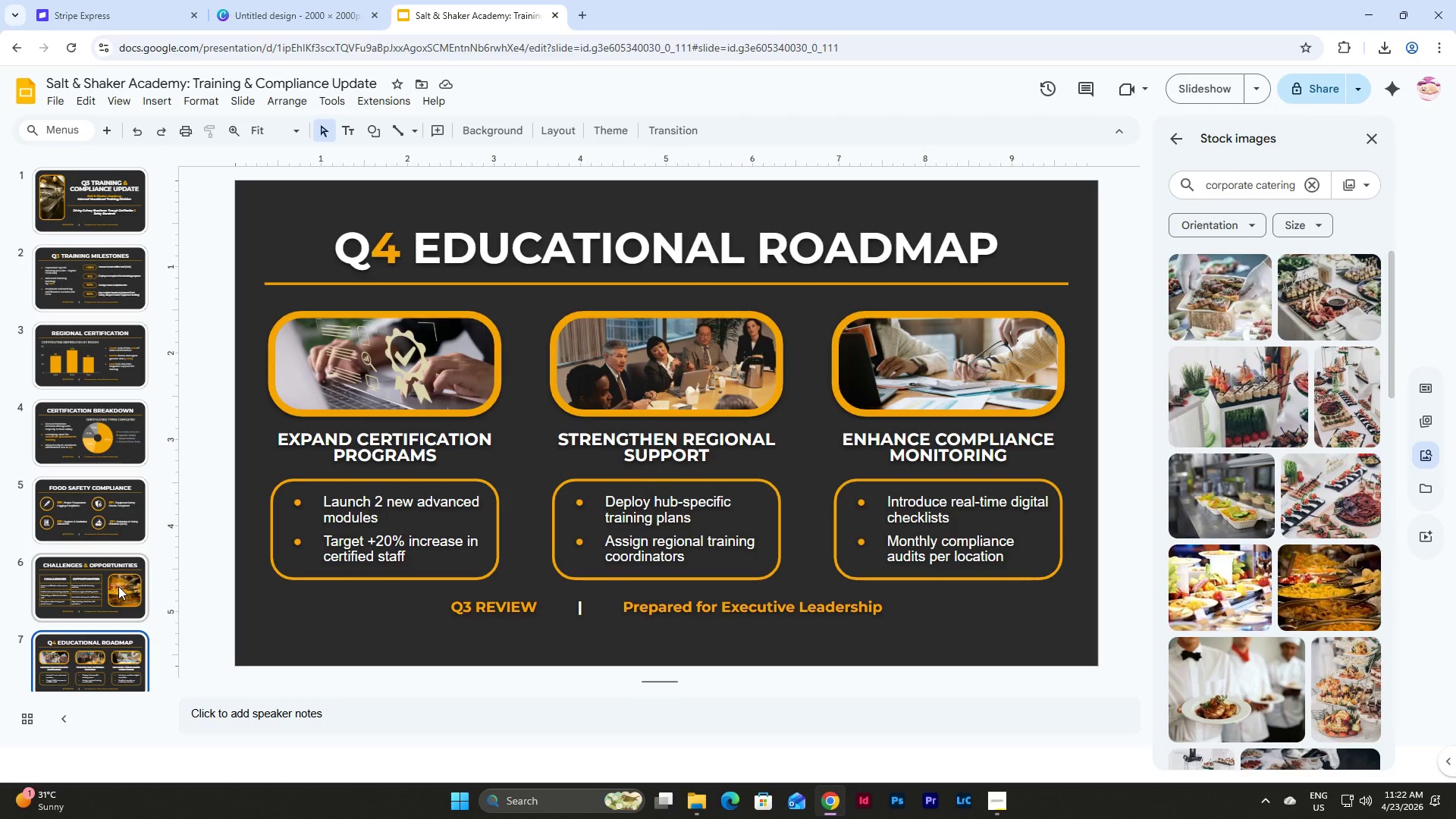 
left_click([118, 586])
 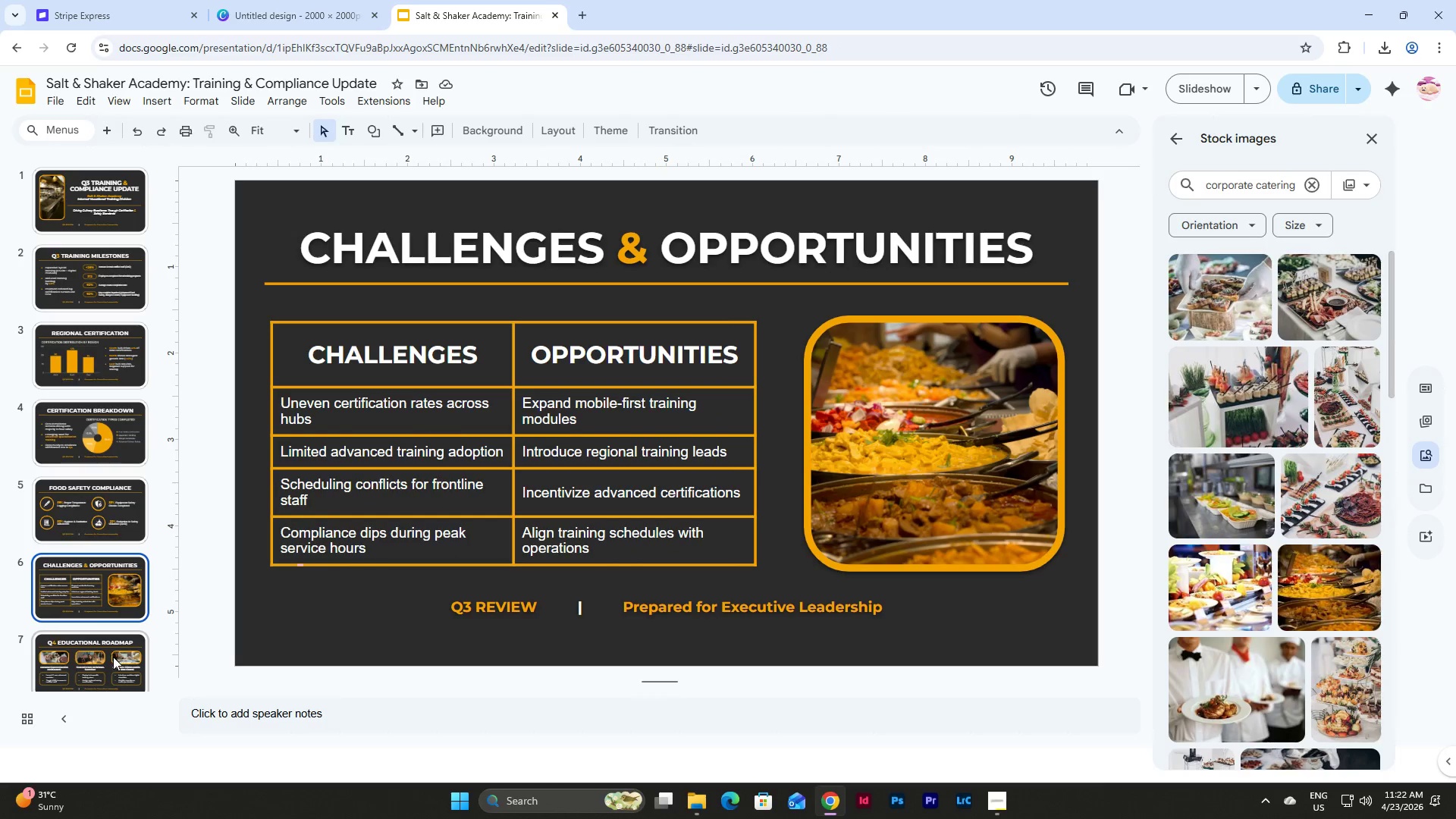 
double_click([113, 657])
 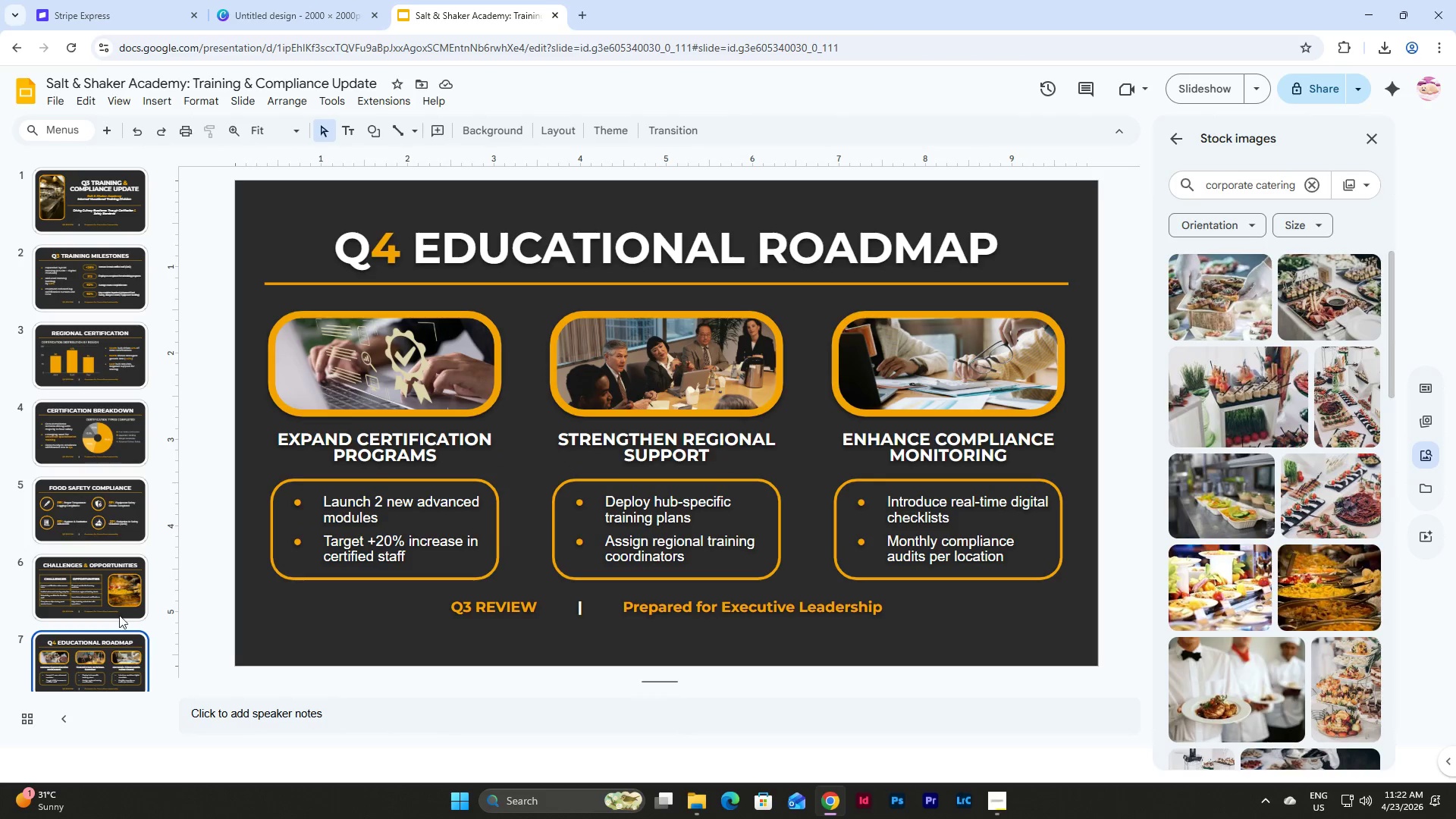 
left_click([120, 608])
 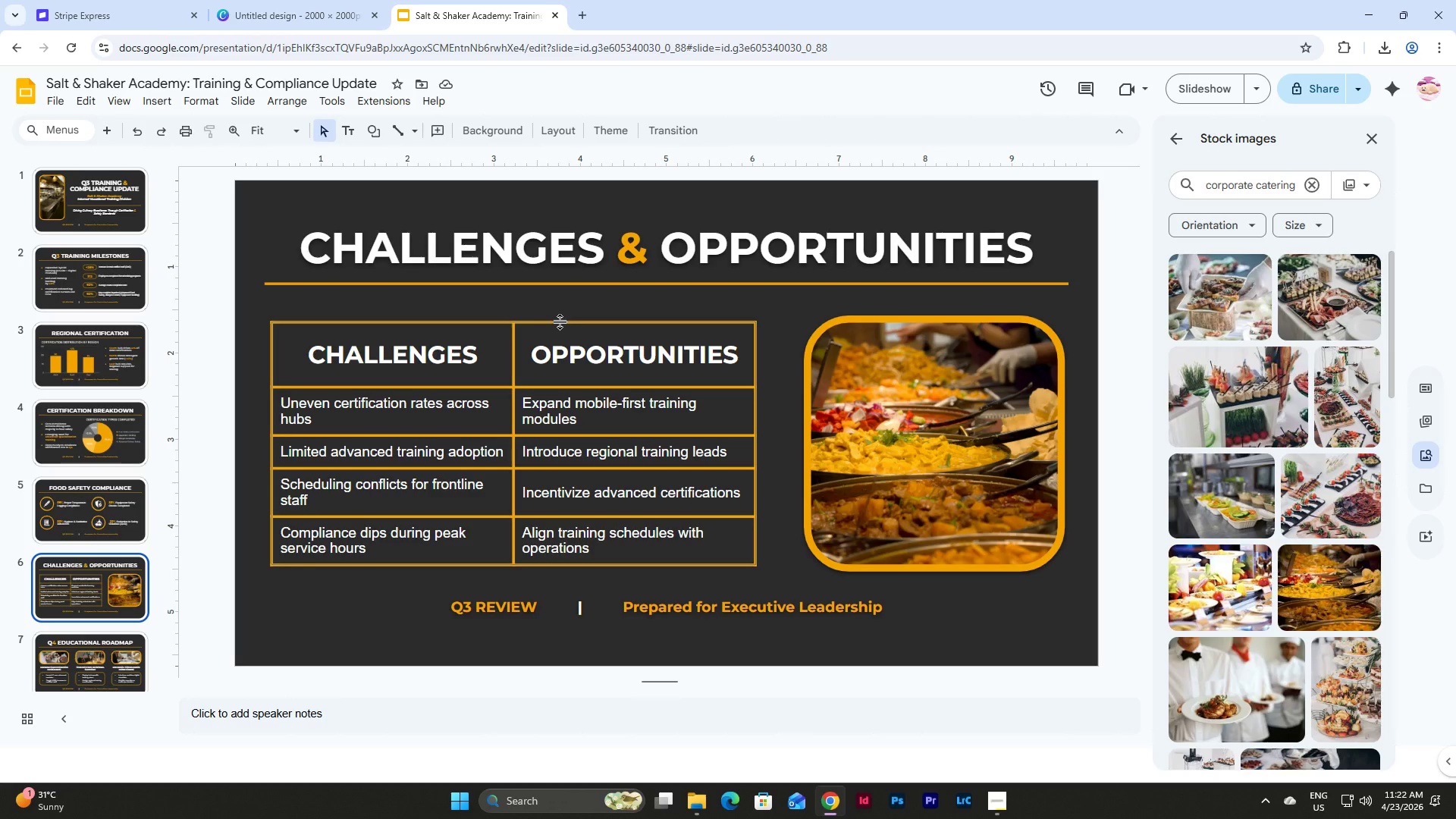 
wait(6.73)
 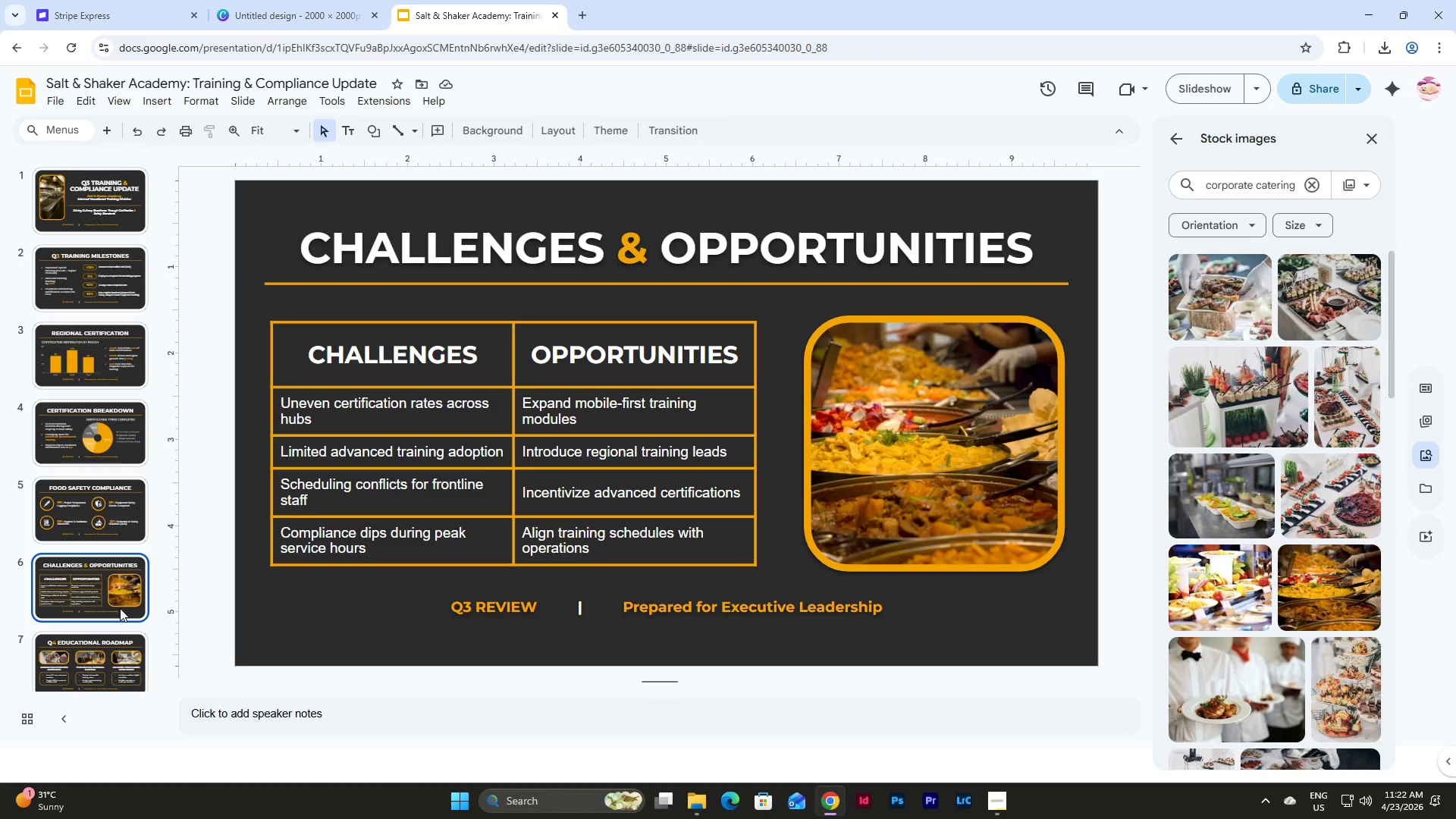 
left_click_drag(start_coordinate=[251, 304], to_coordinate=[1073, 586])
 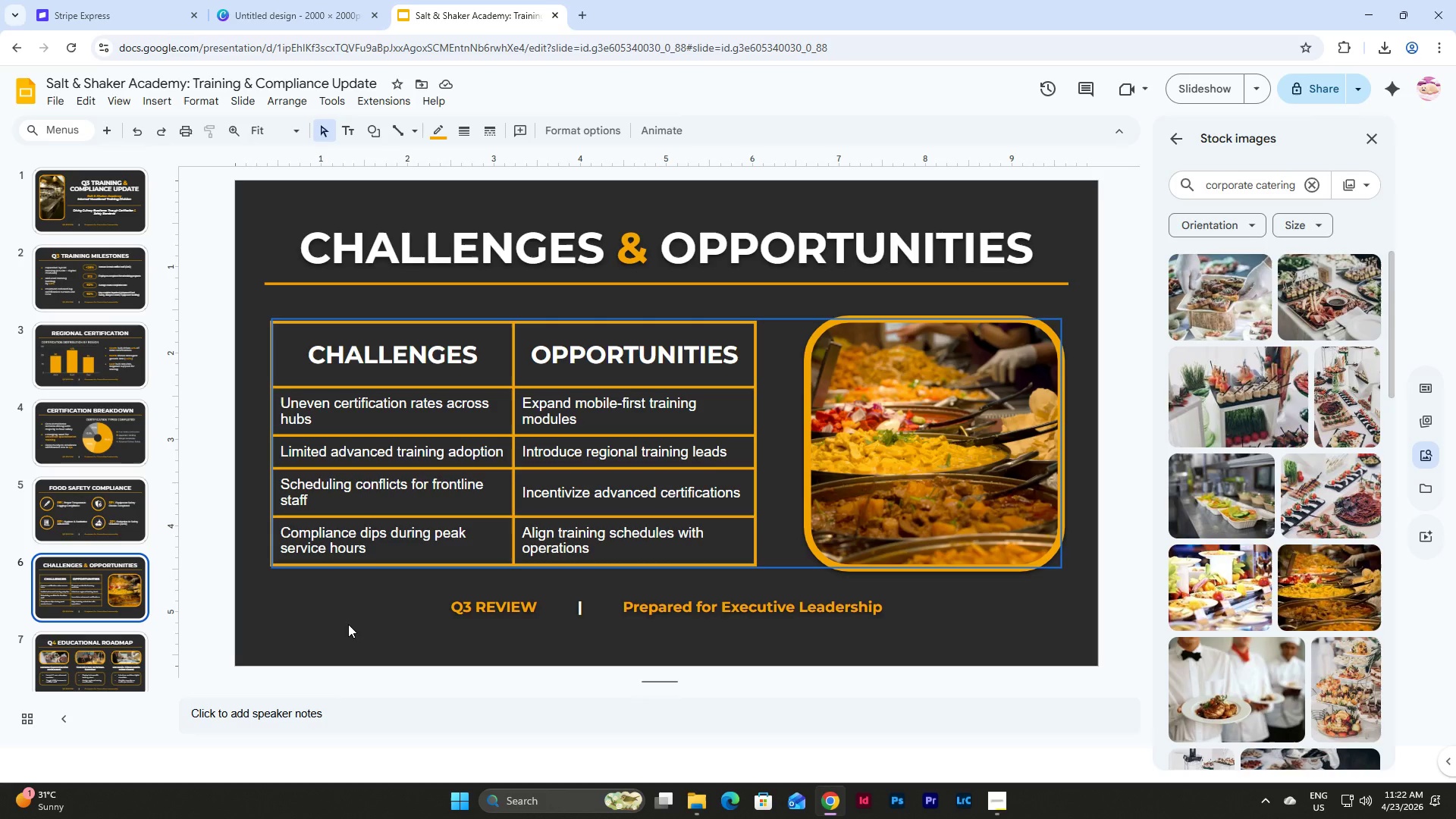 
wait(11.14)
 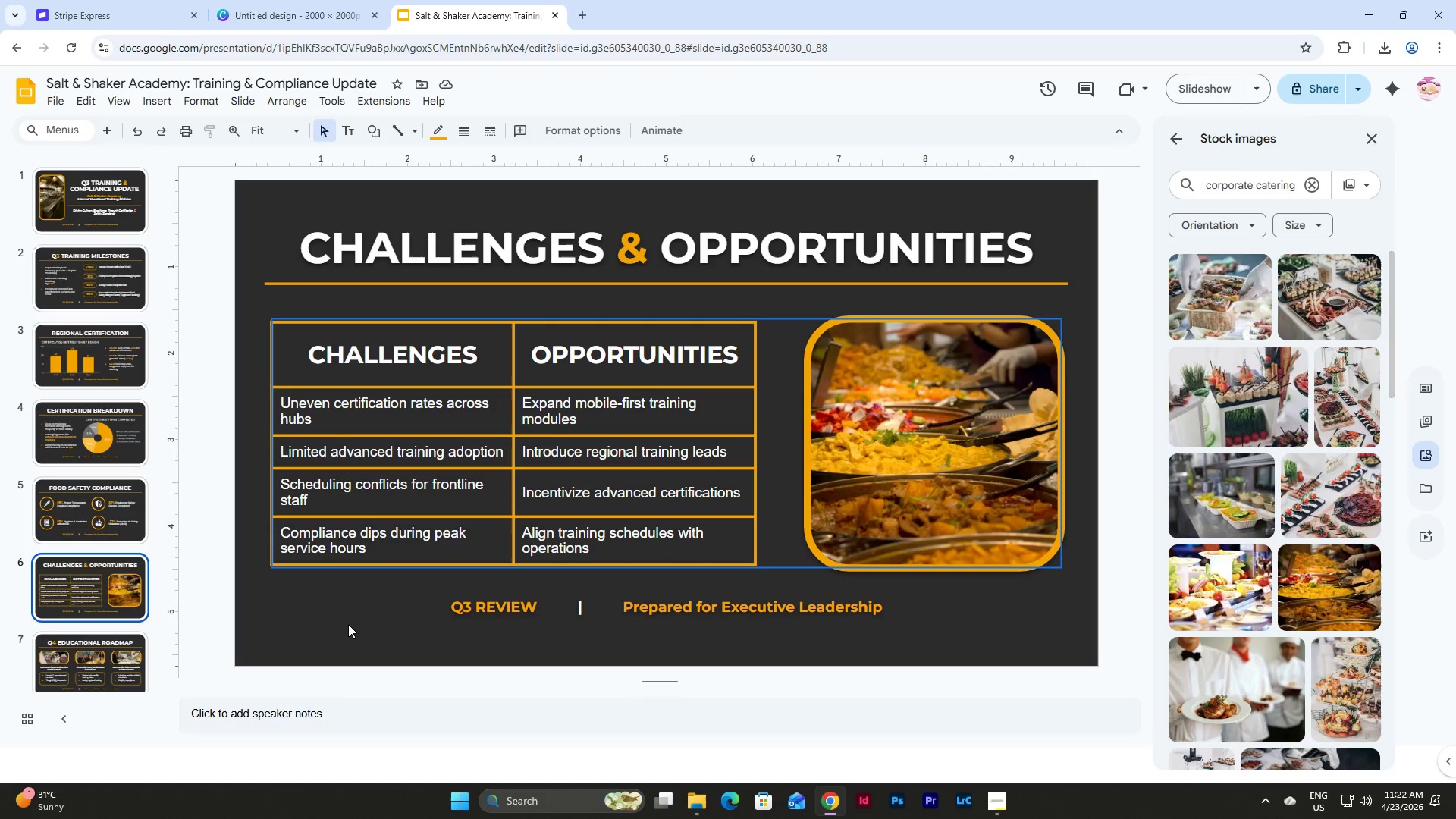 
left_click([403, 605])
 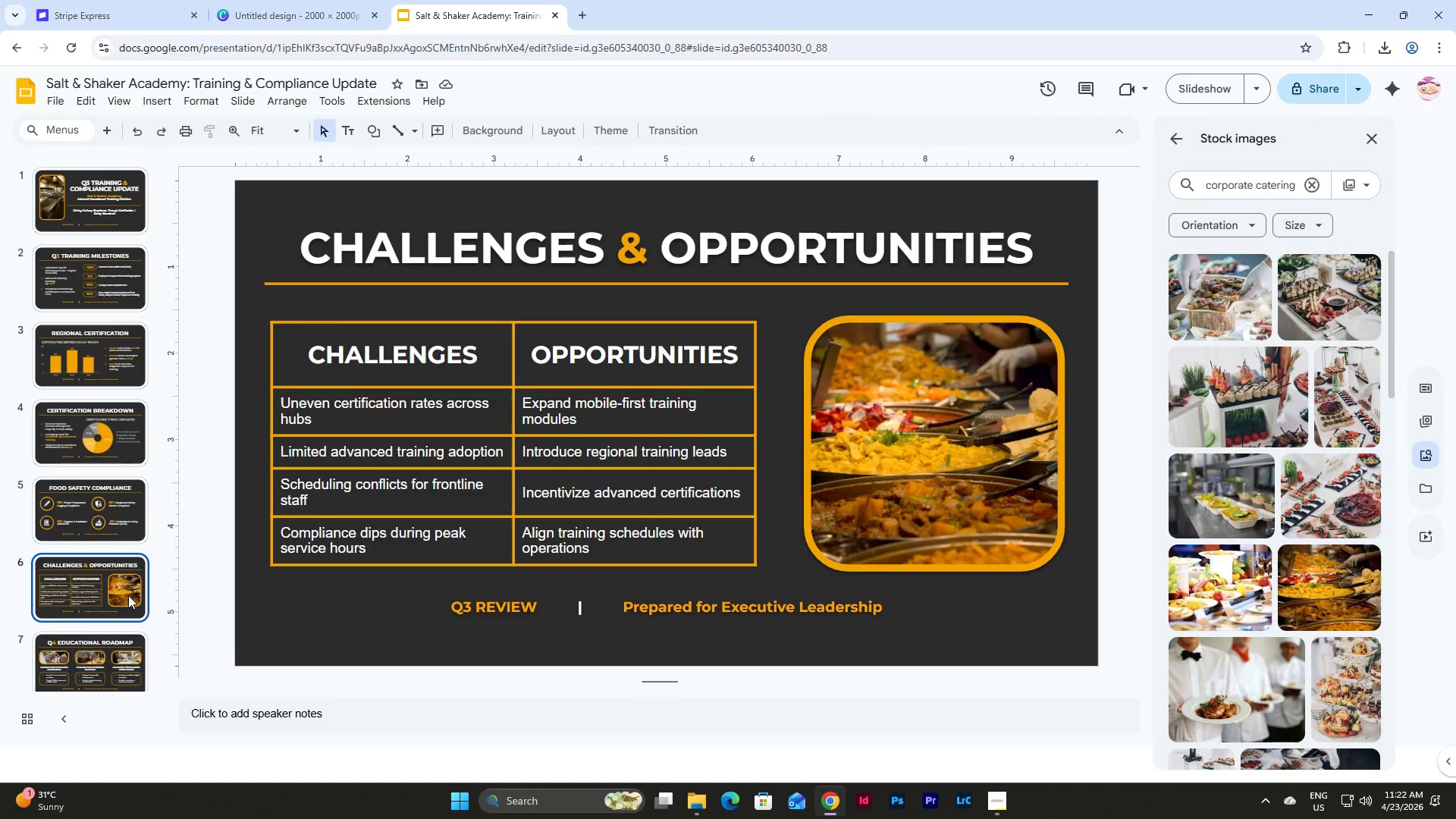 
scroll: coordinate [118, 579], scroll_direction: down, amount: 4.0
 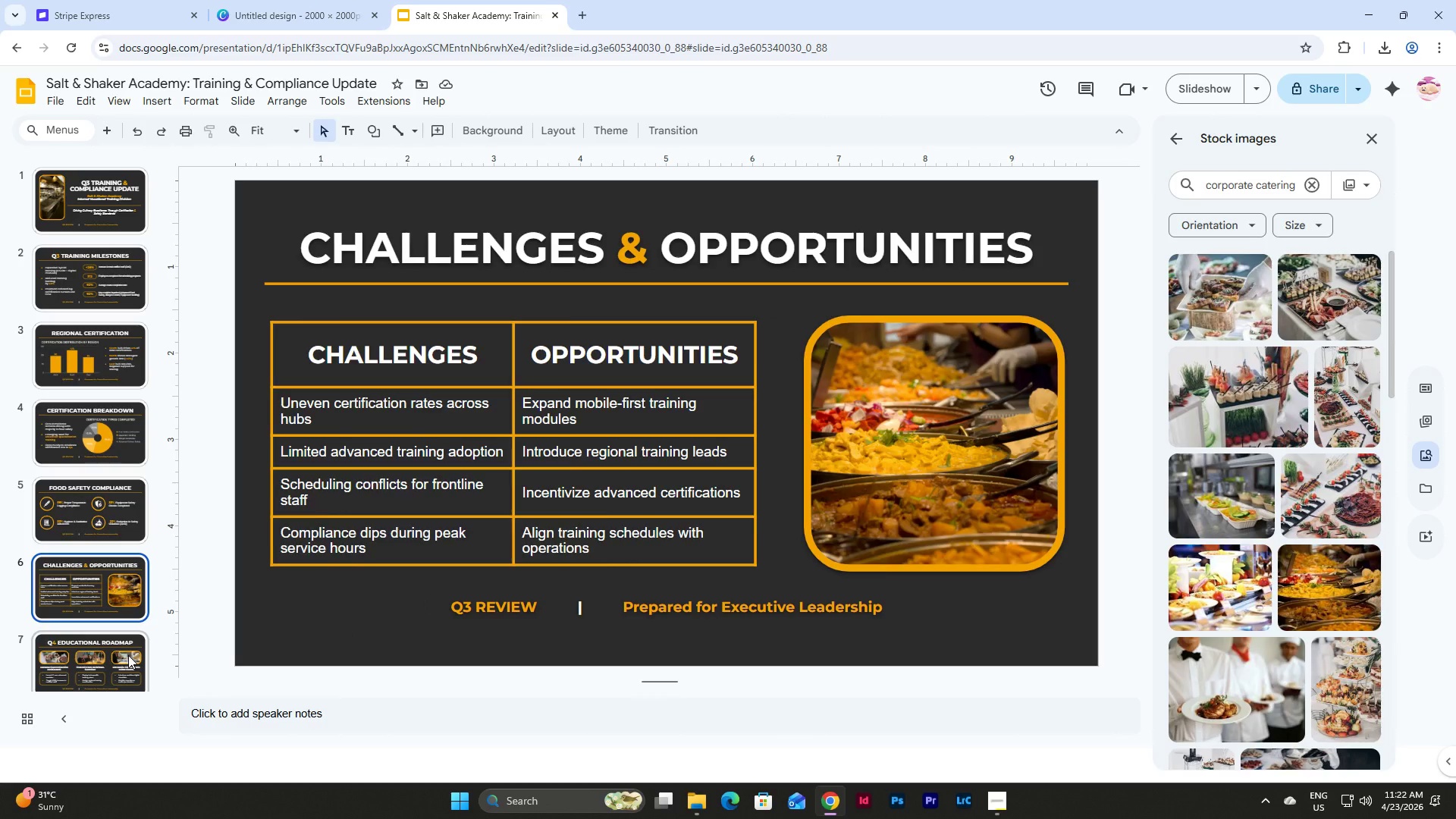 
left_click([128, 655])
 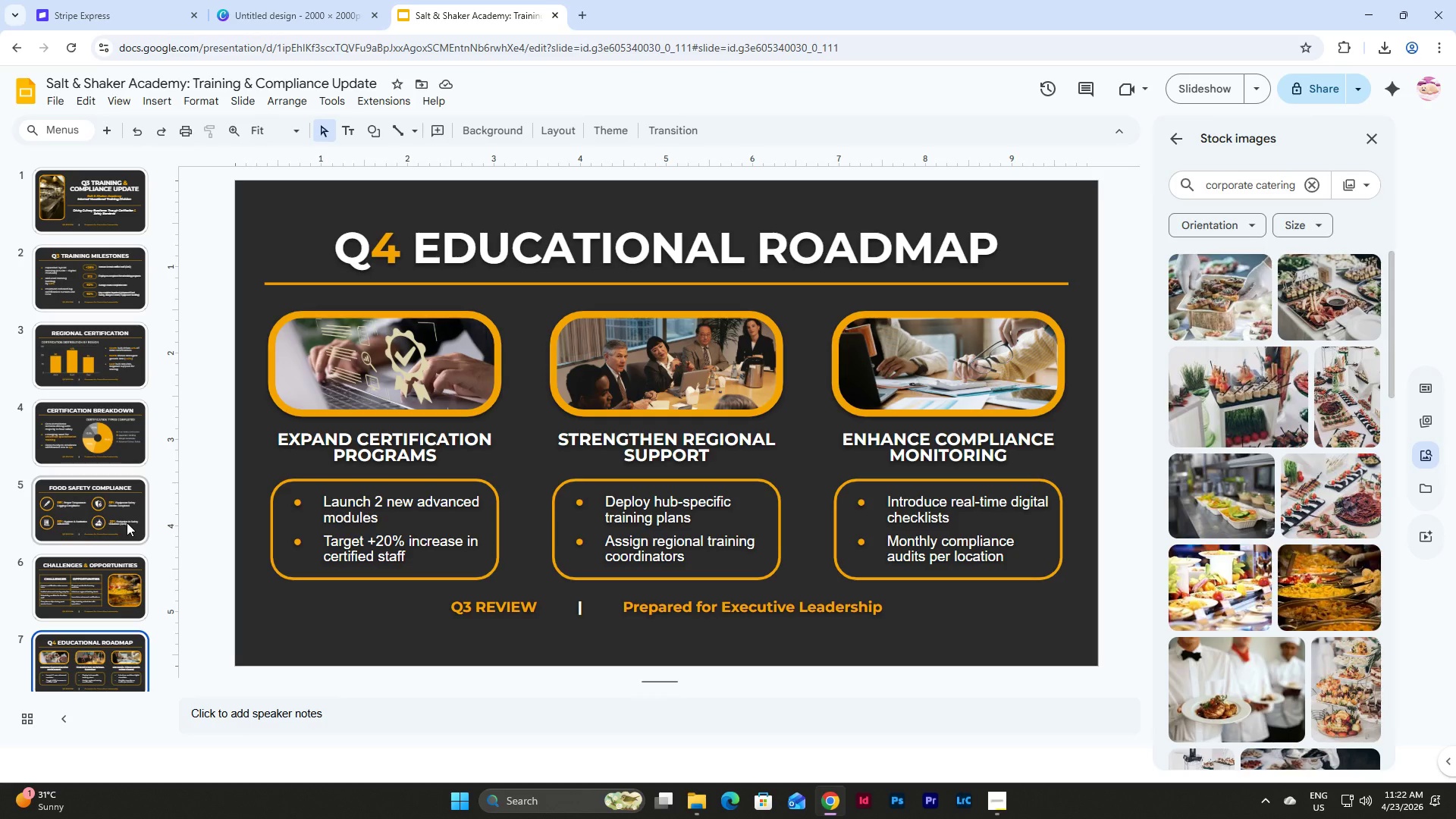 
scroll: coordinate [127, 522], scroll_direction: up, amount: 3.0
 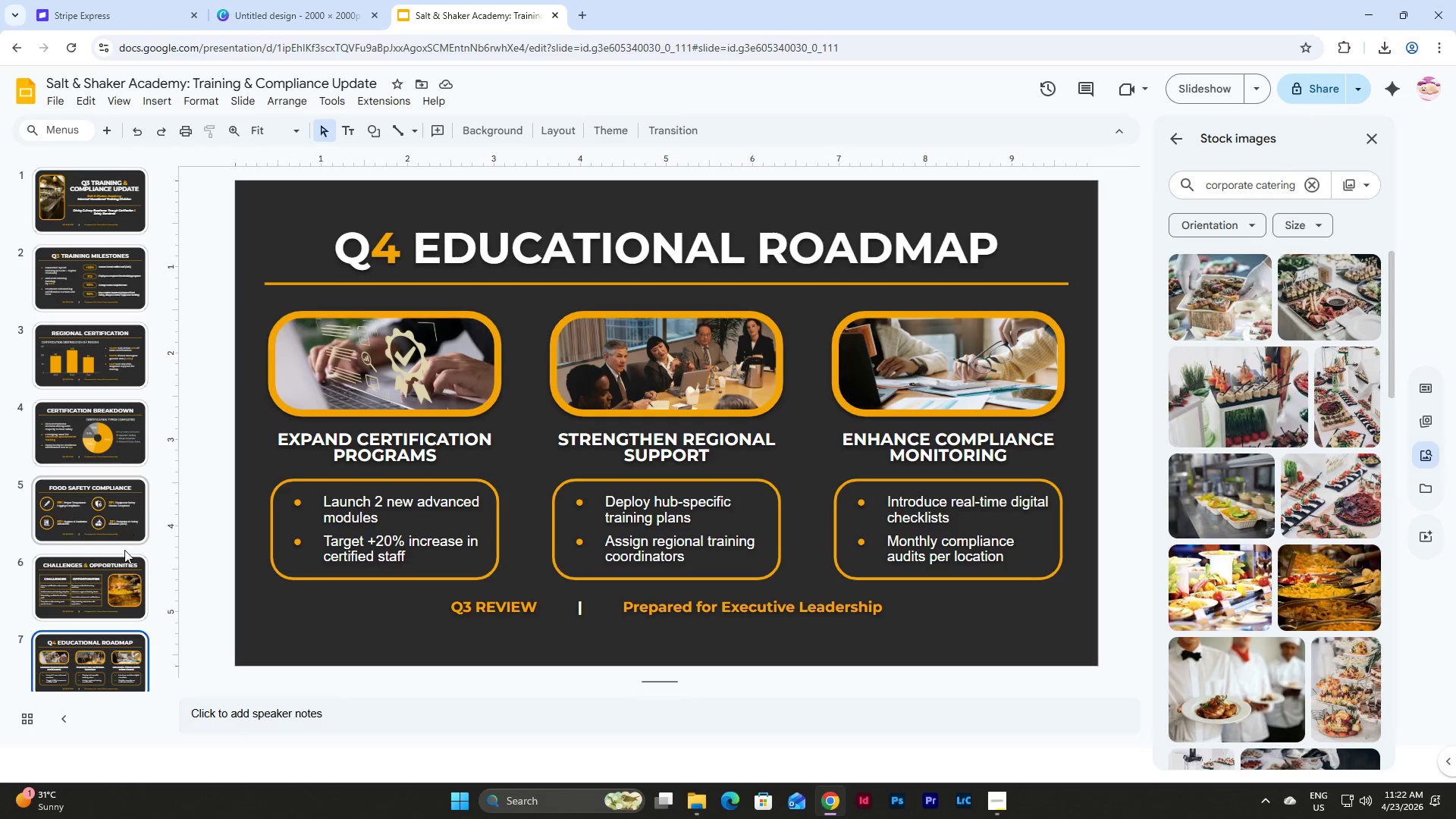 
left_click([116, 604])
 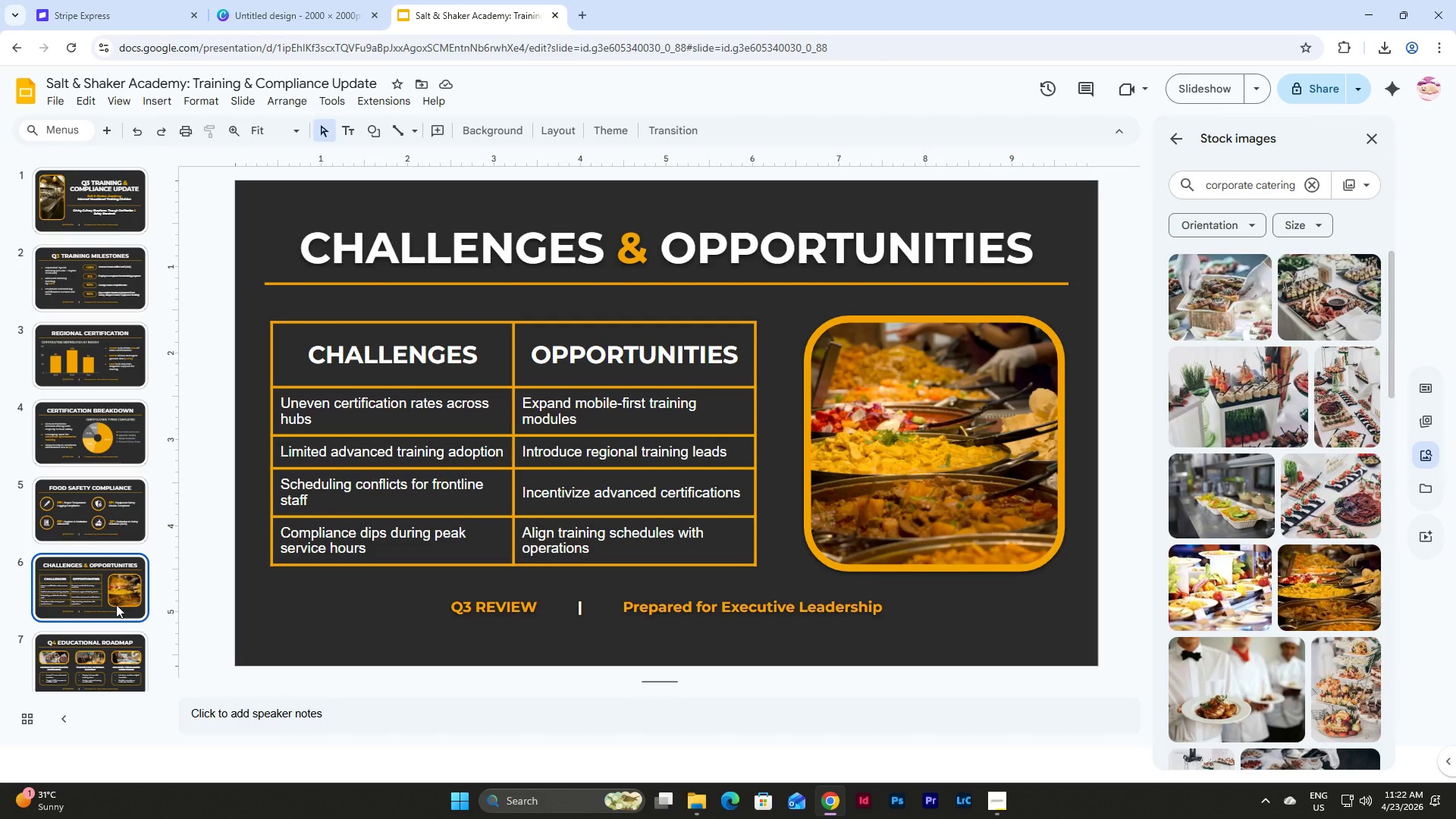 
wait(9.38)
 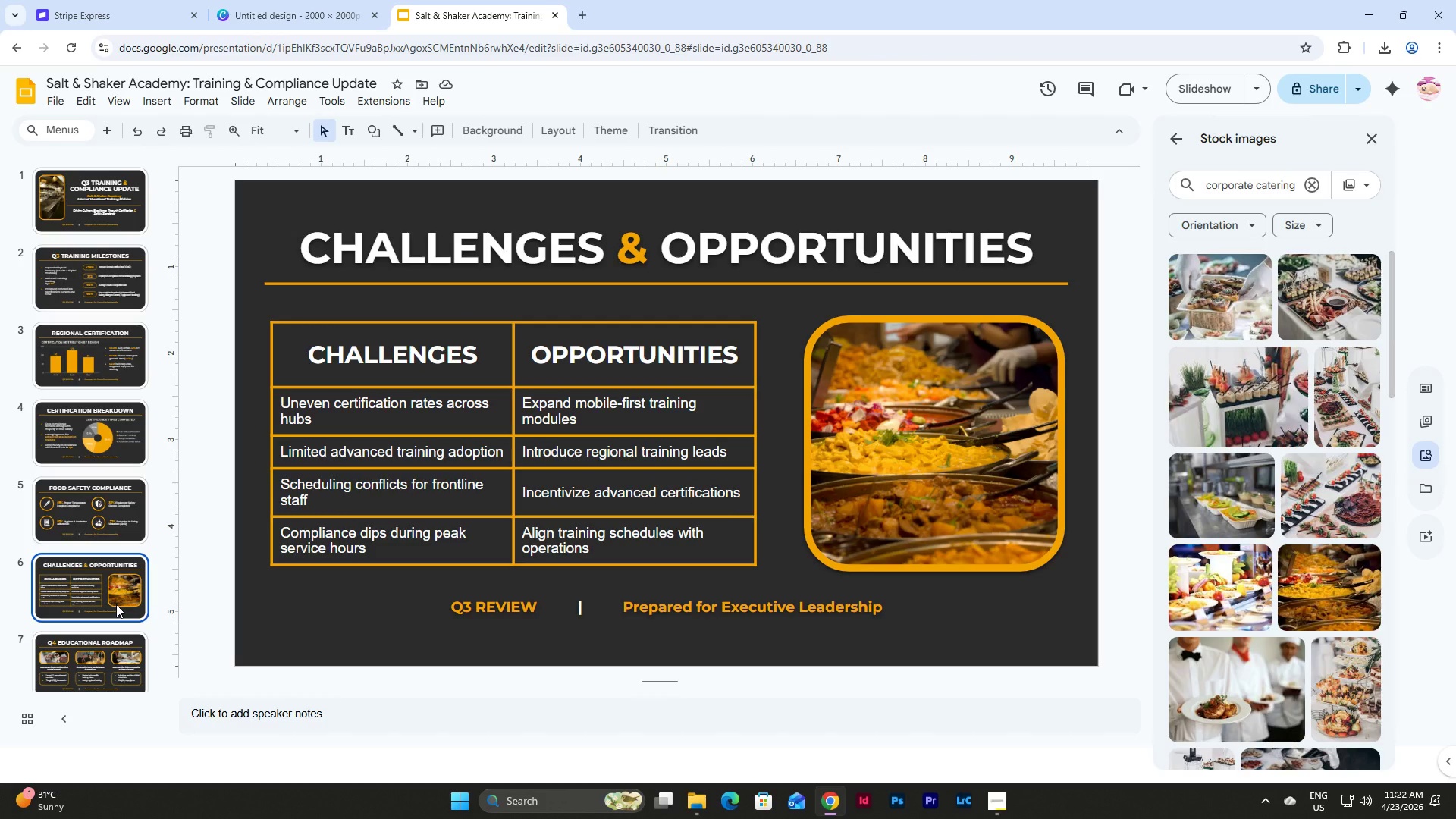 
left_click([111, 527])
 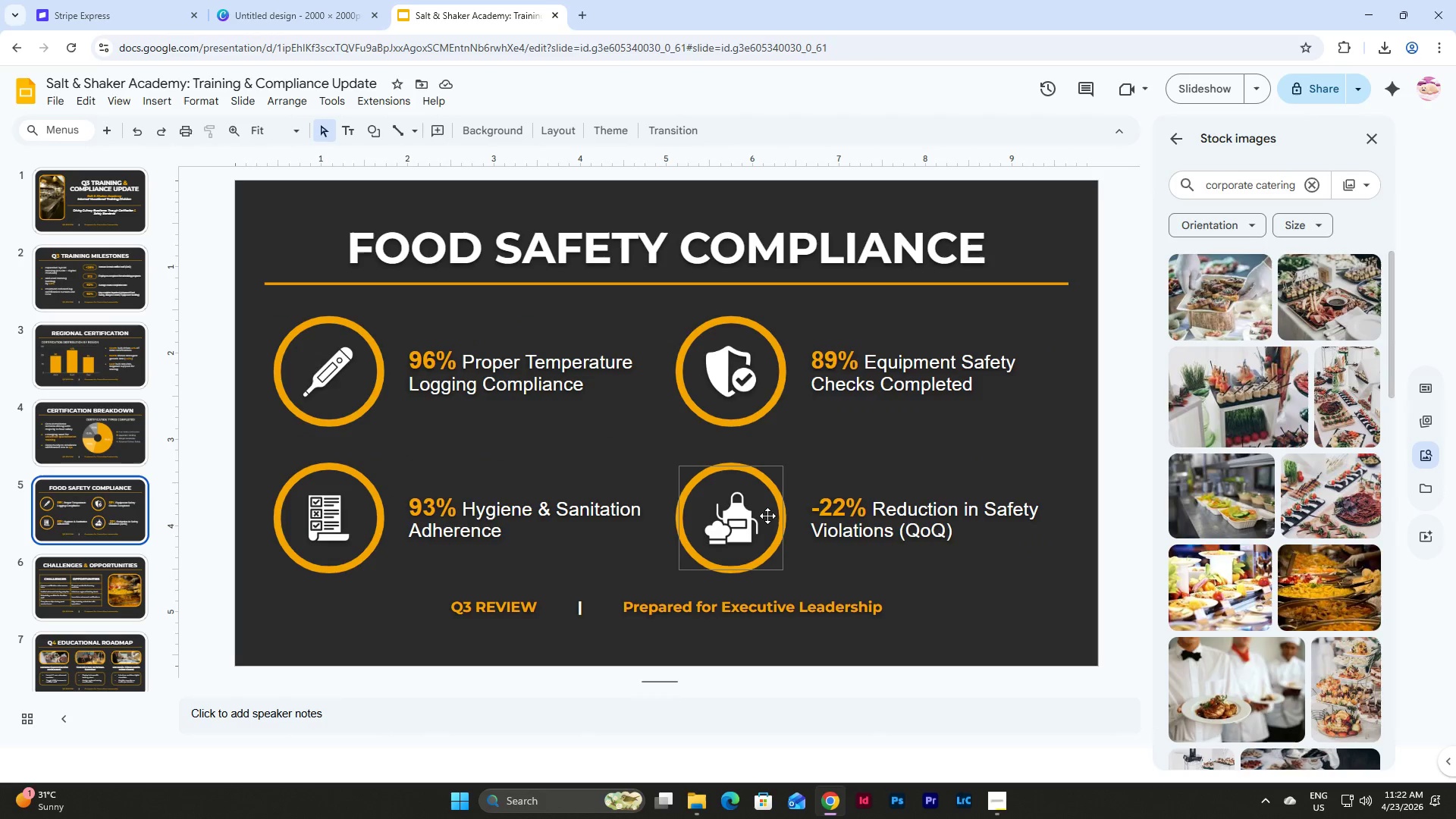 
left_click([127, 656])
 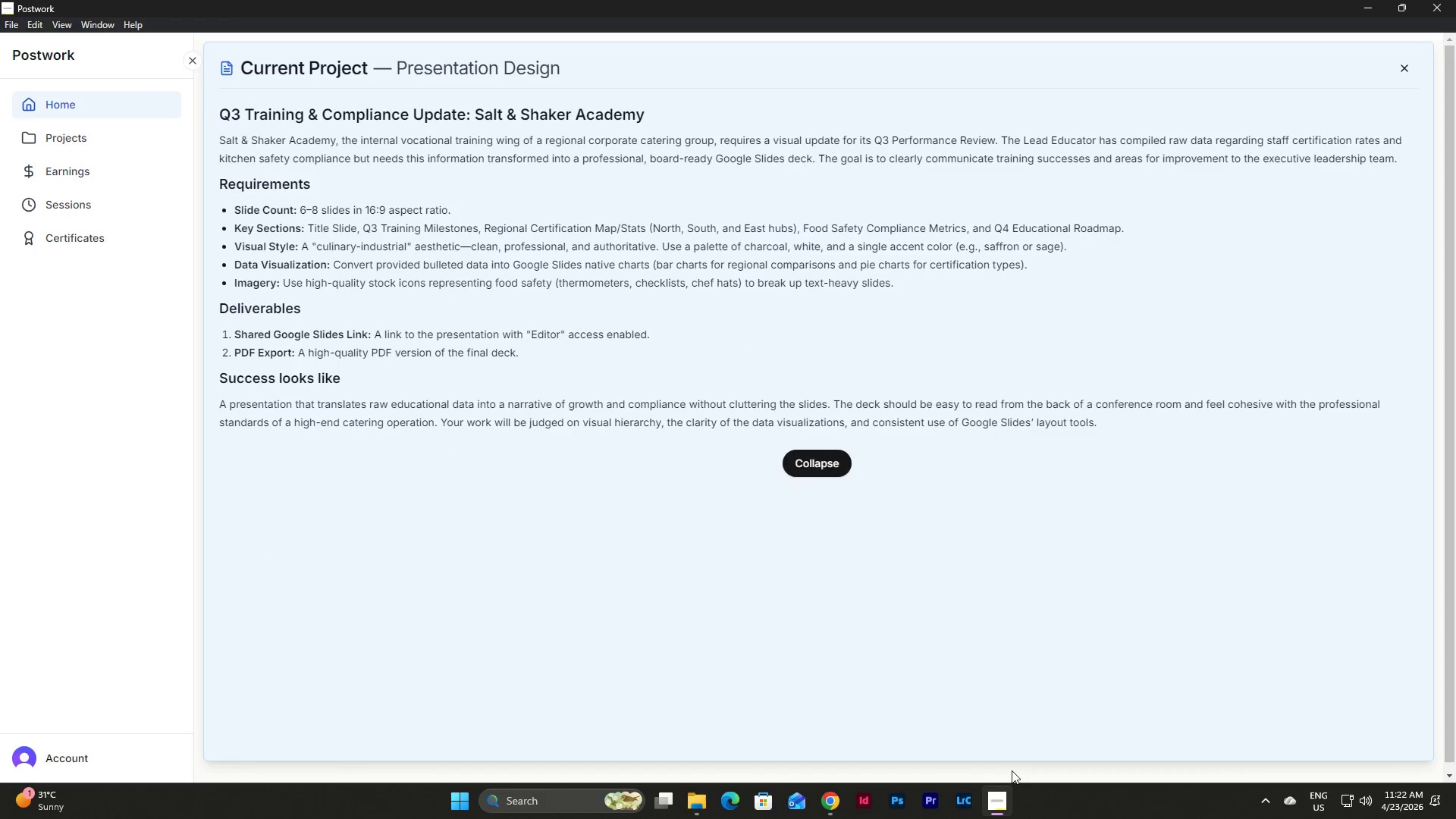 
wait(5.62)
 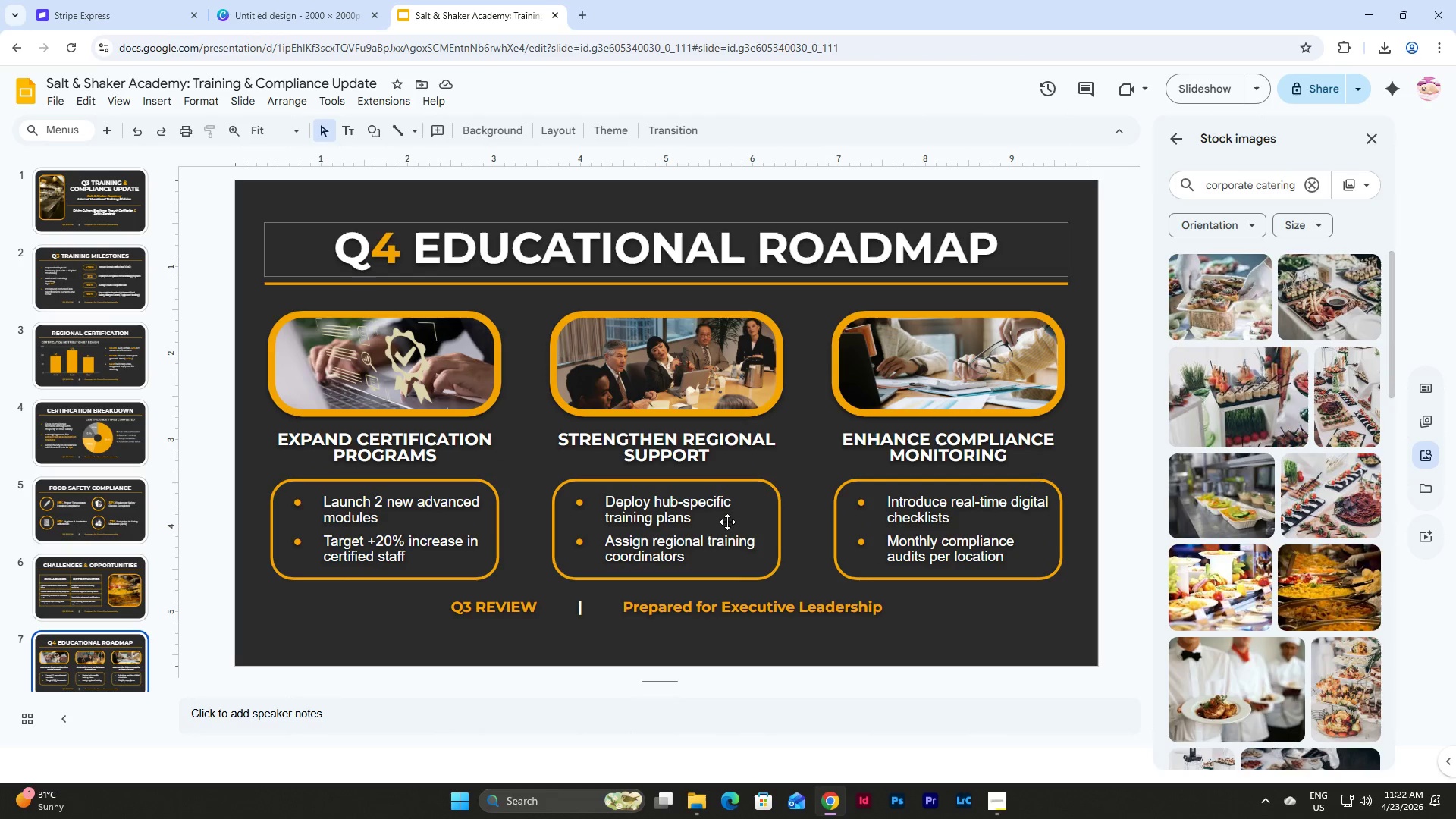 
left_click([232, 99])
 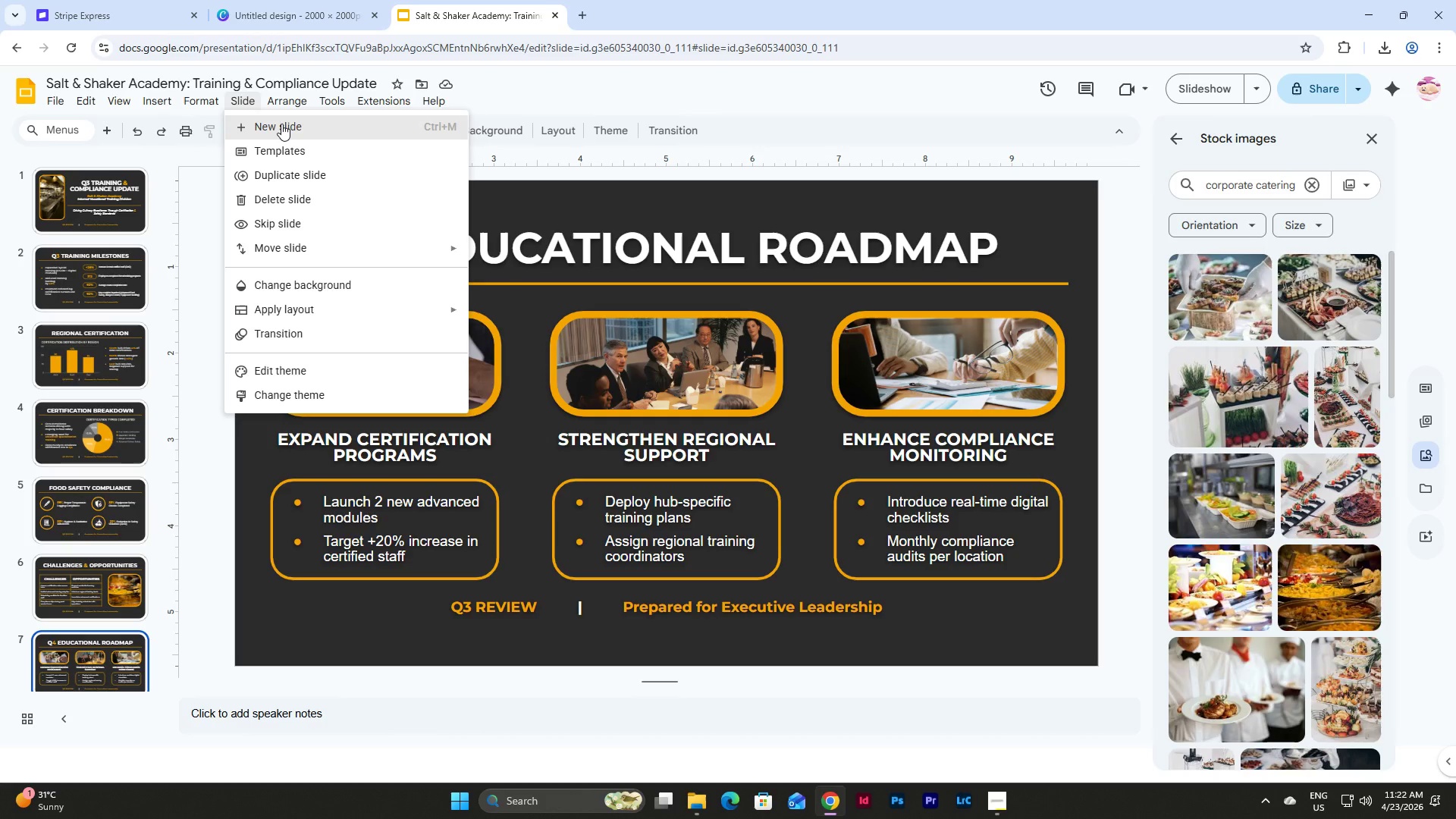 
left_click([281, 124])
 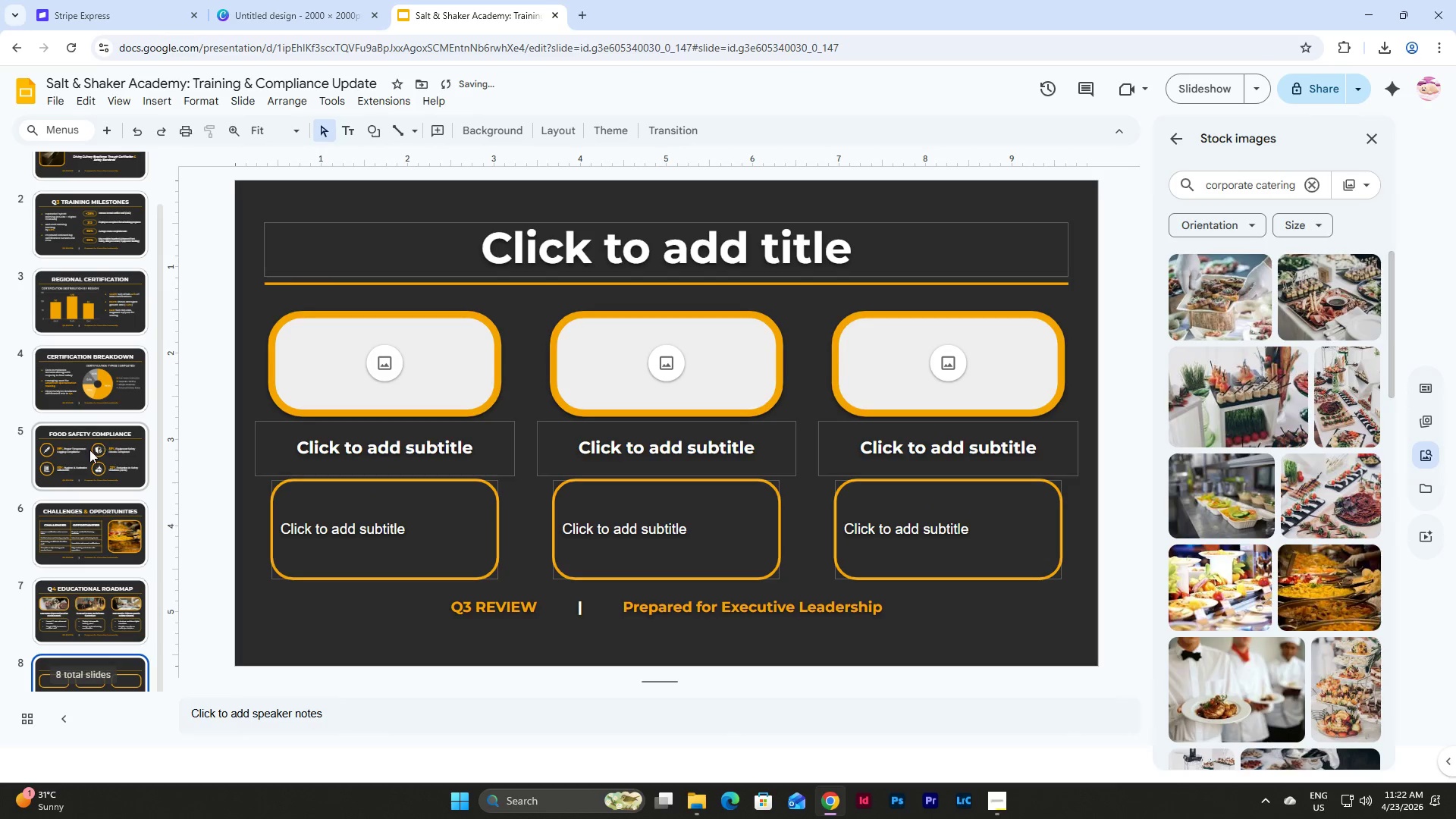 
scroll: coordinate [104, 429], scroll_direction: down, amount: 4.0
 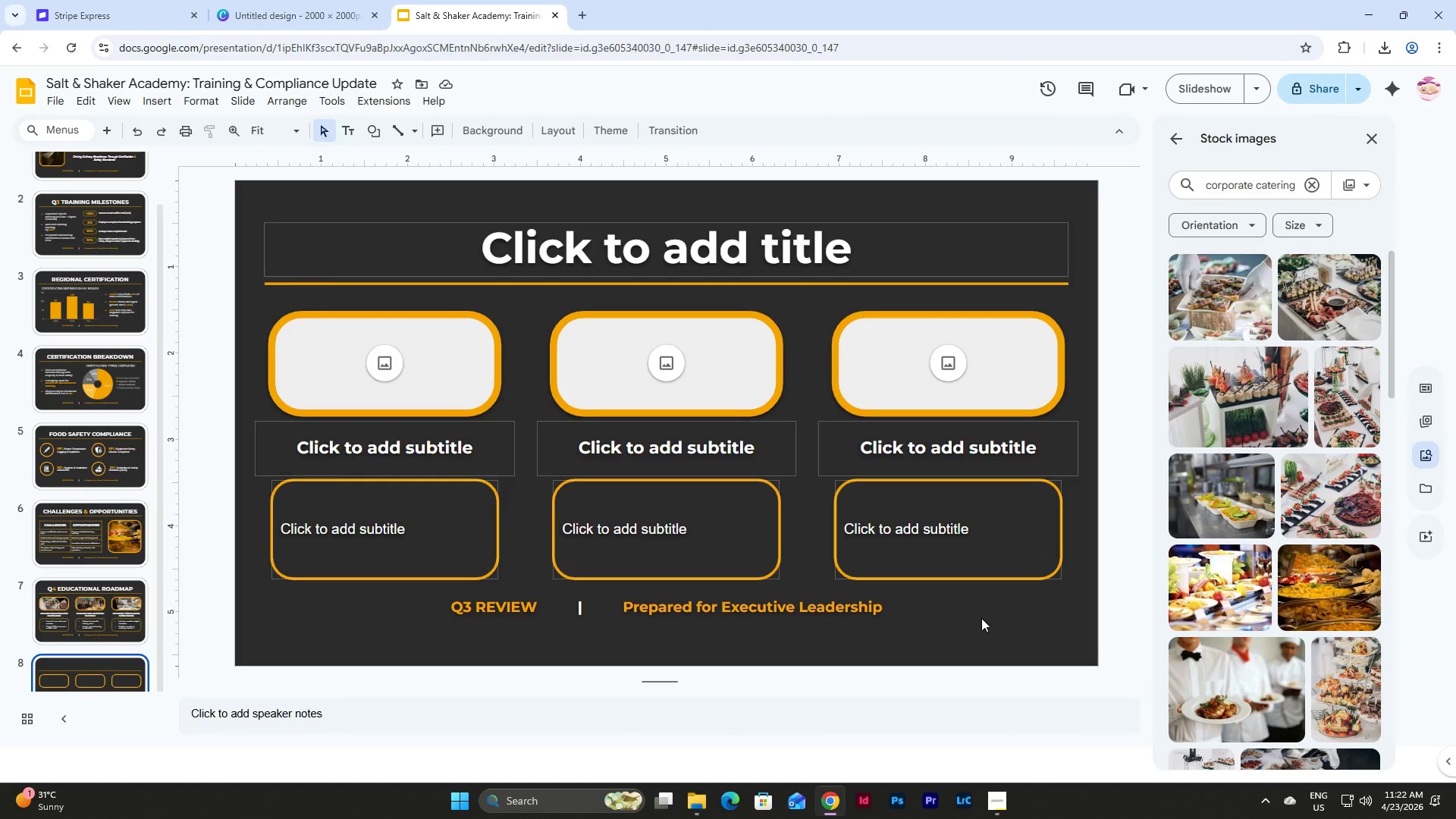 
wait(10.19)
 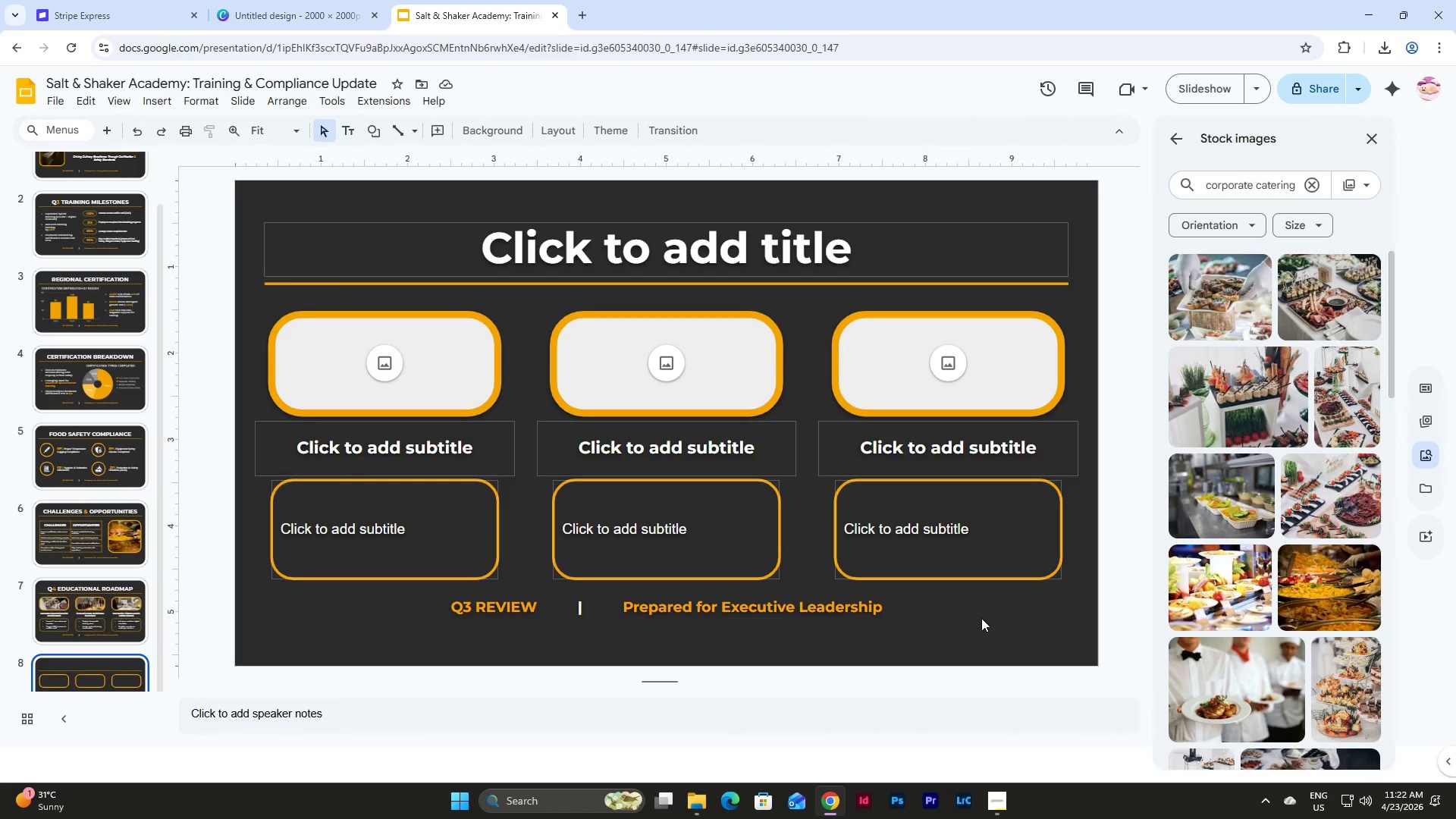 
scroll: coordinate [96, 365], scroll_direction: down, amount: 2.0
 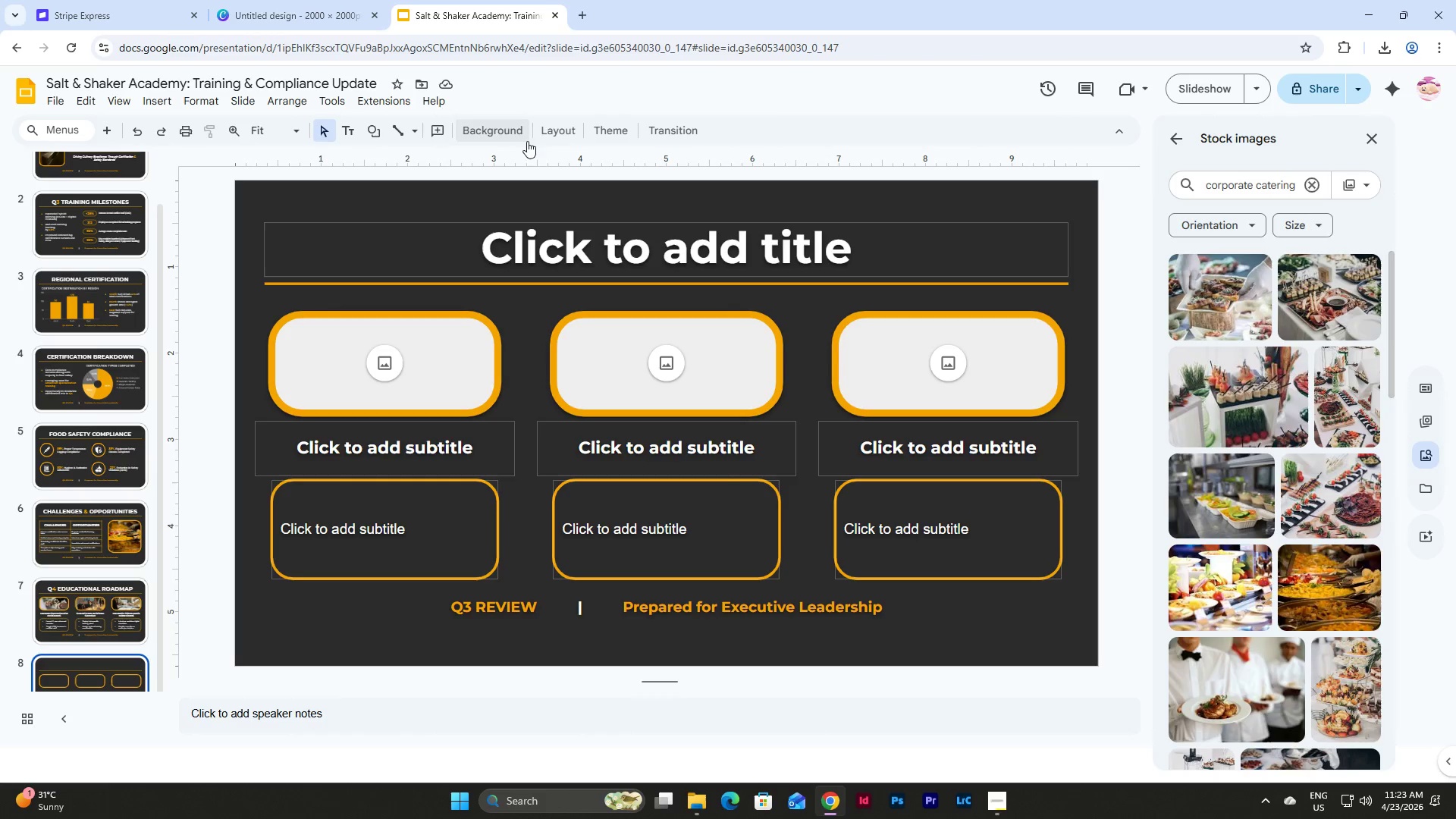 
left_click([543, 130])
 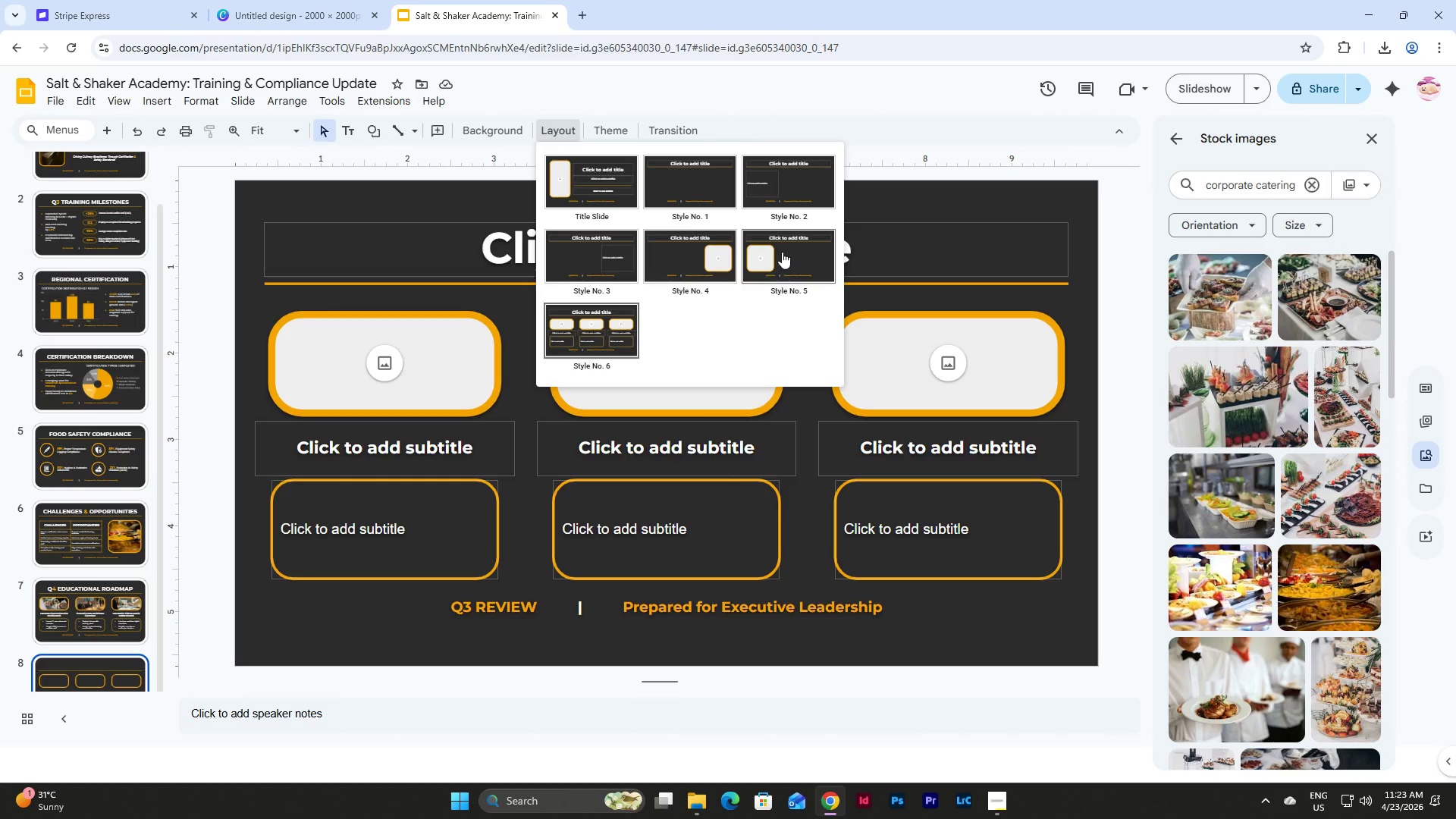 
left_click([782, 252])
 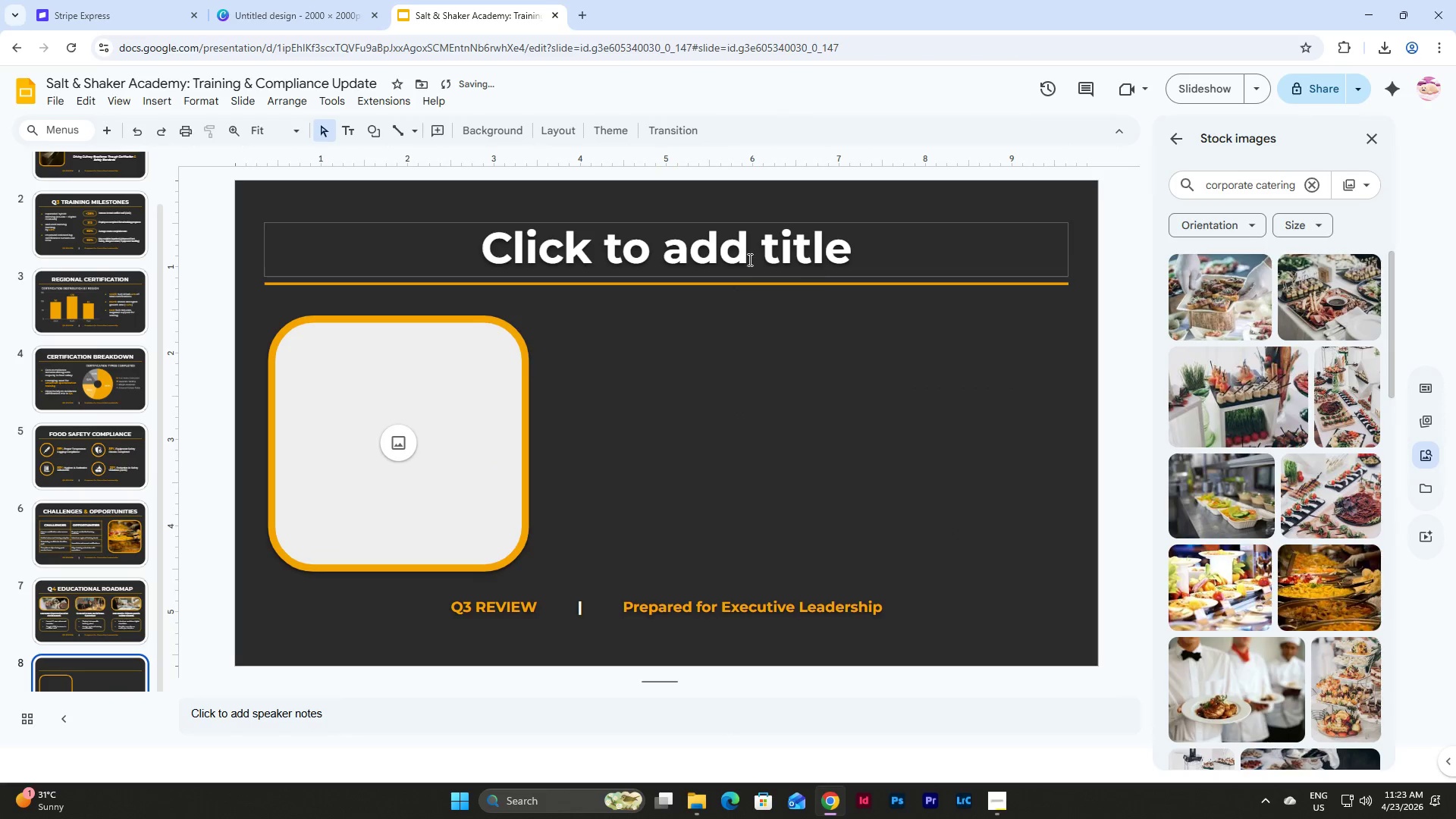 
left_click([752, 247])
 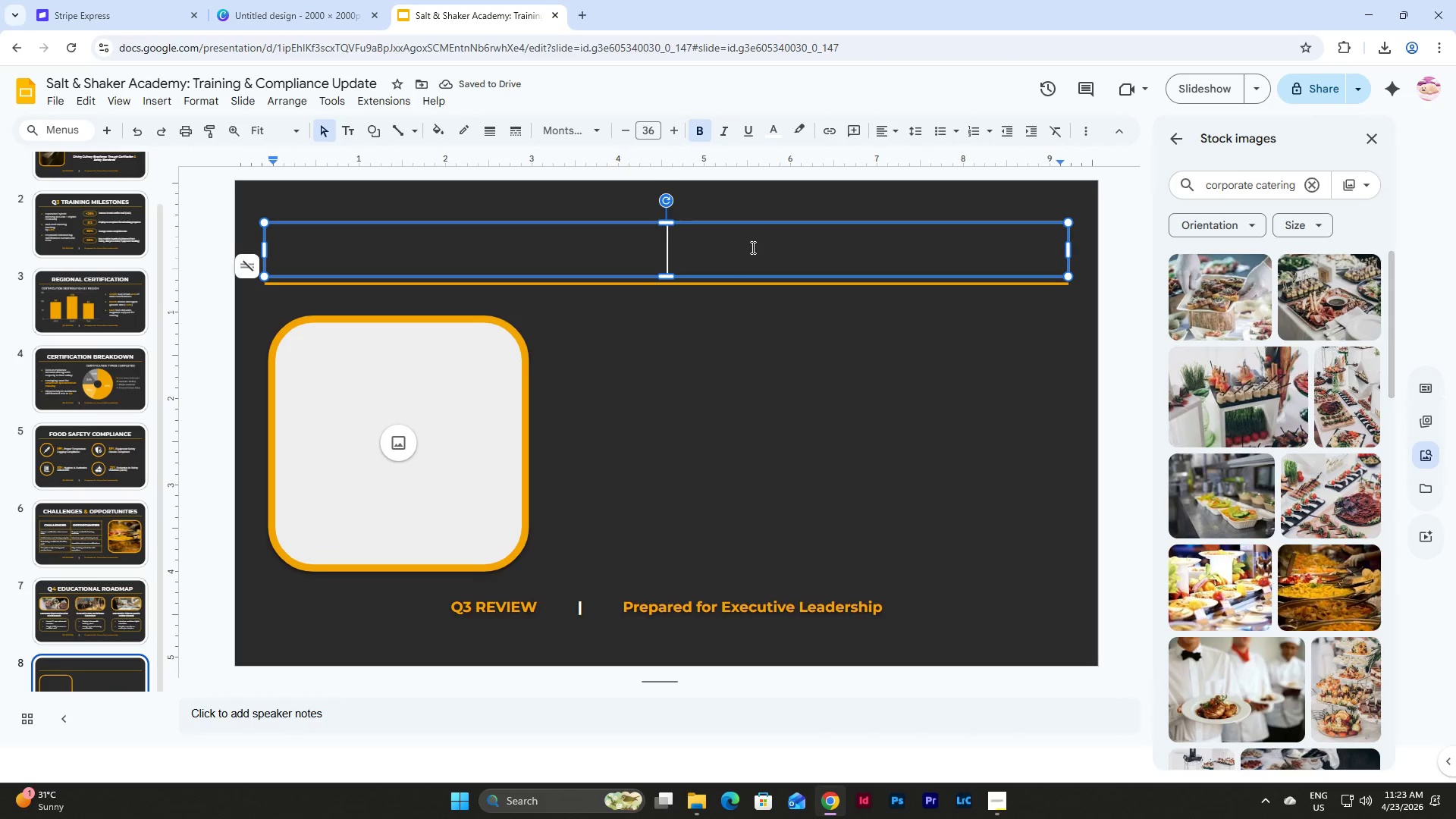 
type(Clos)
key(Backspace)
key(Backspace)
key(Backspace)
type(LOSING & DELIVERB)
key(Backspace)
type(ABLES)
 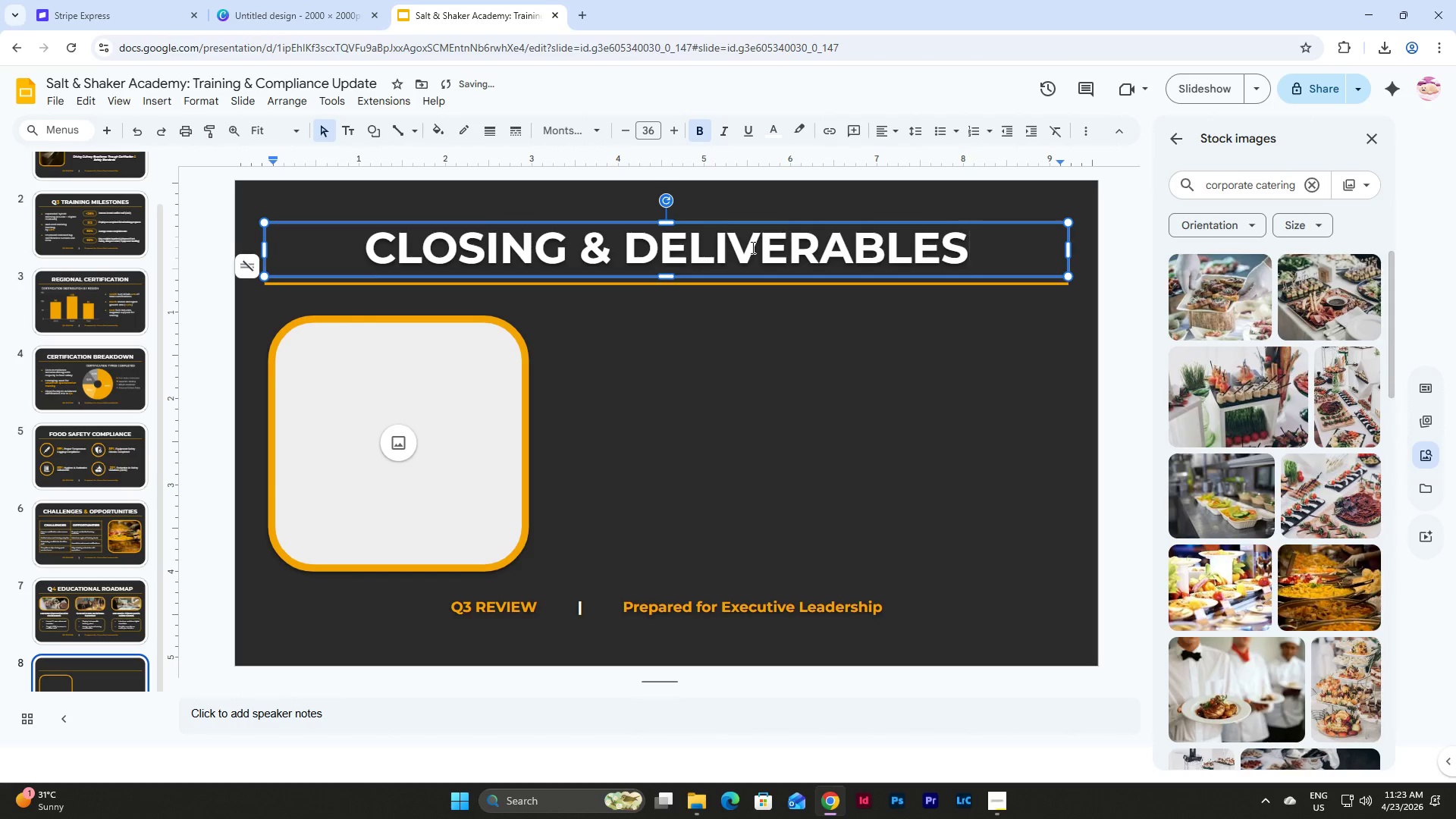 
left_click_drag(start_coordinate=[598, 248], to_coordinate=[583, 248])
 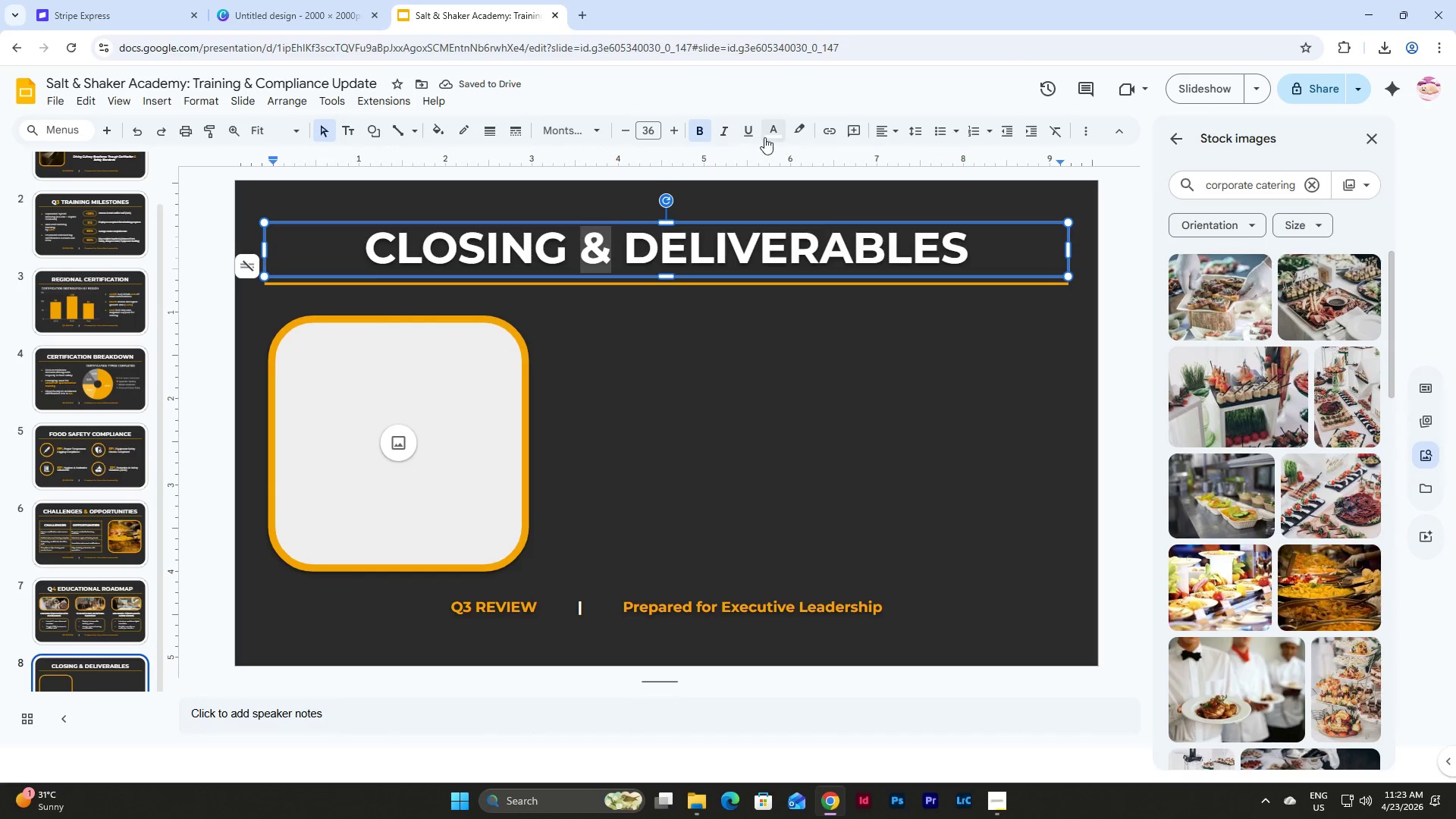 
left_click([776, 134])
 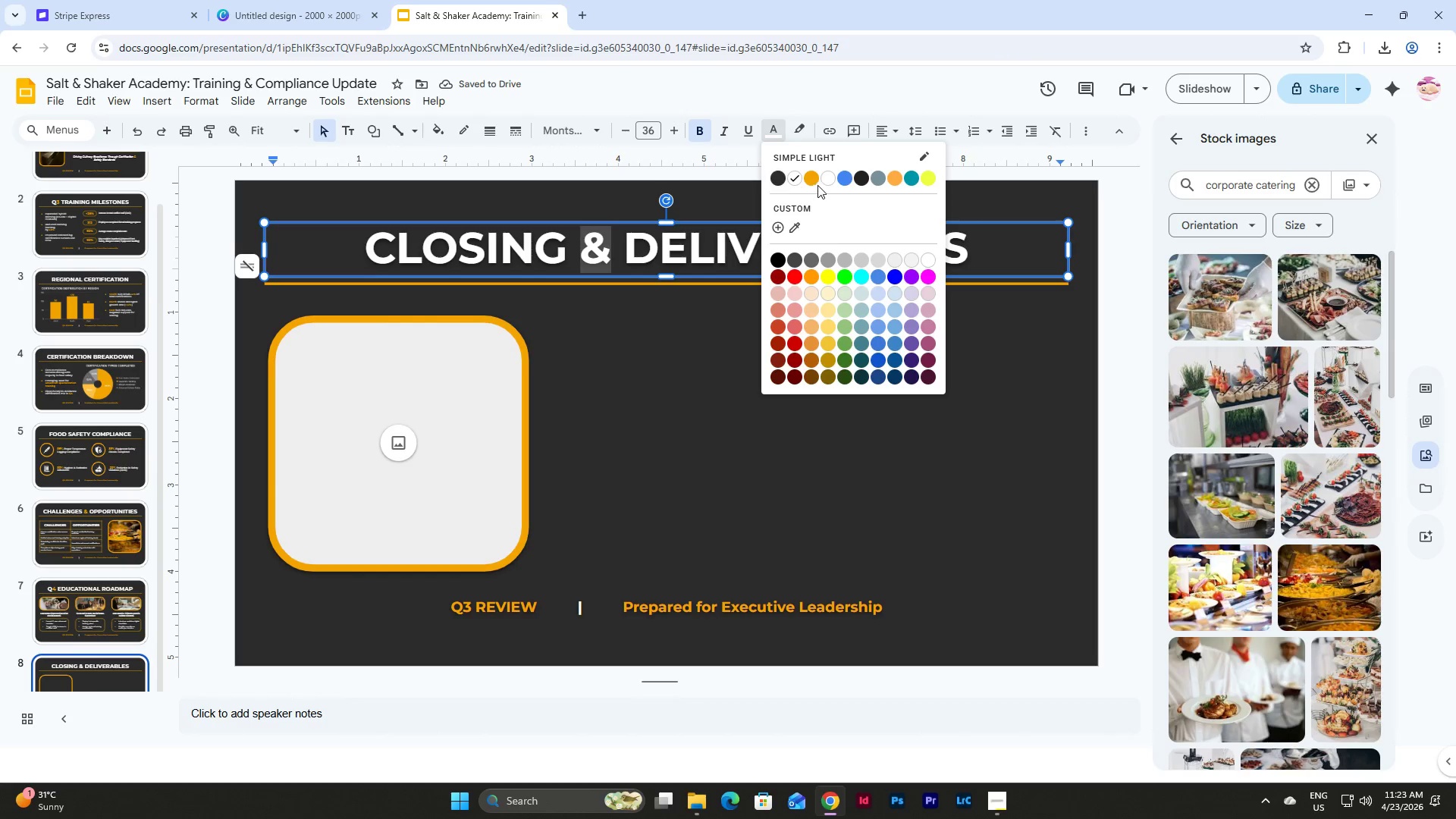 
left_click([817, 179])
 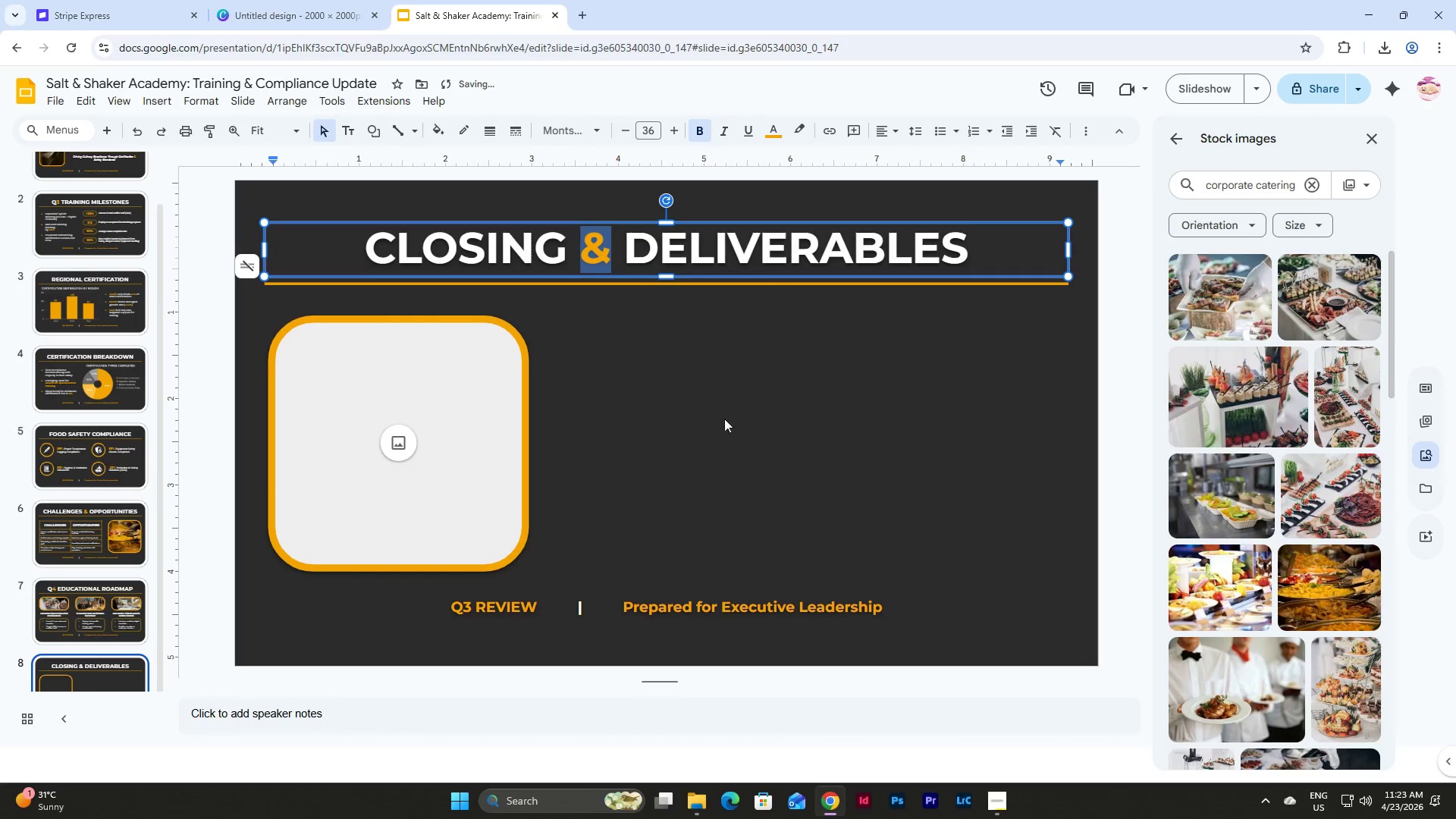 
left_click([705, 452])
 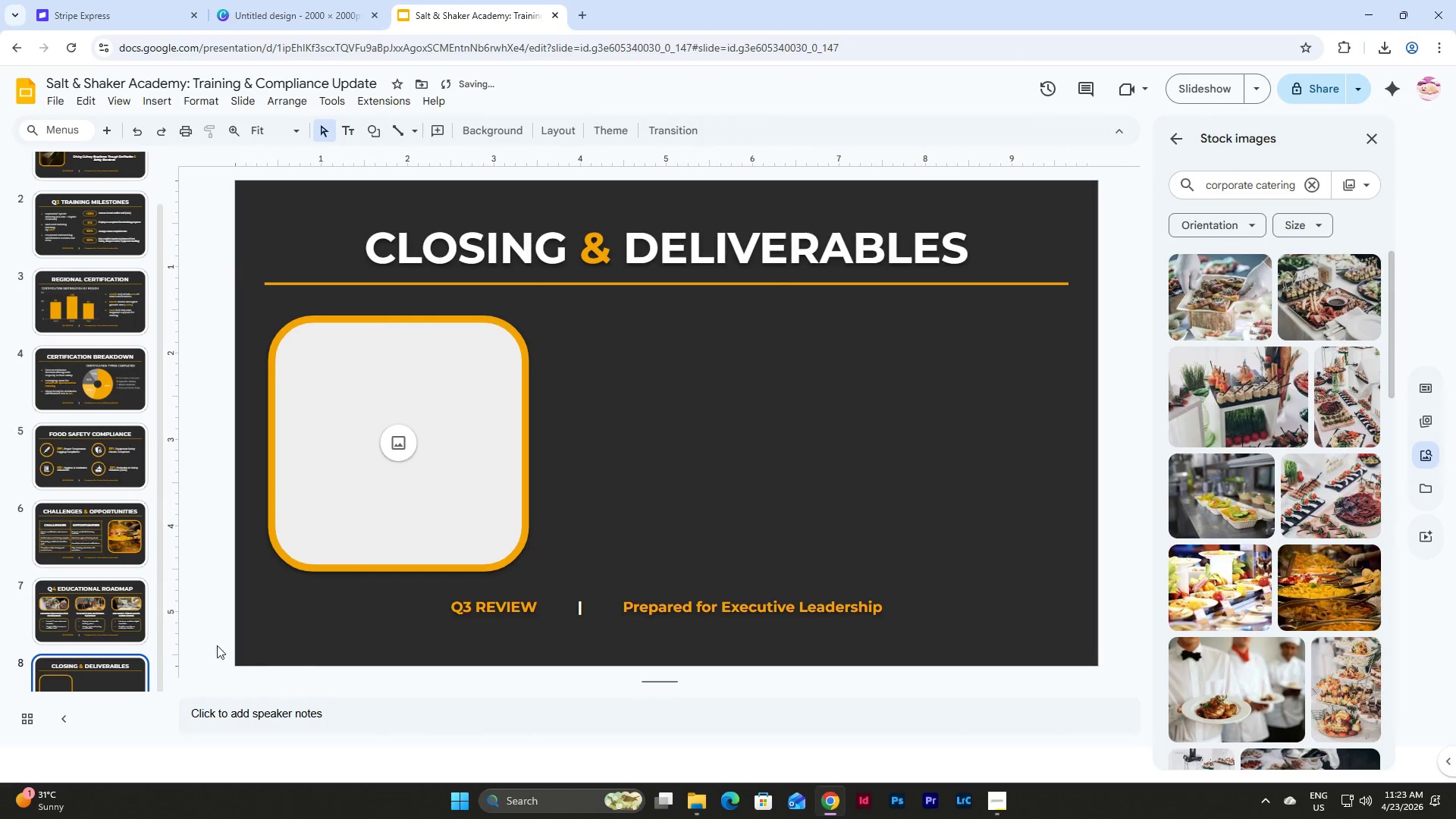 
left_click([96, 544])
 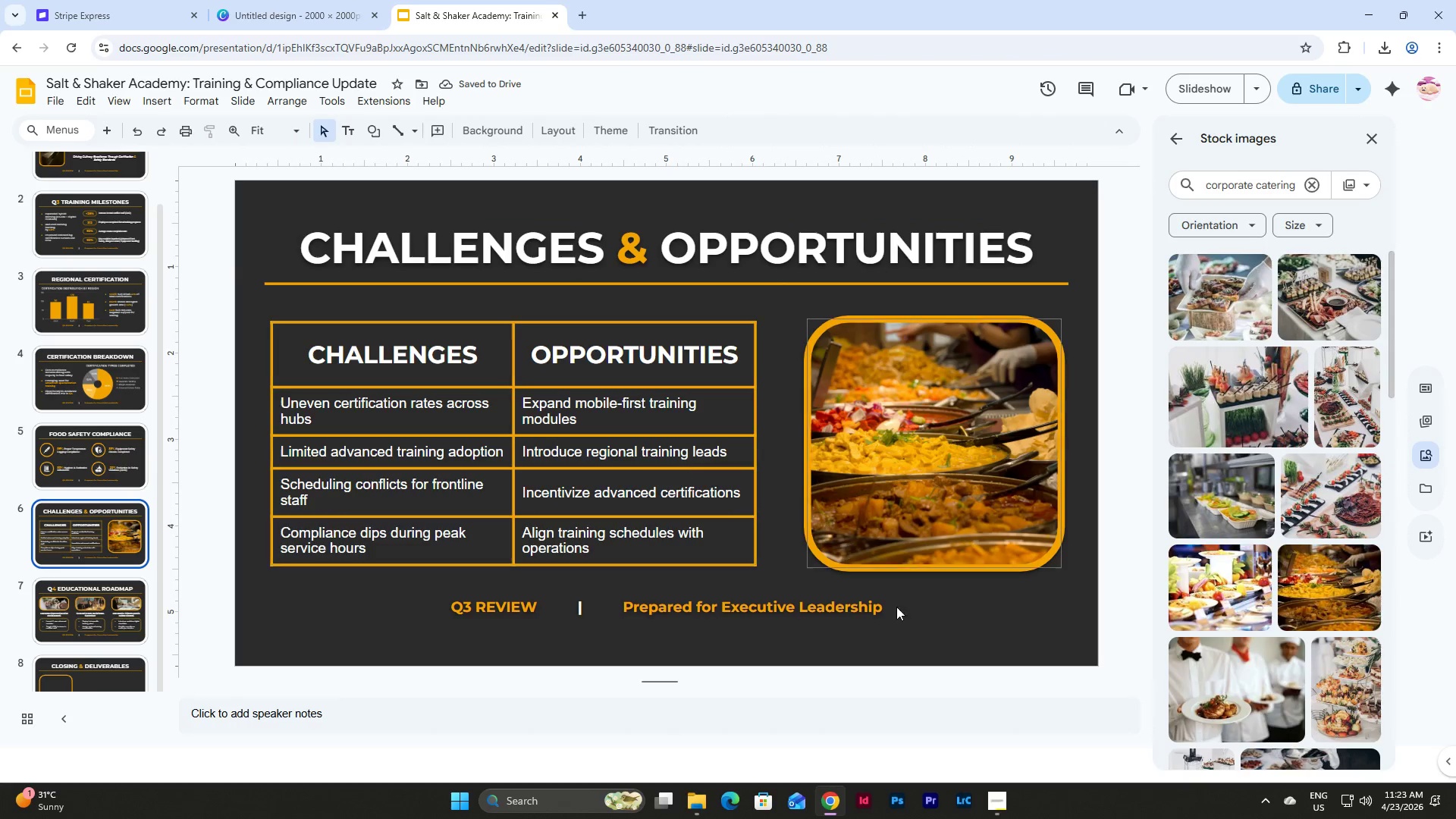 
left_click([990, 628])
 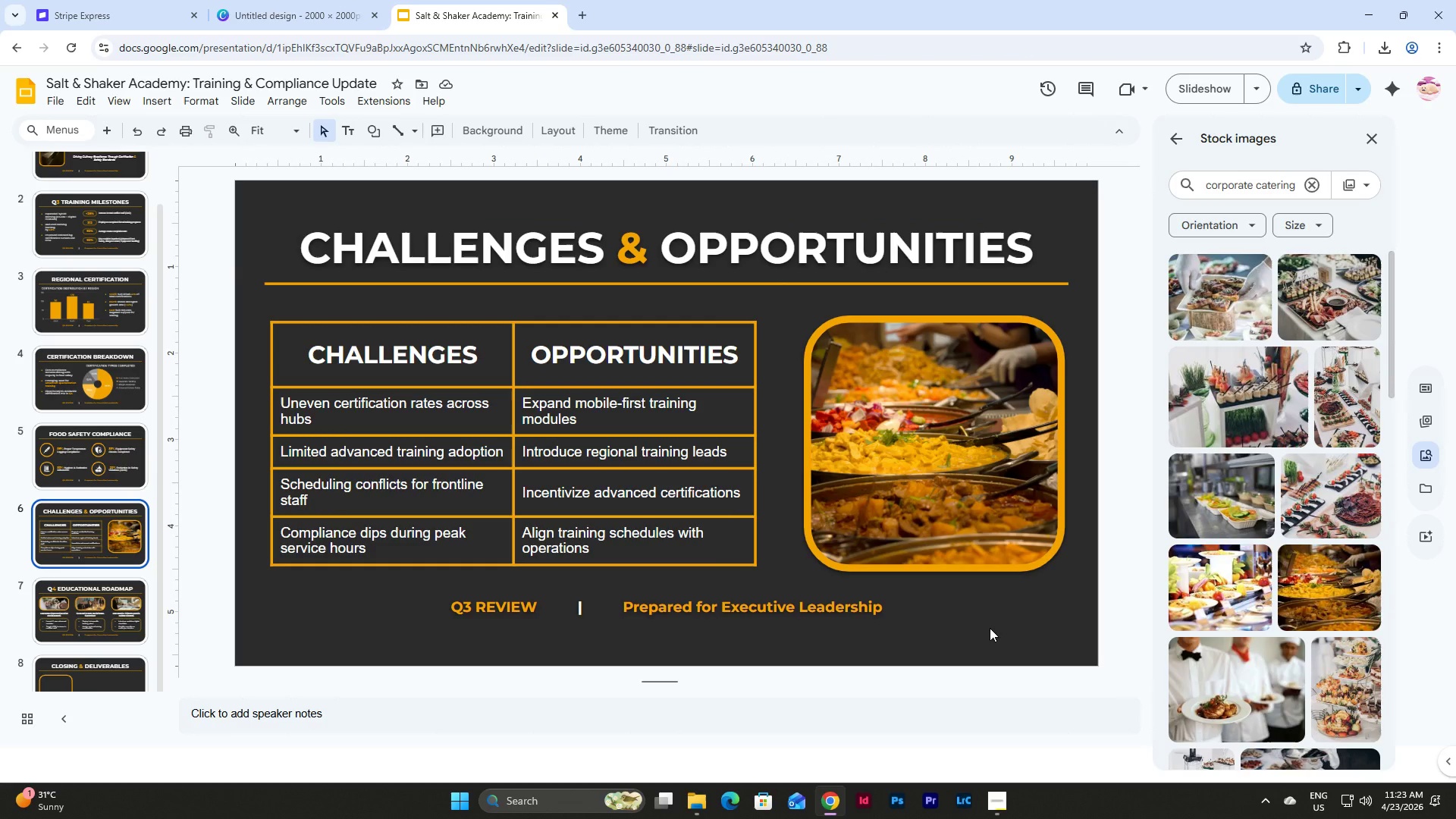 
wait(10.91)
 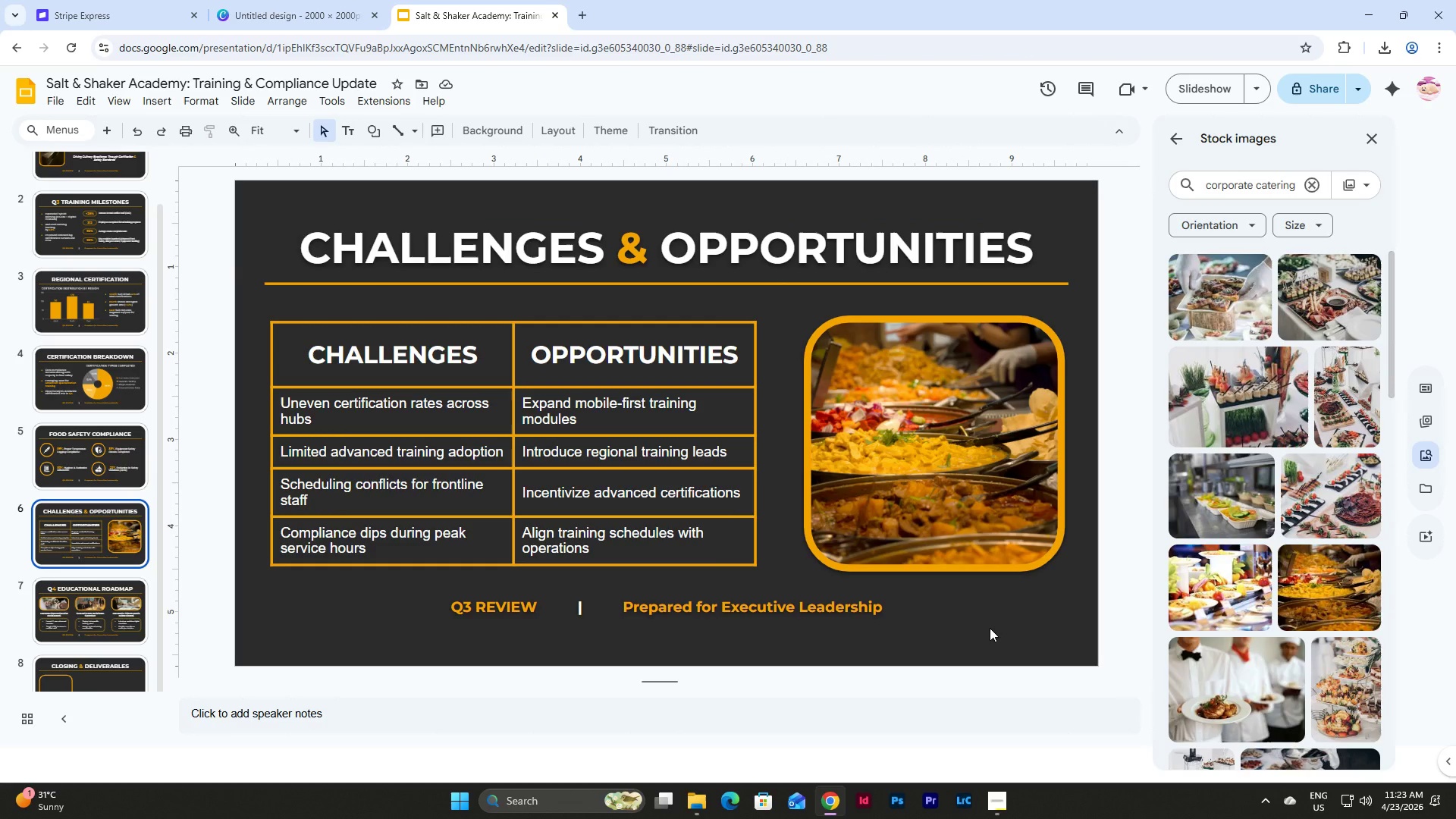 
scroll: coordinate [110, 522], scroll_direction: down, amount: 8.0
 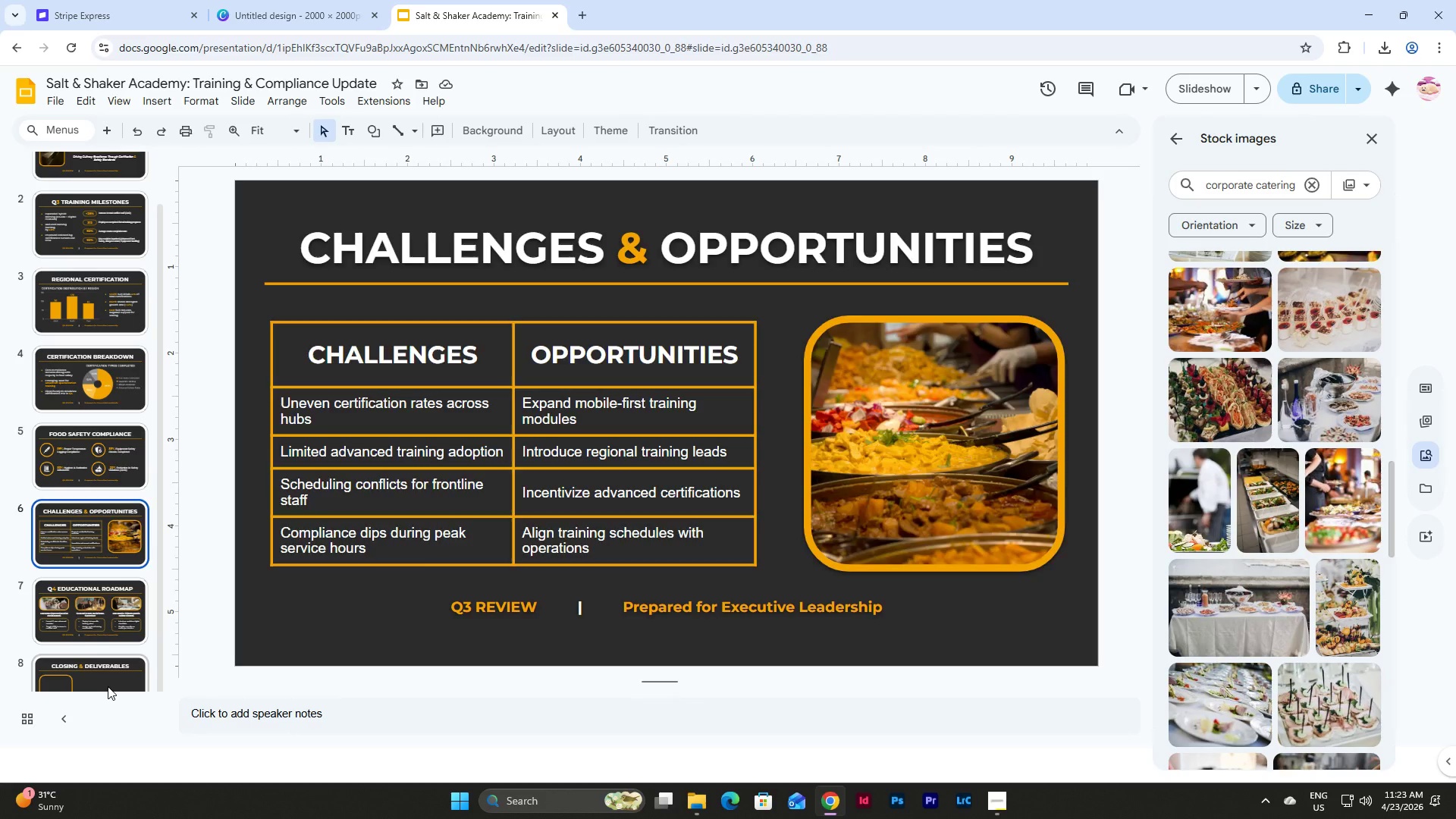 
left_click([108, 686])
 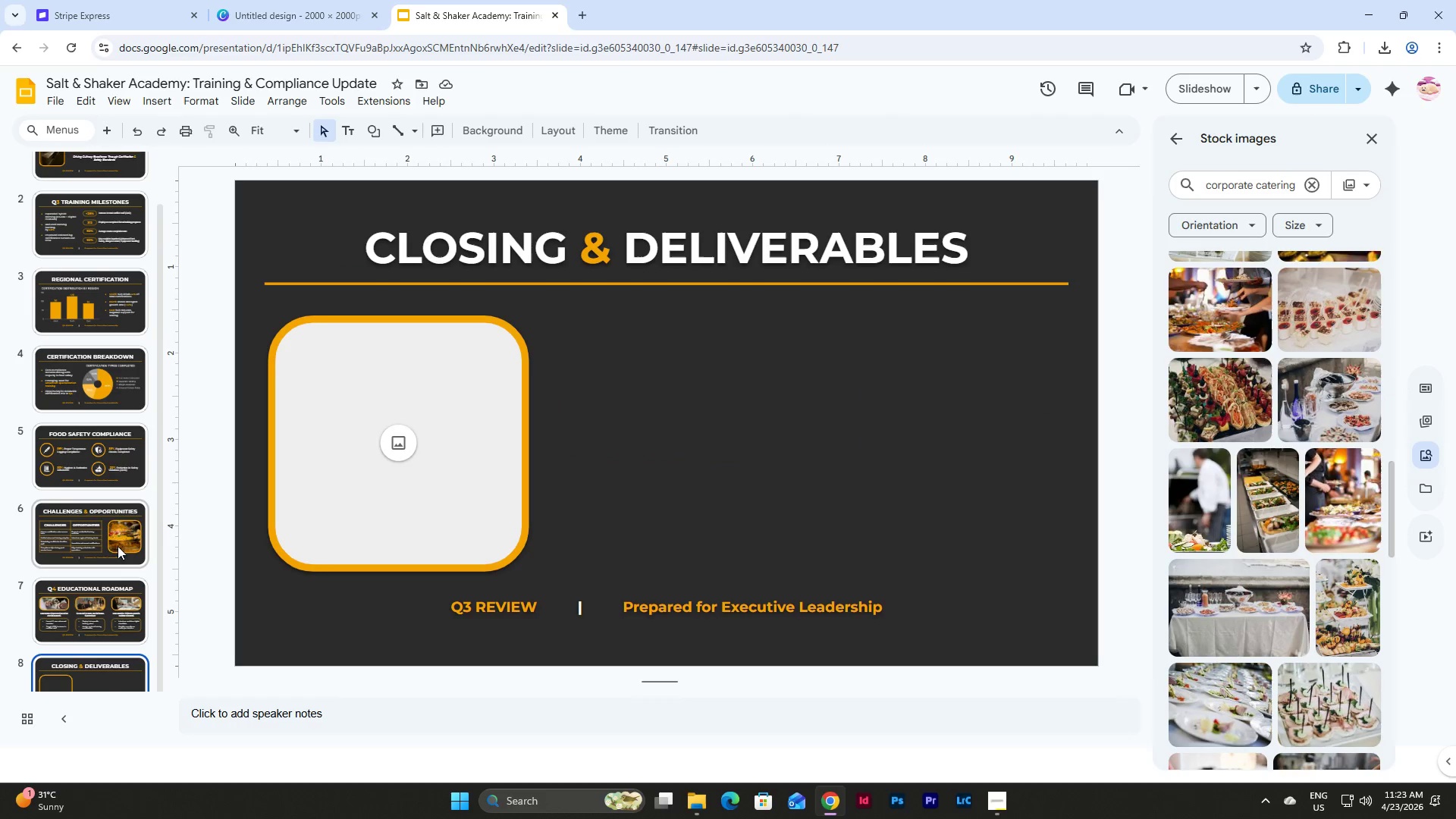 
scroll: coordinate [120, 528], scroll_direction: up, amount: 5.0
 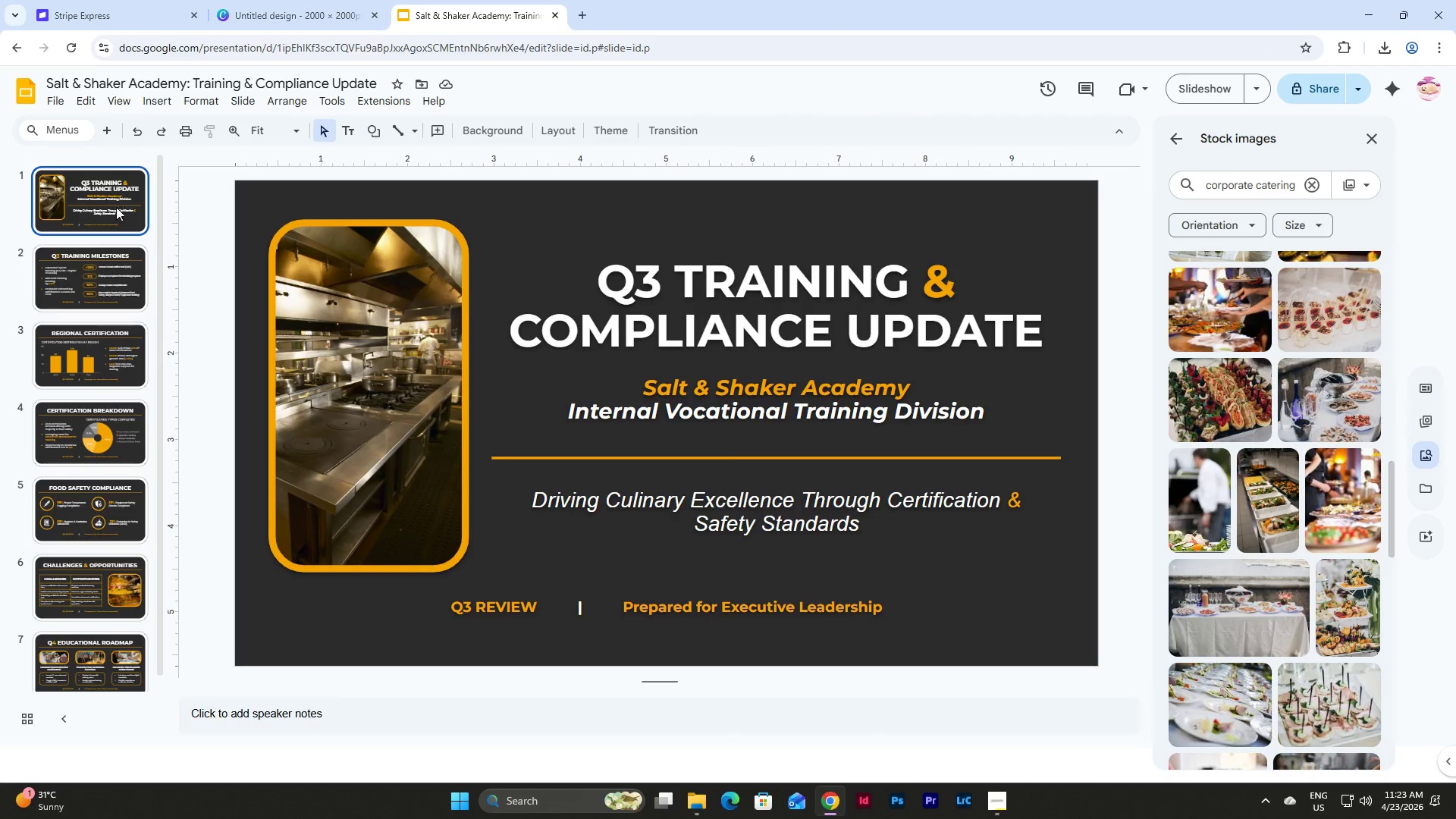 
left_click([110, 266])
 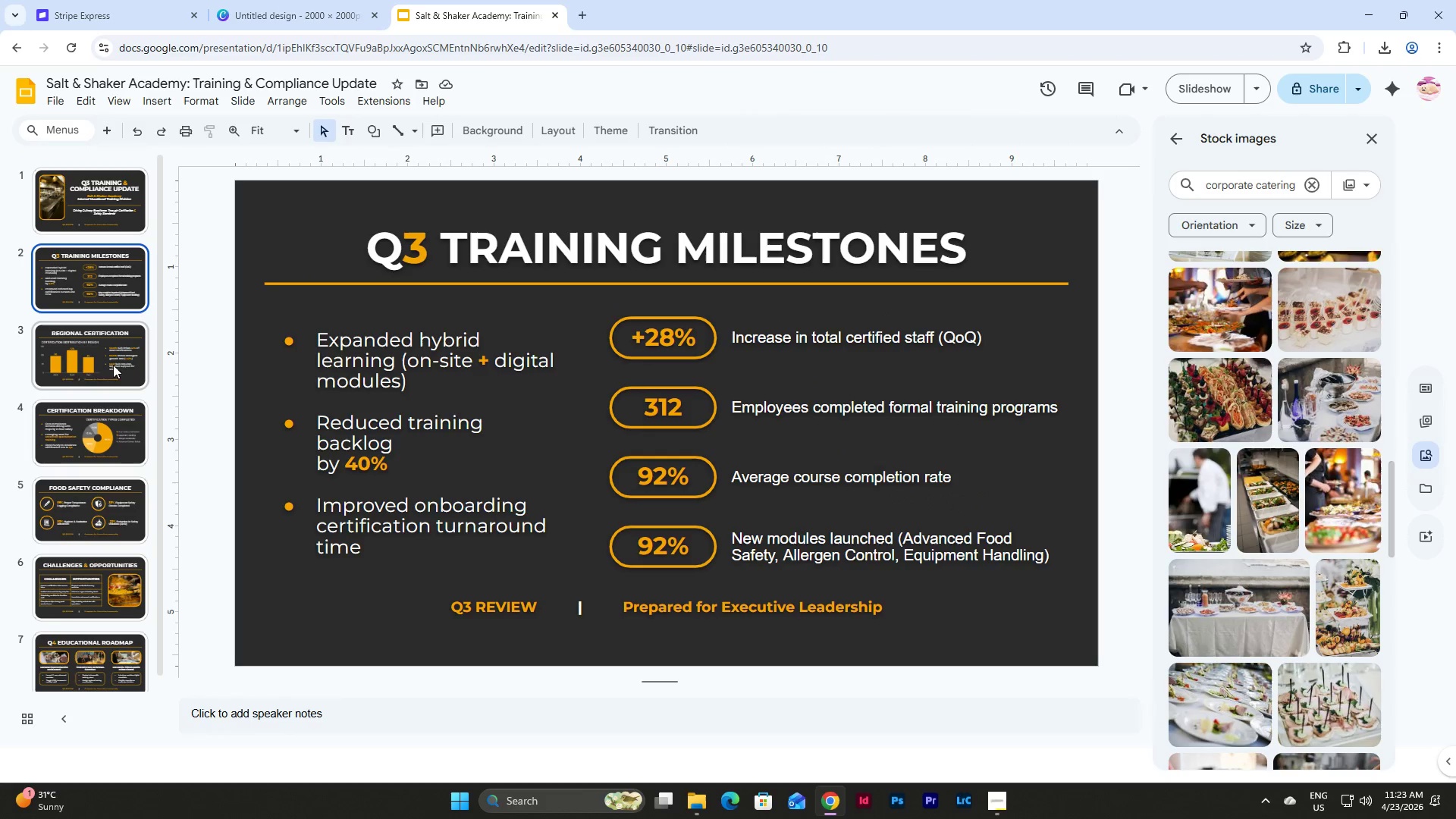 
left_click([113, 369])
 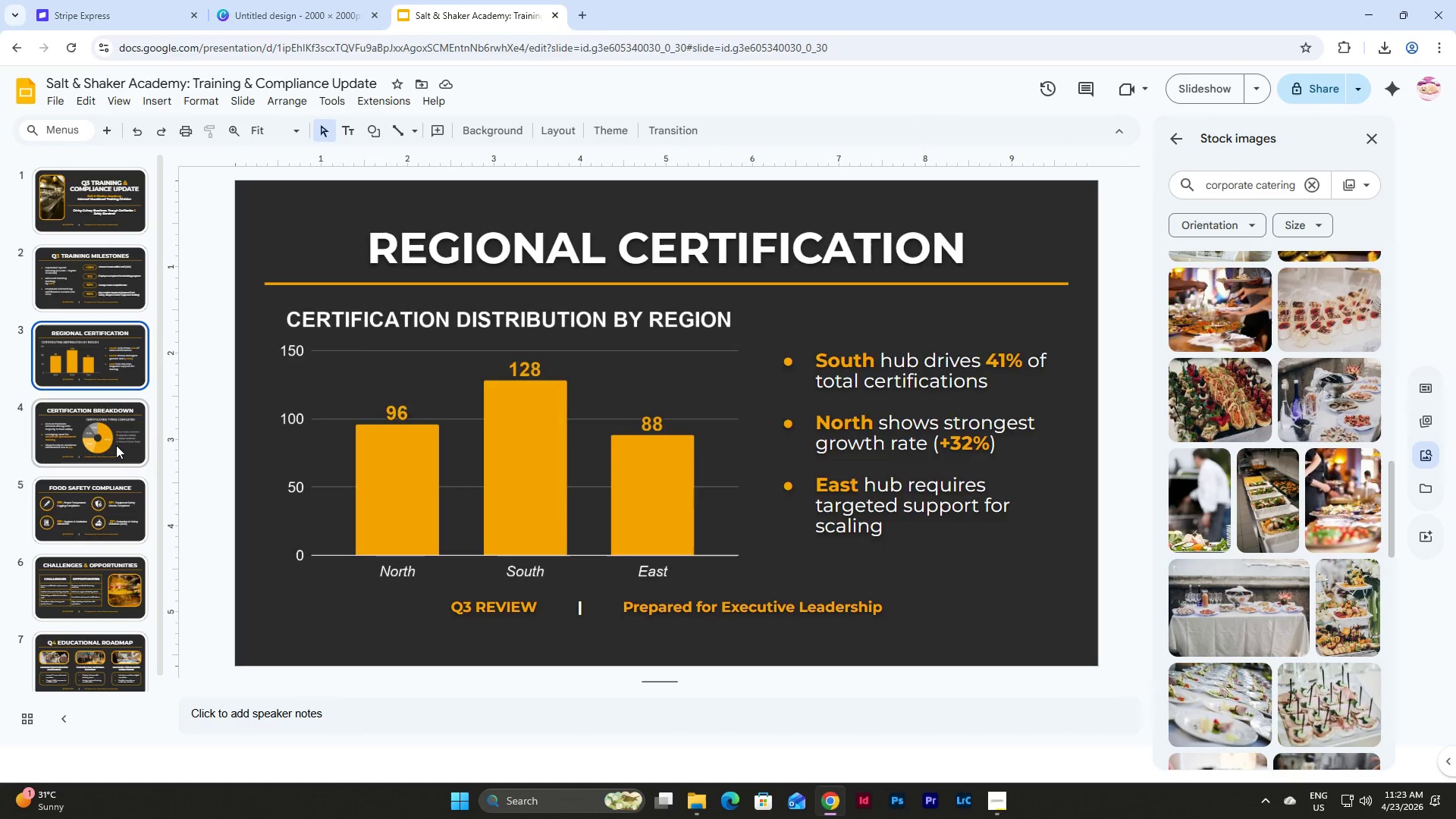 
left_click([116, 450])
 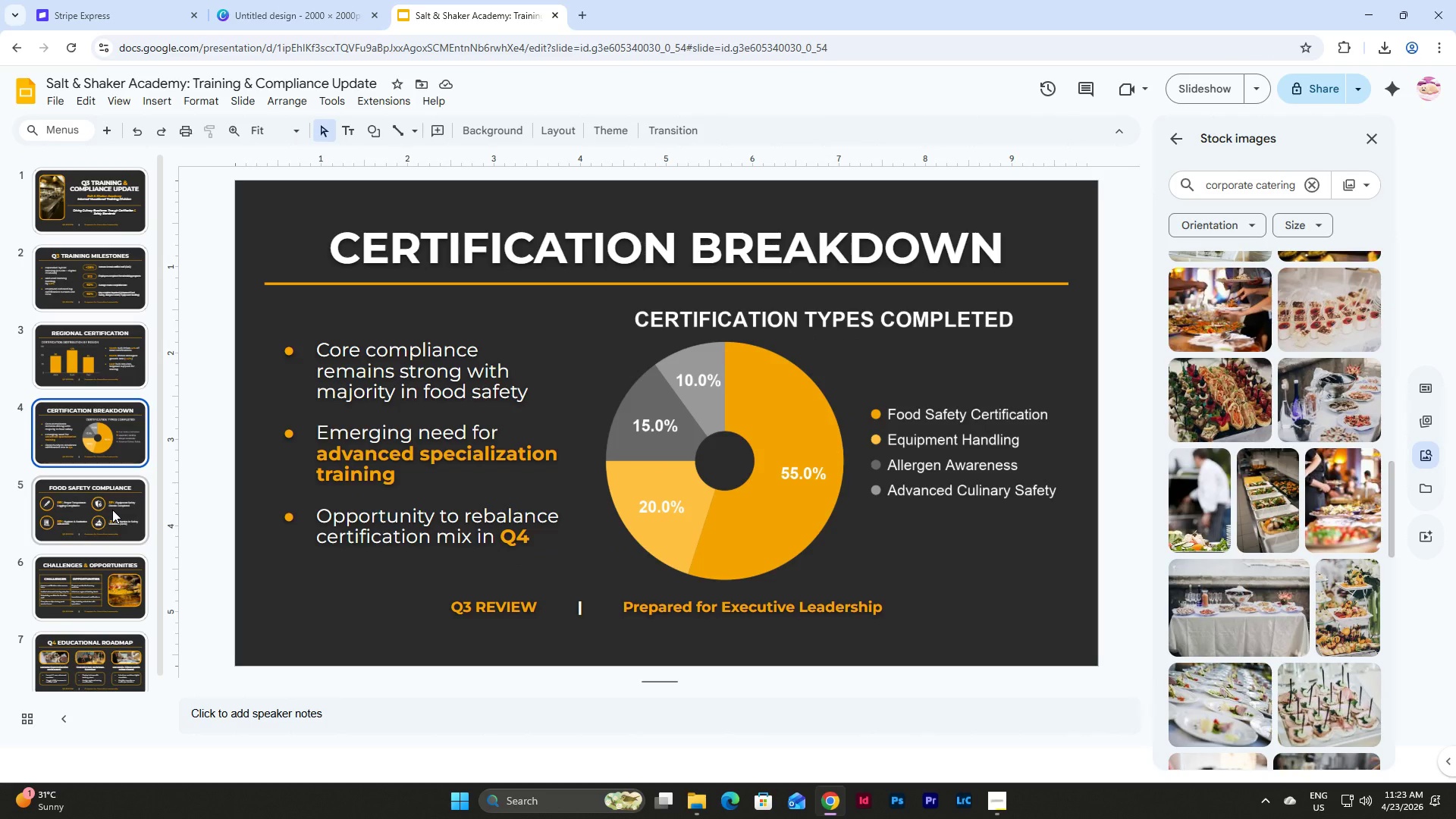 
left_click([112, 510])
 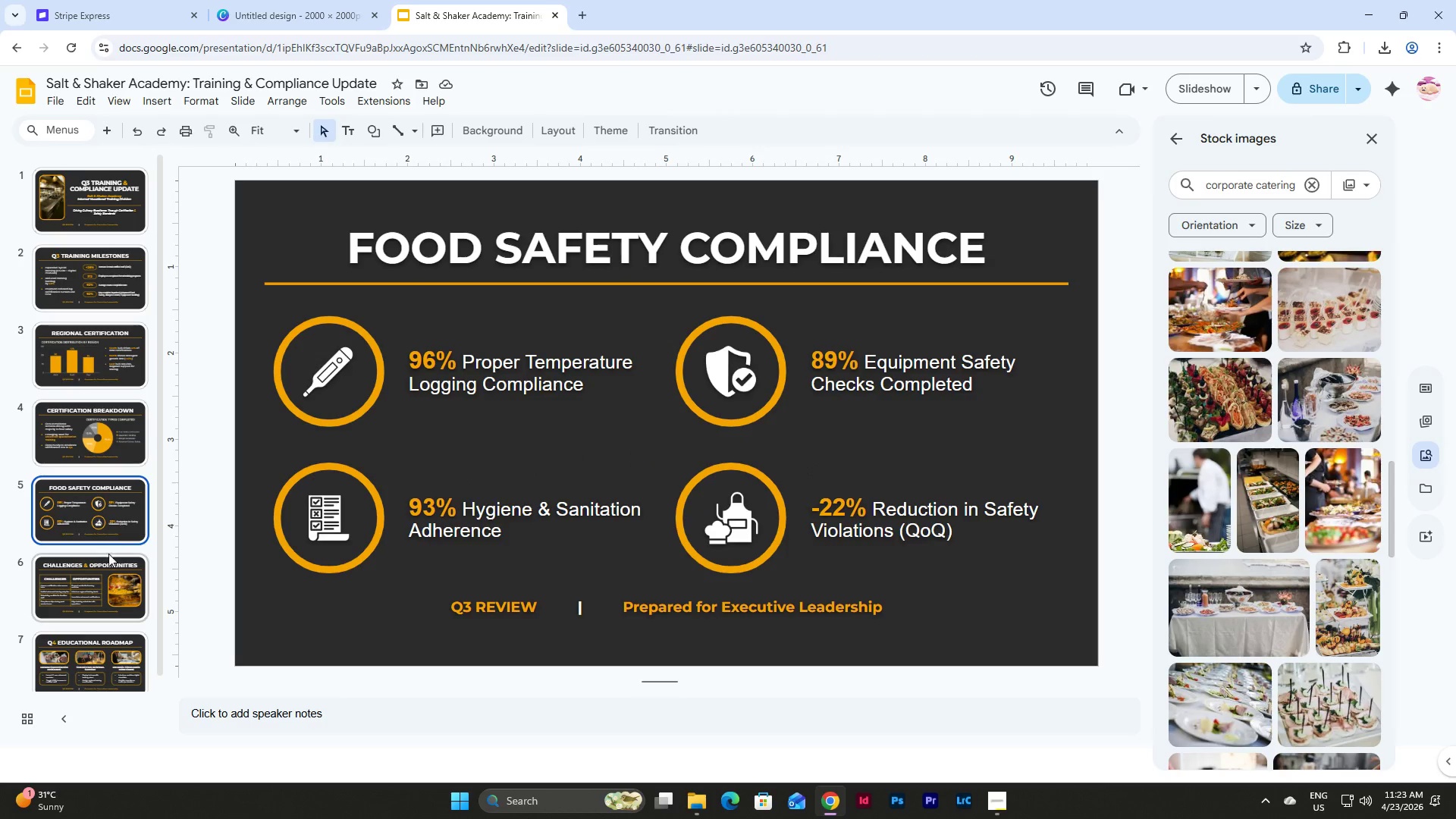 
left_click([105, 578])
 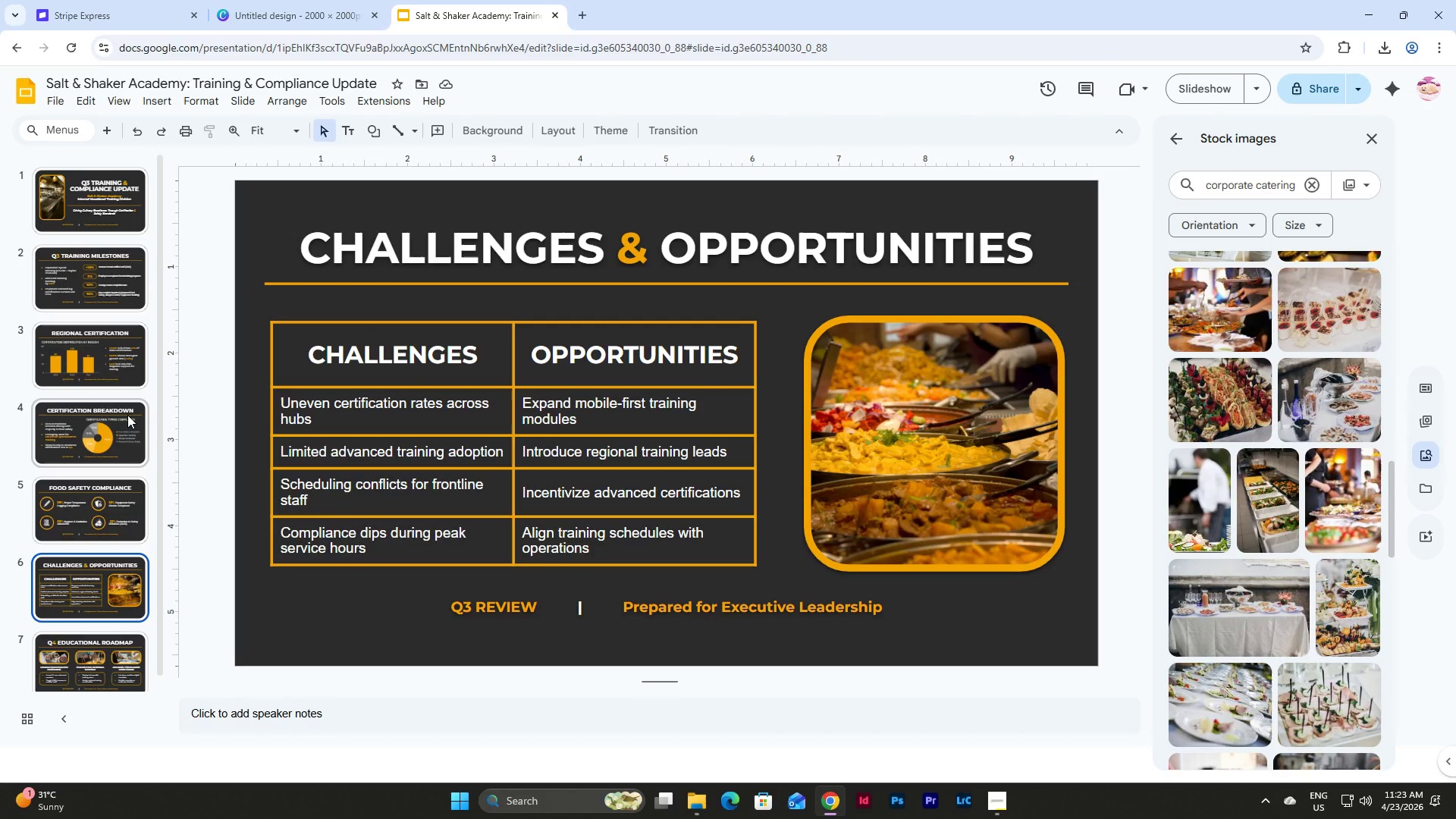 
scroll: coordinate [127, 415], scroll_direction: down, amount: 7.0
 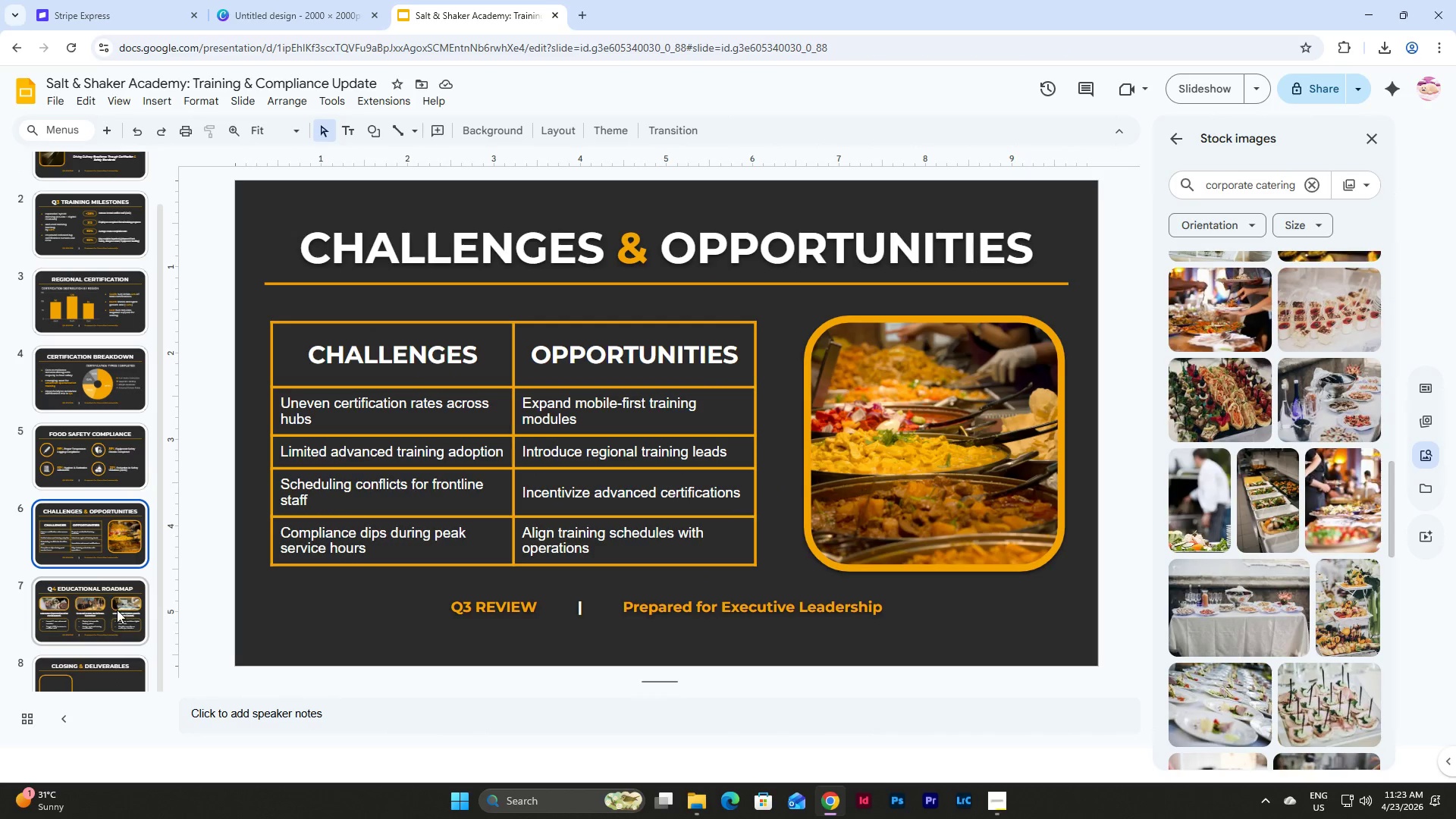 
left_click([117, 610])
 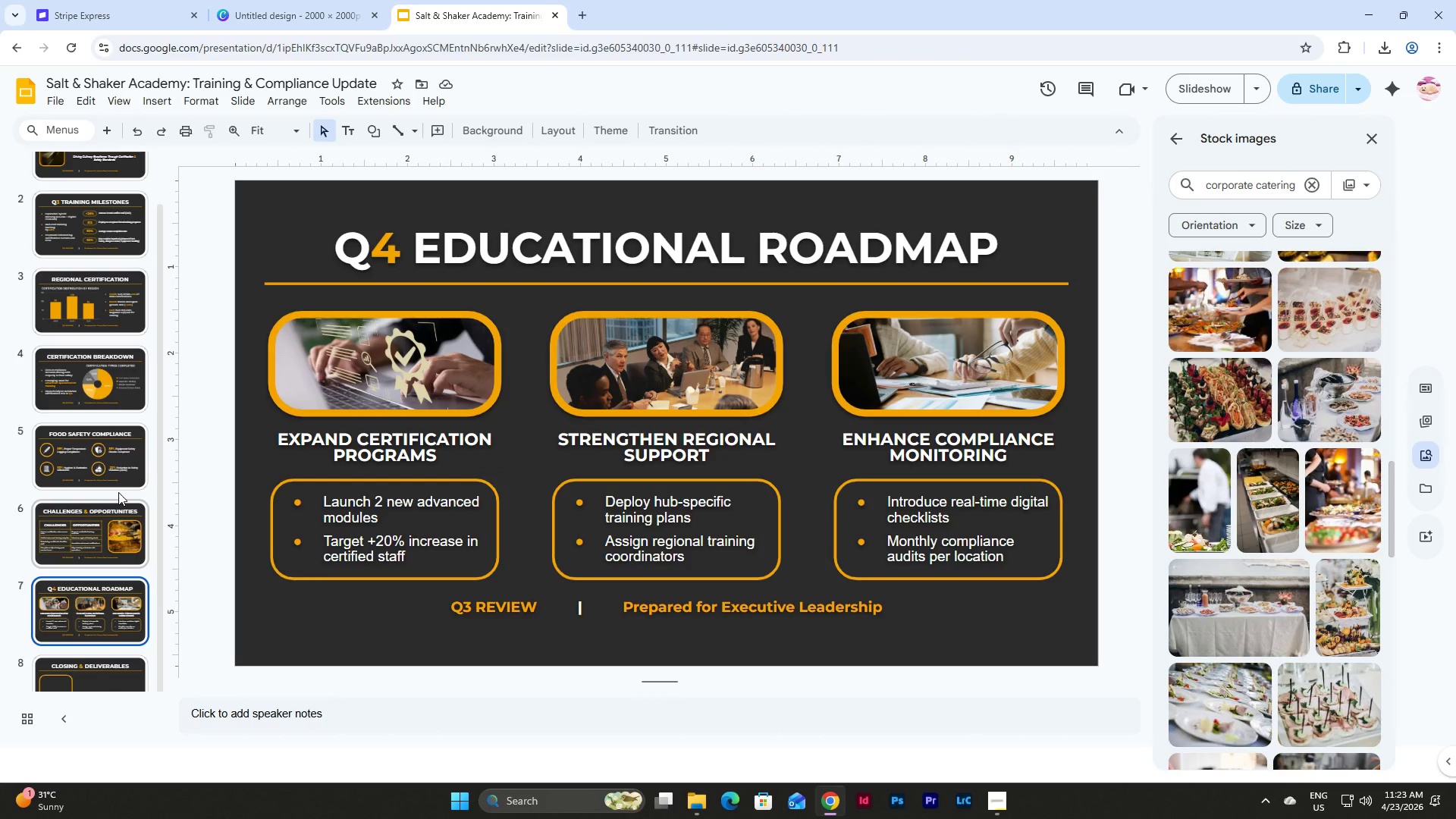 
scroll: coordinate [118, 492], scroll_direction: down, amount: 2.0
 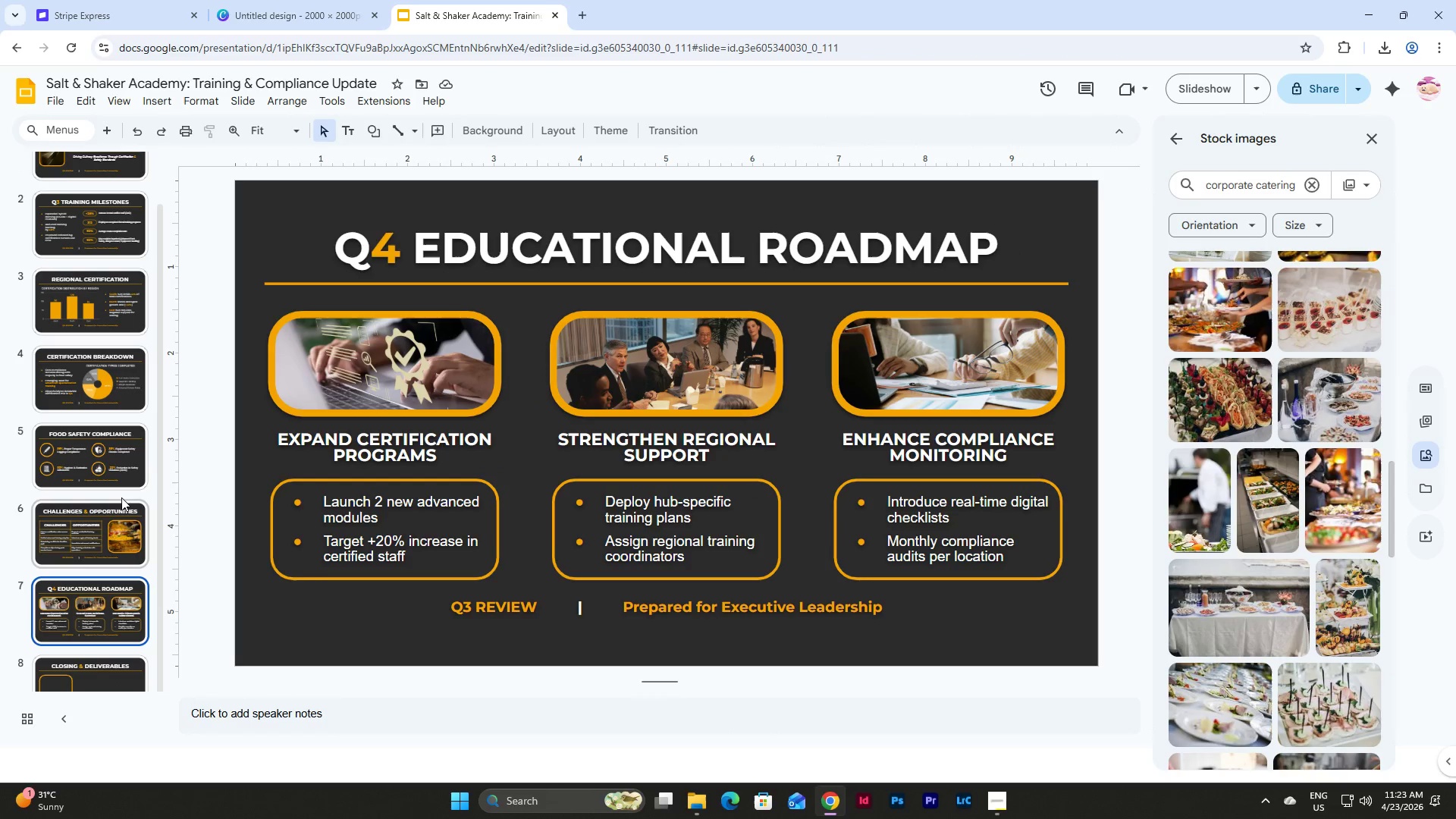 
scroll: coordinate [122, 500], scroll_direction: up, amount: 5.0
 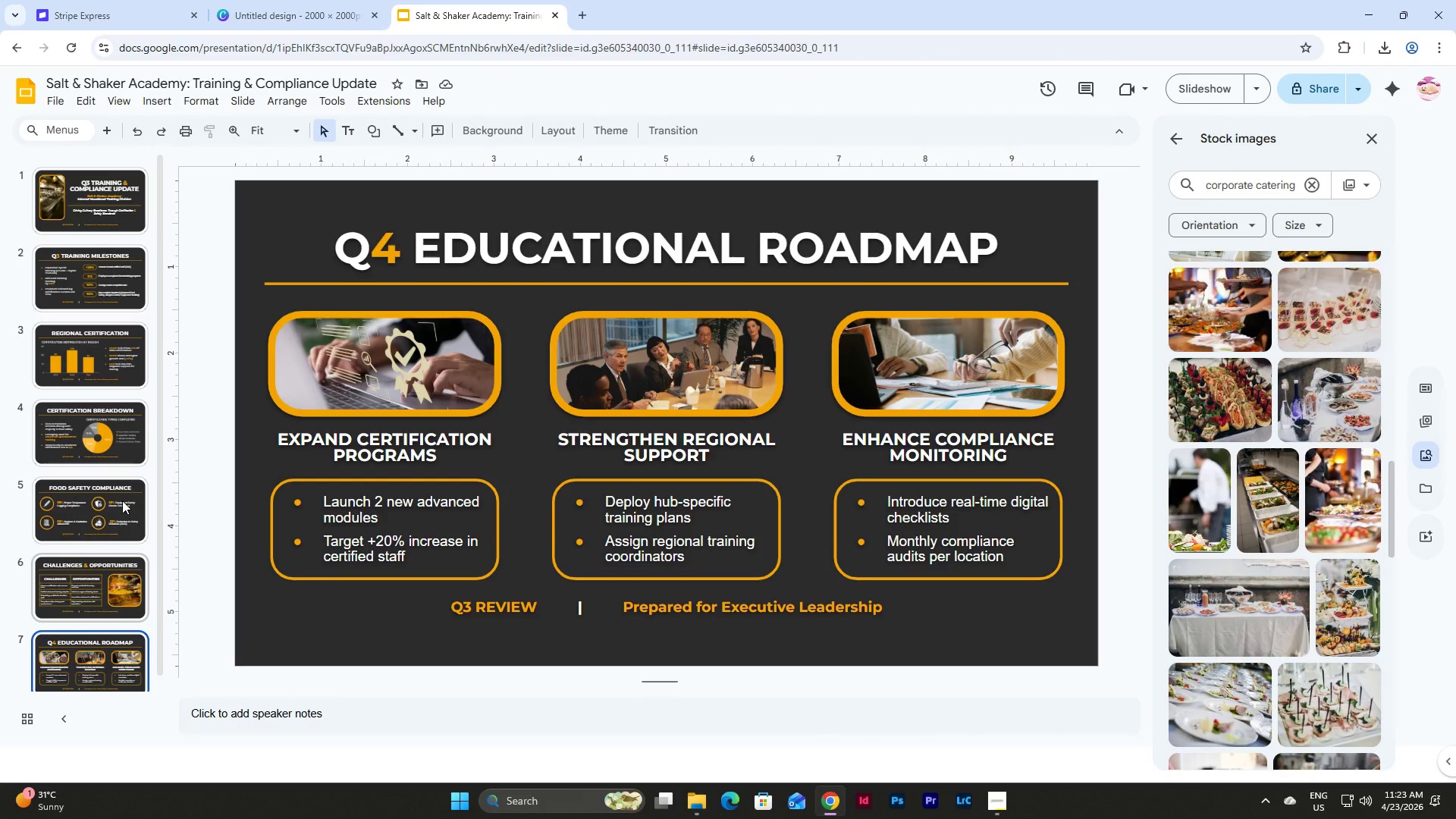 
scroll: coordinate [122, 500], scroll_direction: down, amount: 5.0
 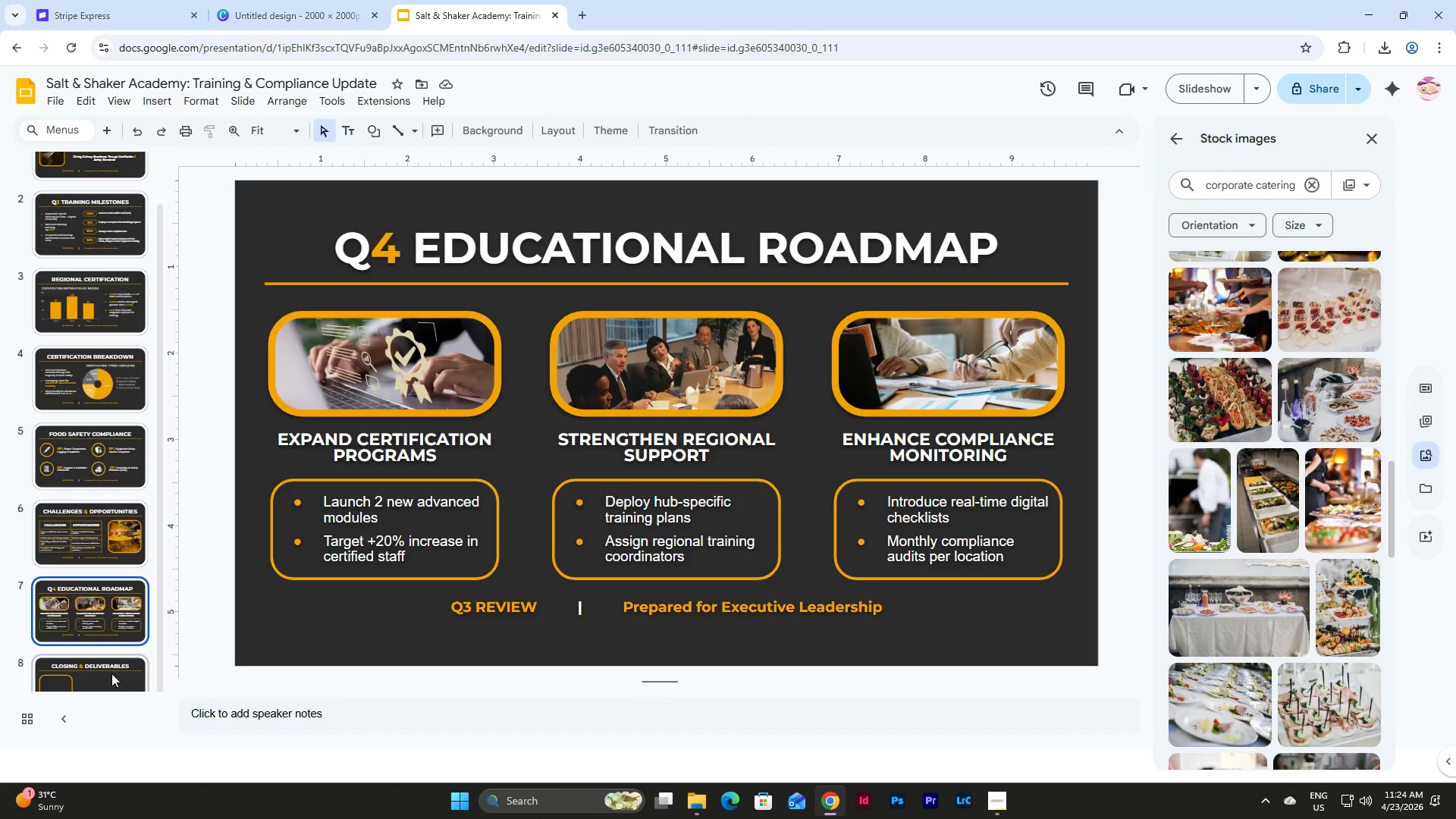 
left_click([111, 673])
 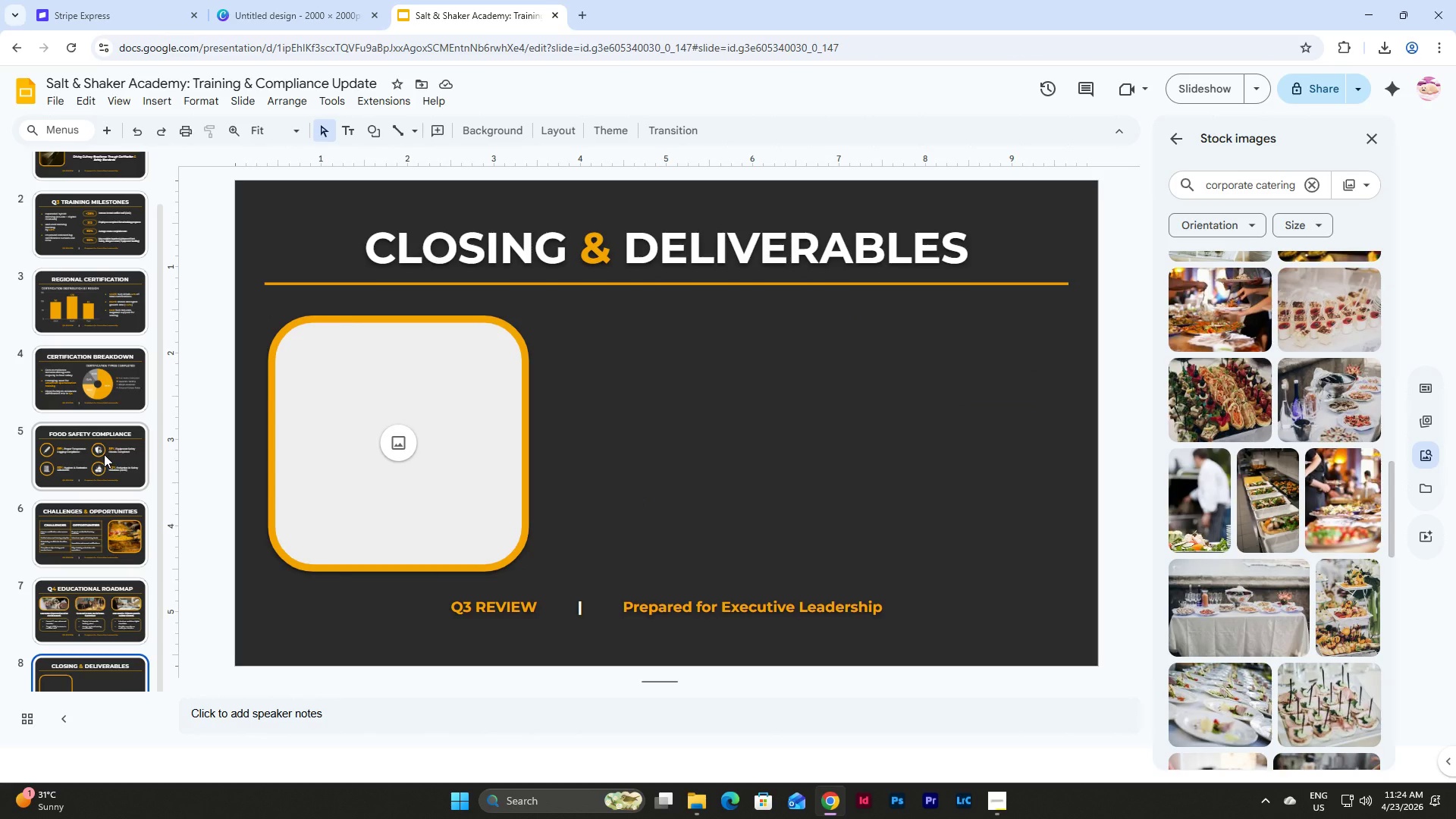 
wait(17.75)
 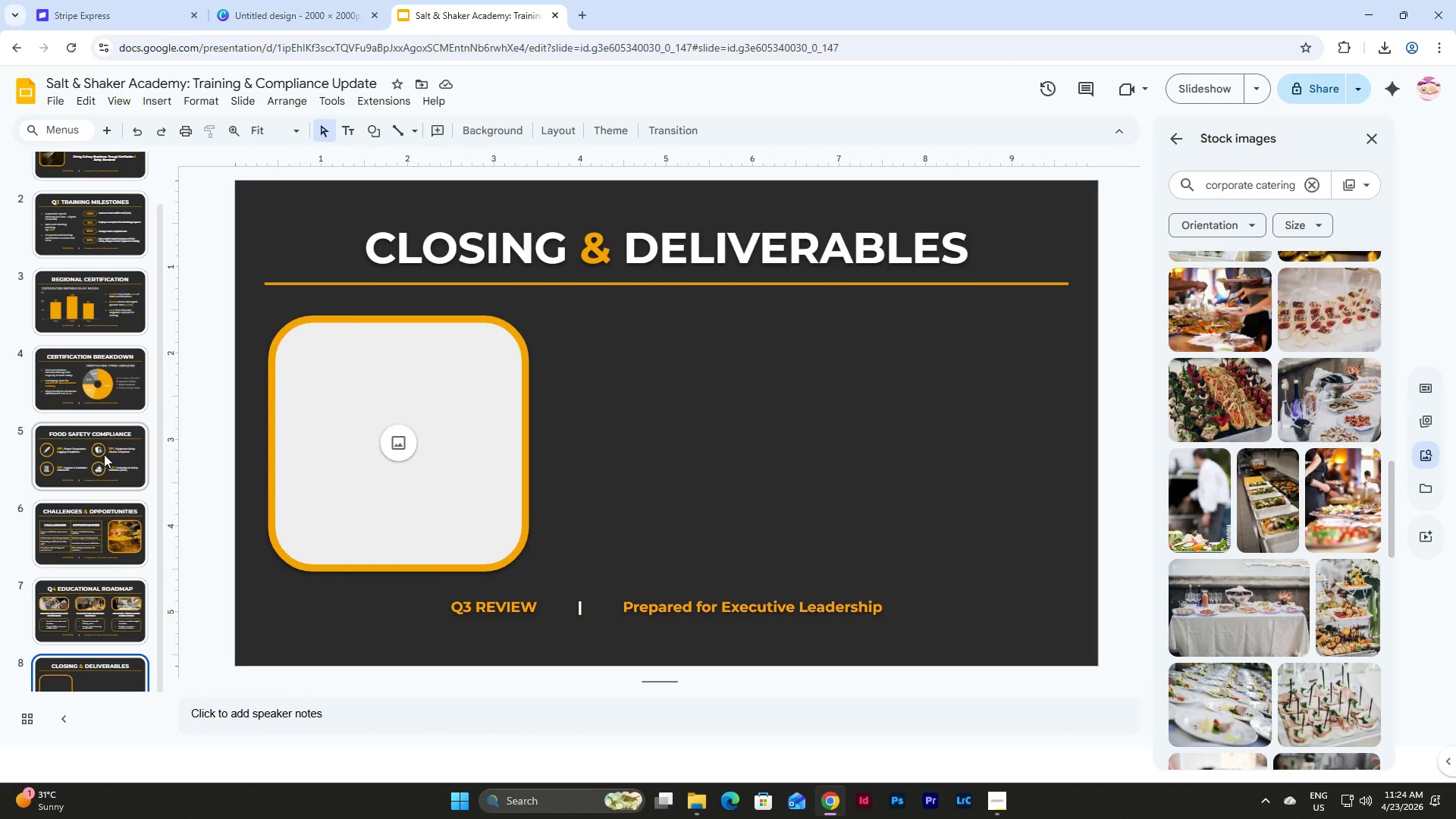 
mouse_move([239, 97])
 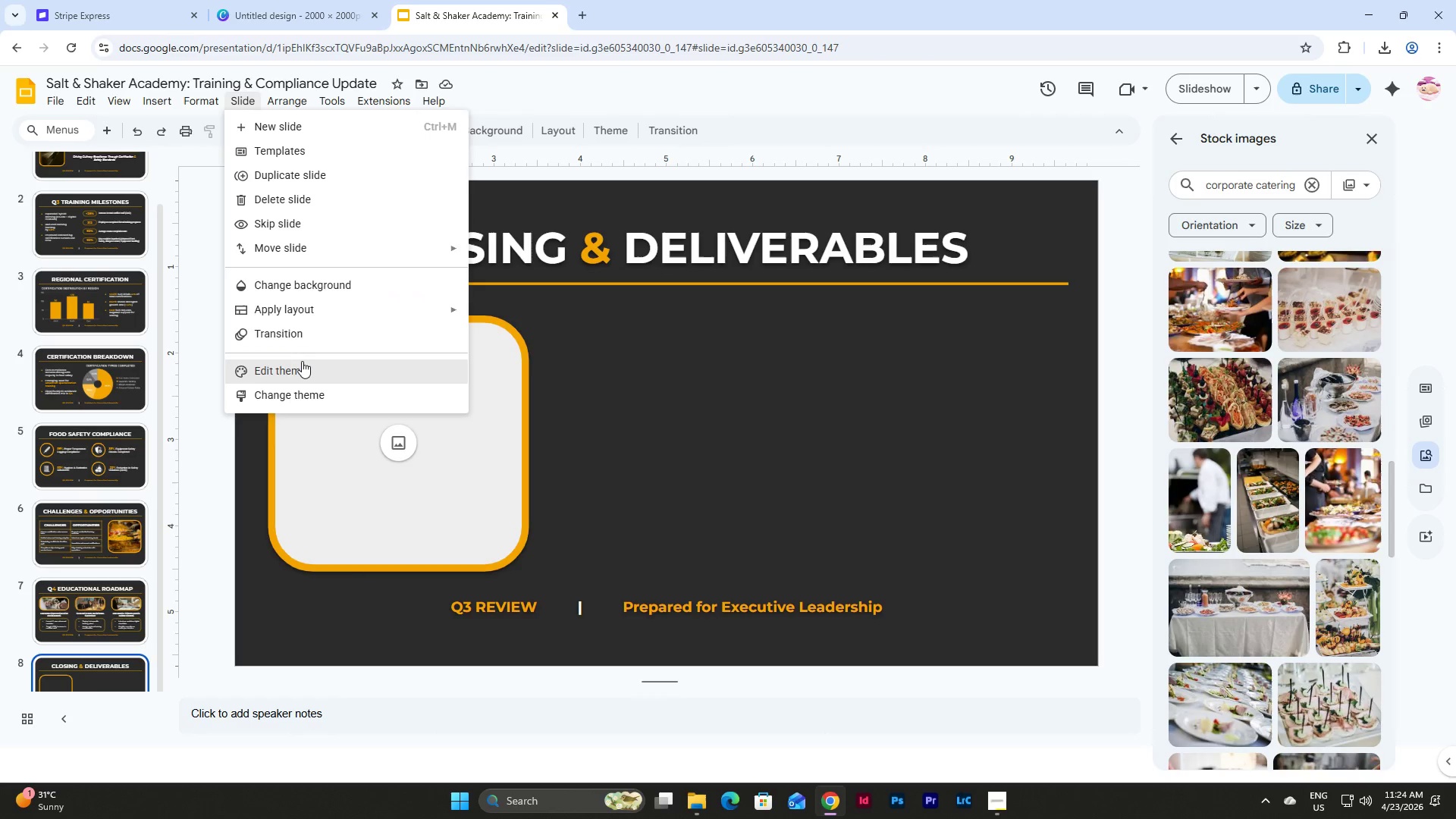 
left_click([302, 361])
 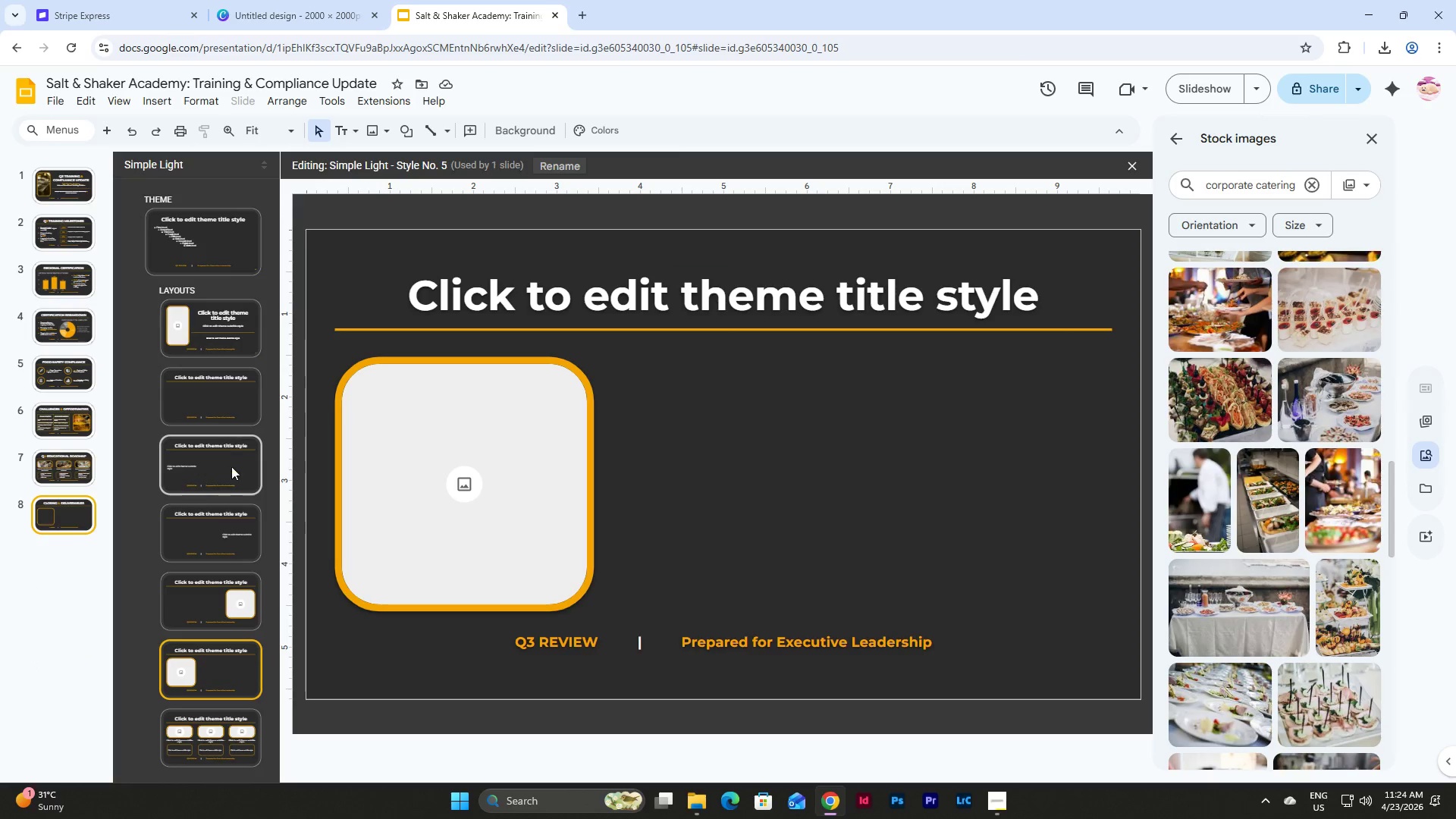 
left_click([226, 527])
 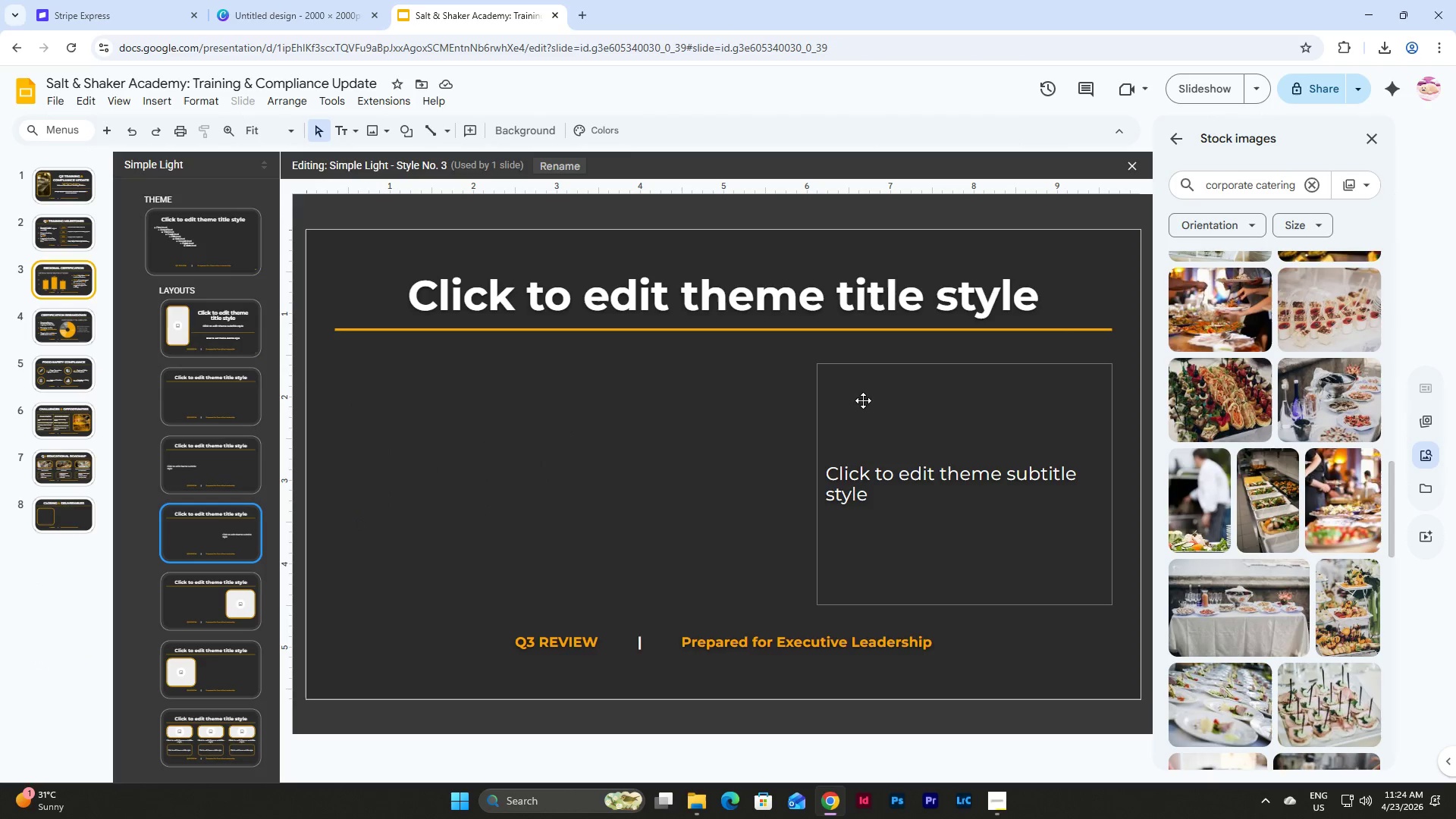 
left_click([865, 395])
 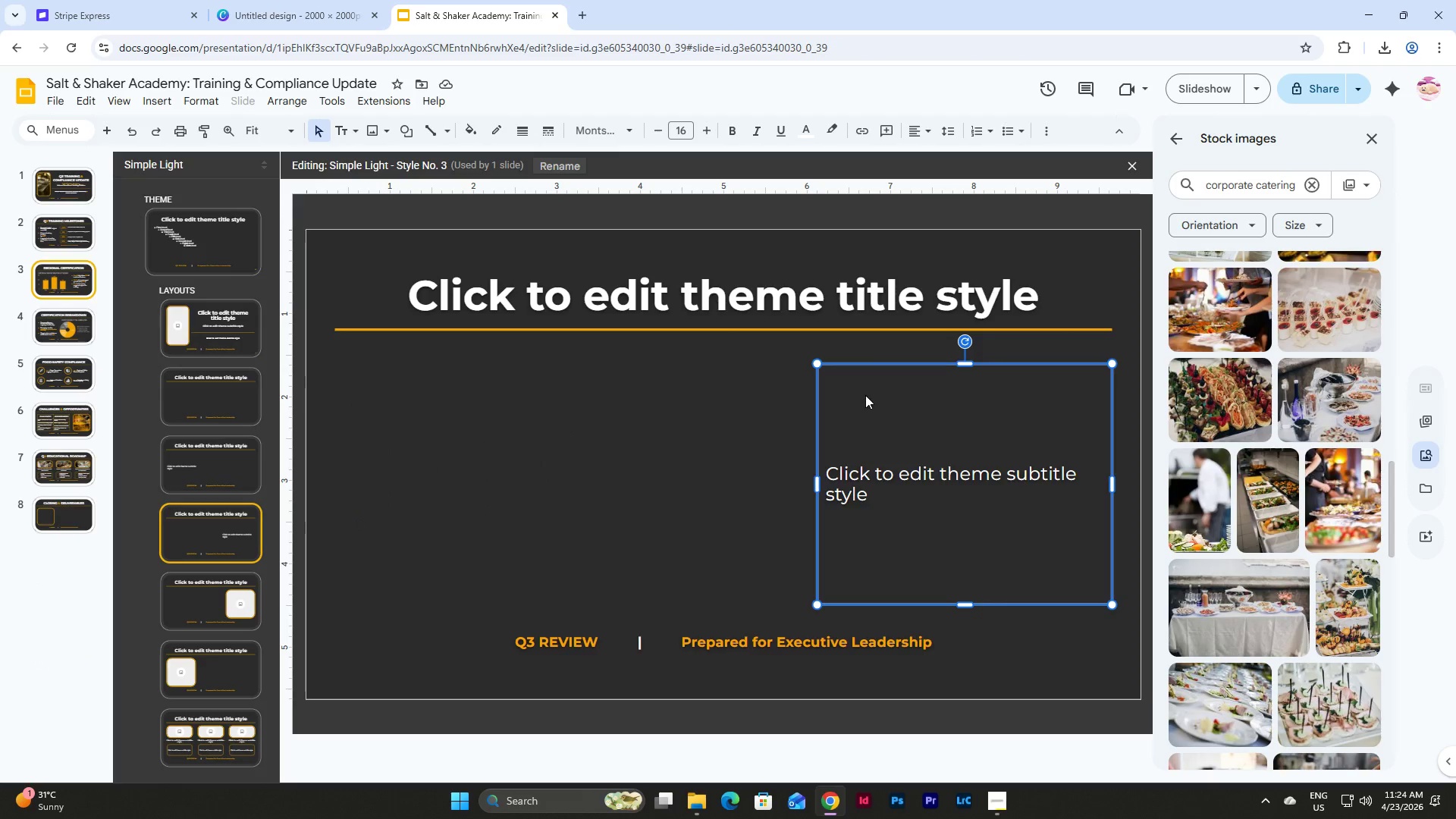 
key(Control+C)
 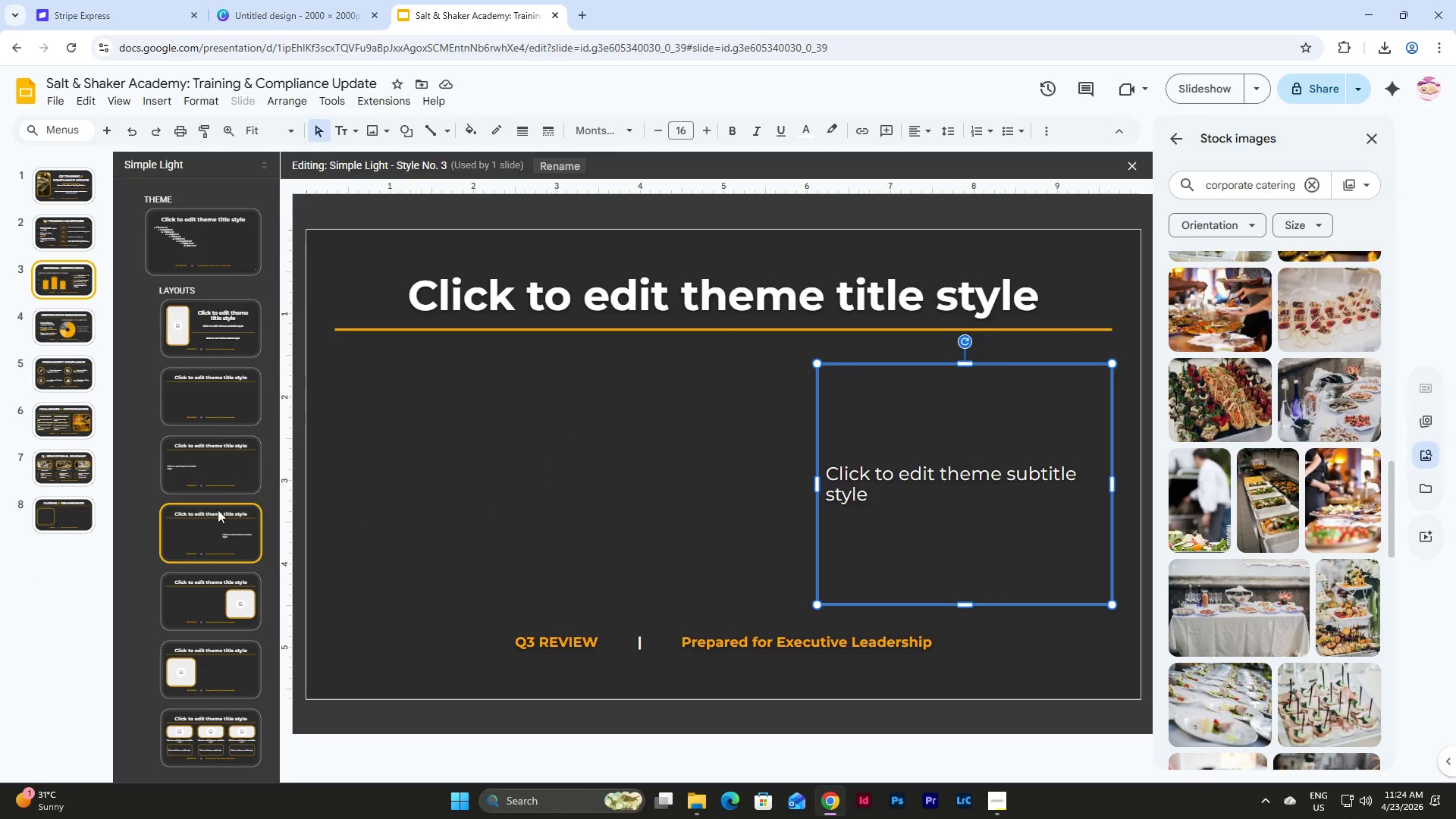 
left_click([75, 513])
 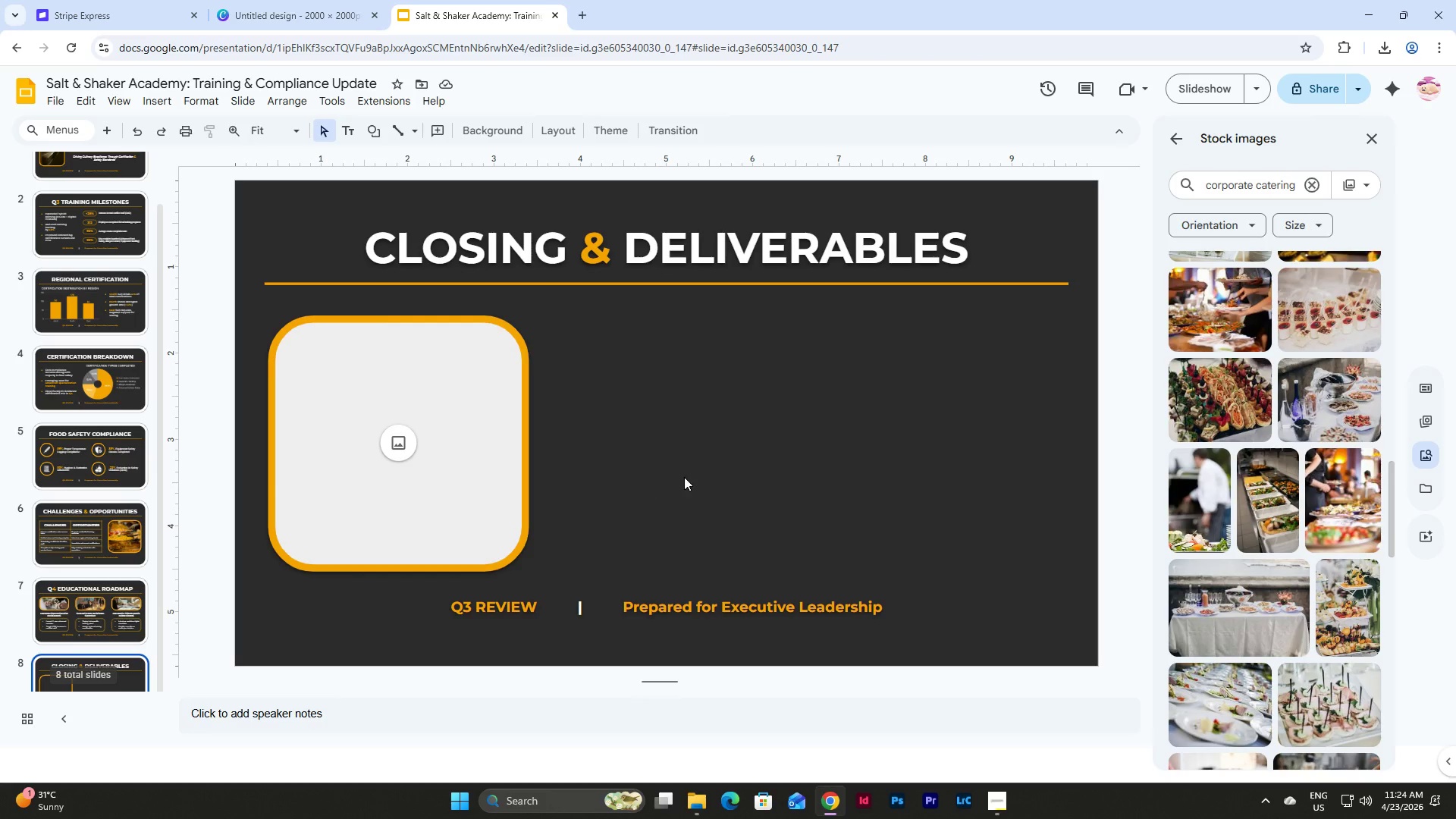 
left_click([689, 474])
 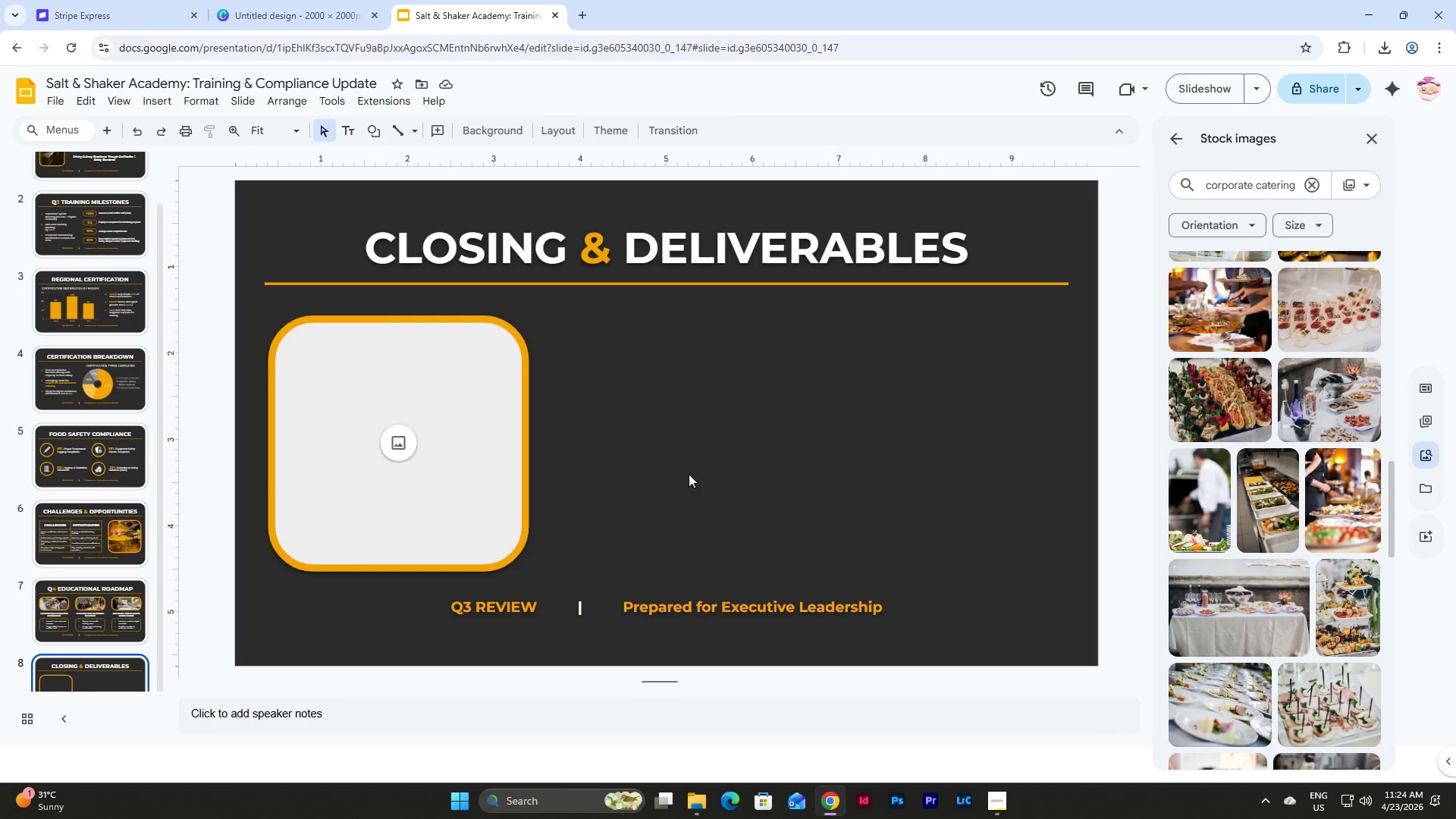 
key(Control+V)
 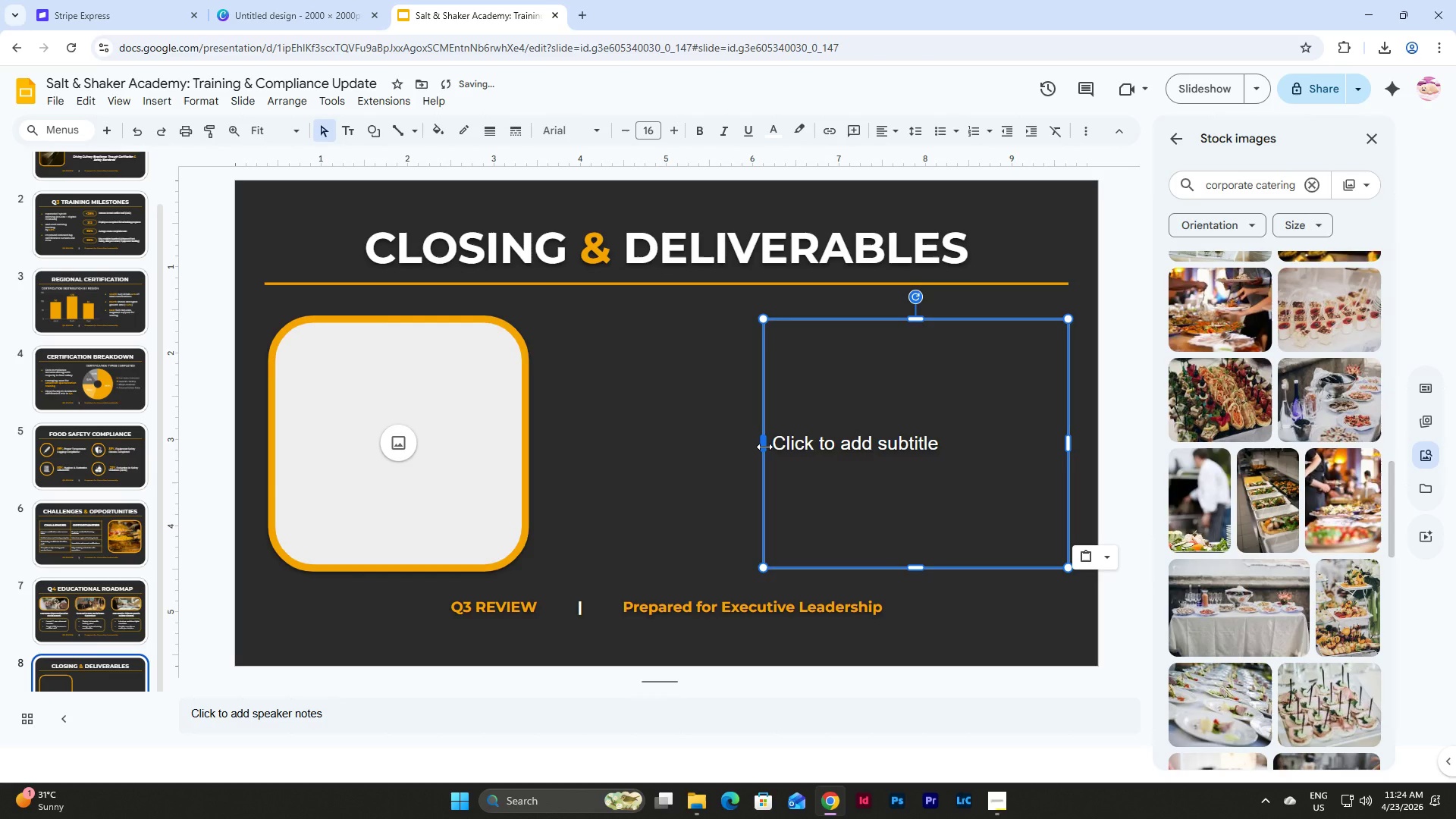 
left_click_drag(start_coordinate=[764, 447], to_coordinate=[562, 443])
 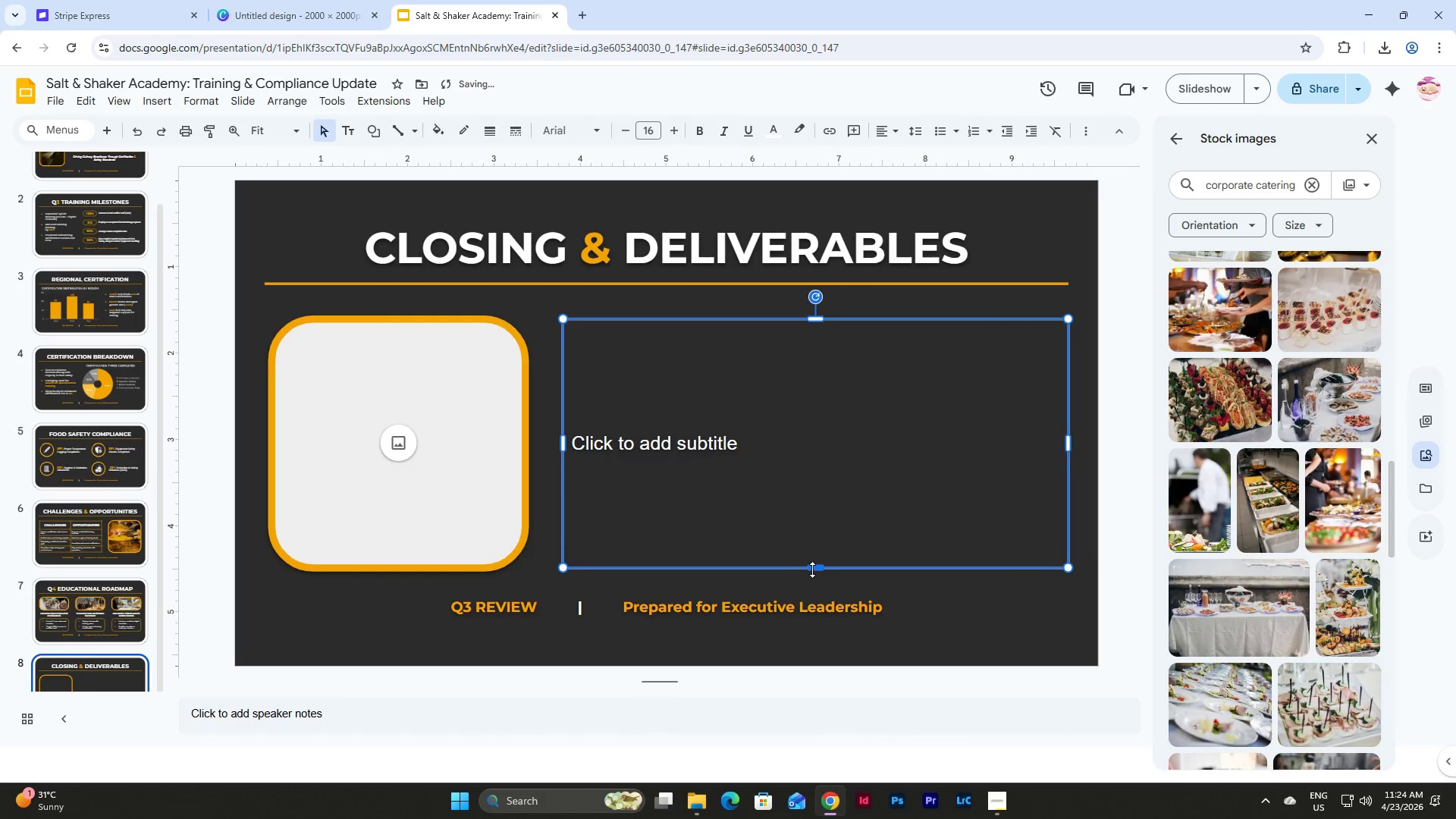 
left_click_drag(start_coordinate=[812, 570], to_coordinate=[821, 444])
 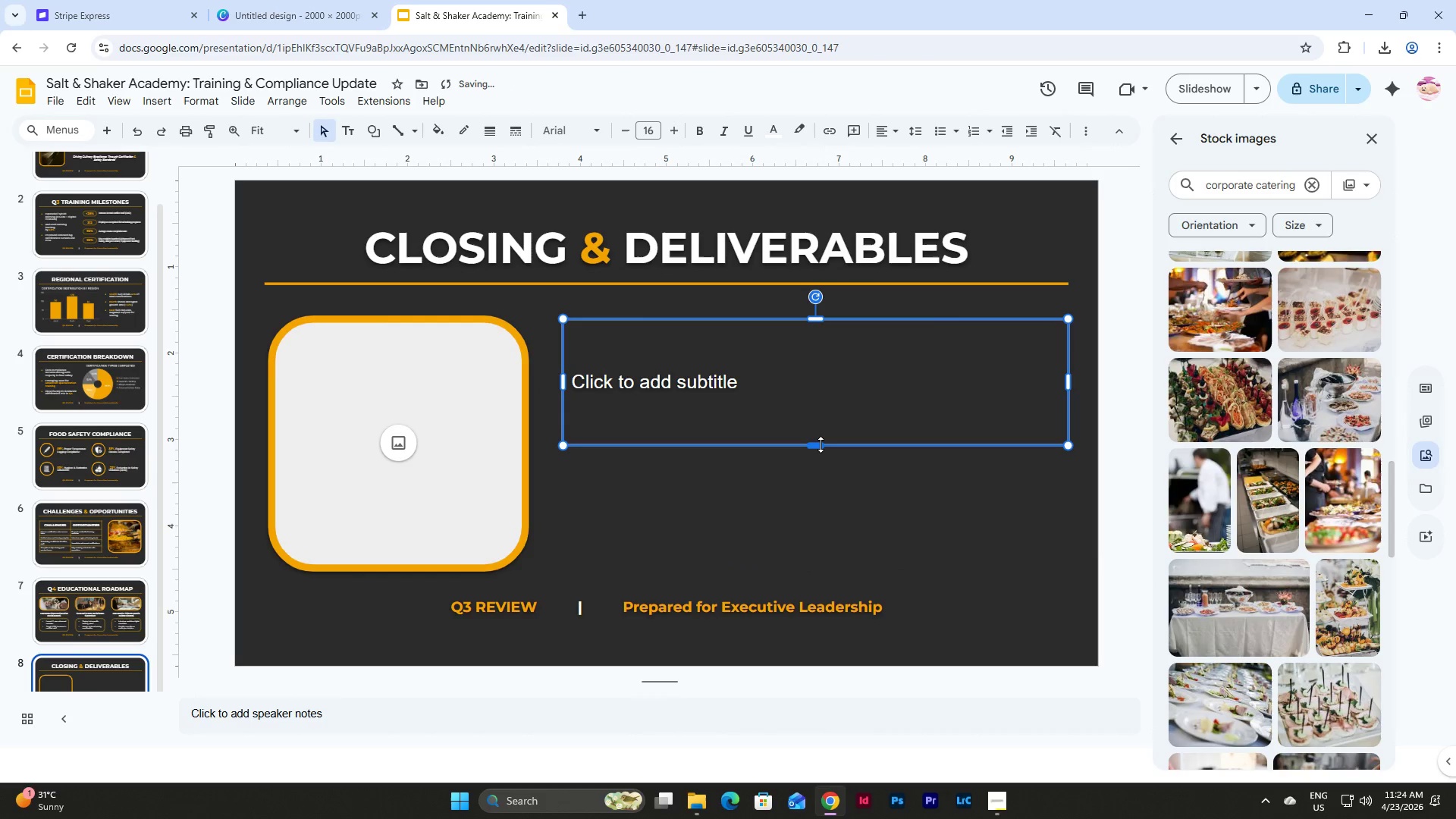 
left_click_drag(start_coordinate=[821, 444], to_coordinate=[821, 457])
 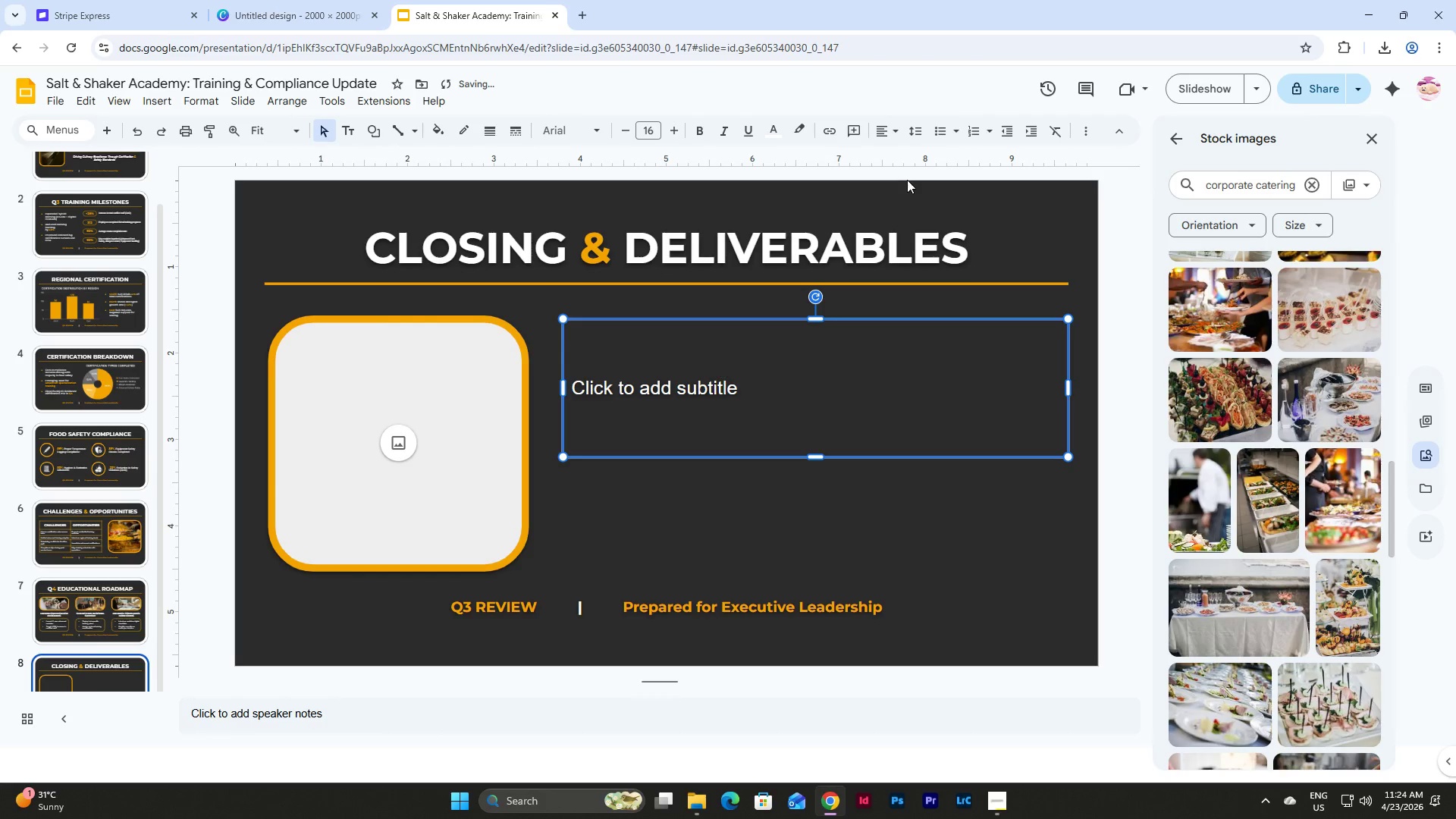 
left_click([889, 134])
 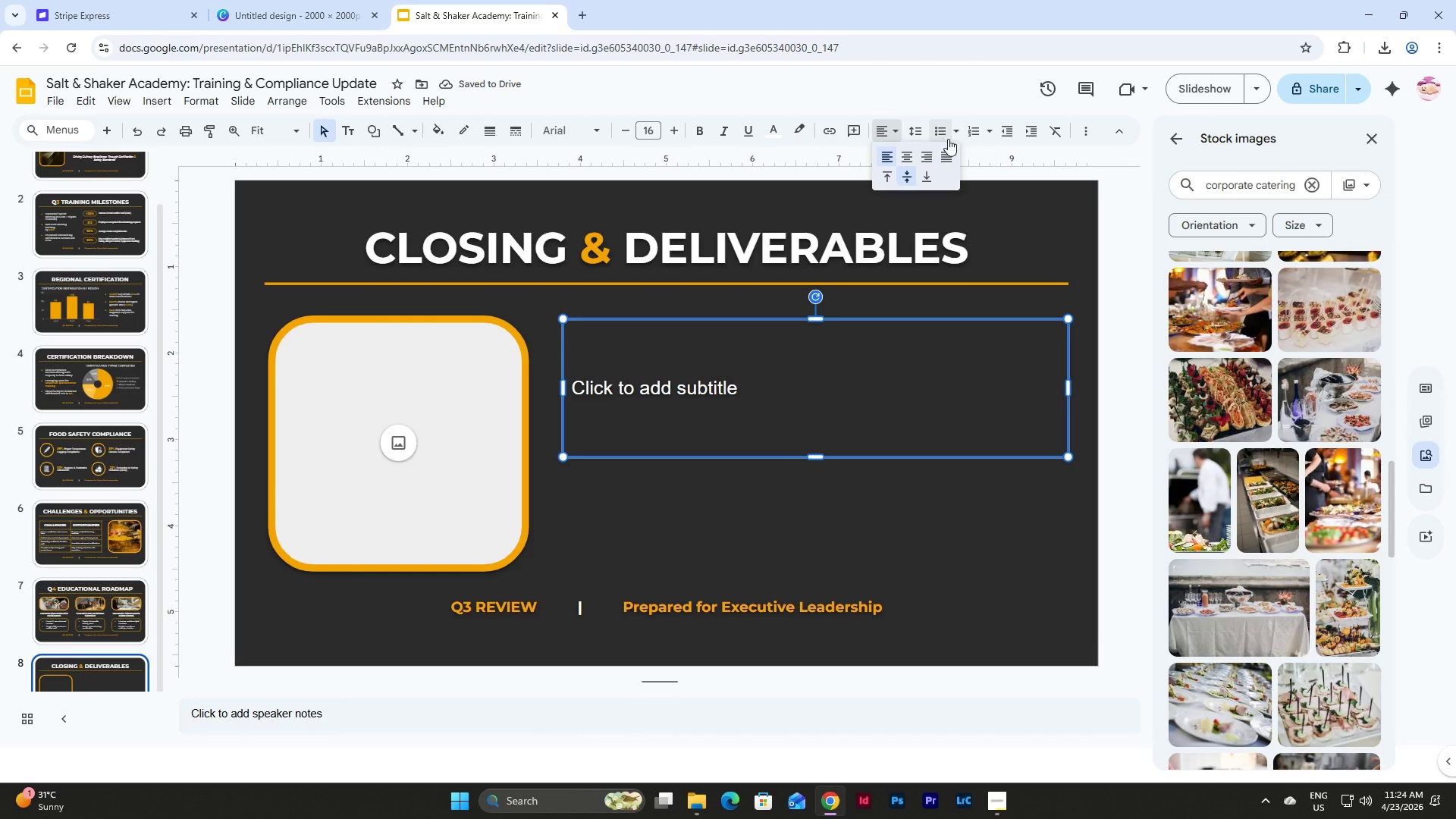 
left_click([942, 130])
 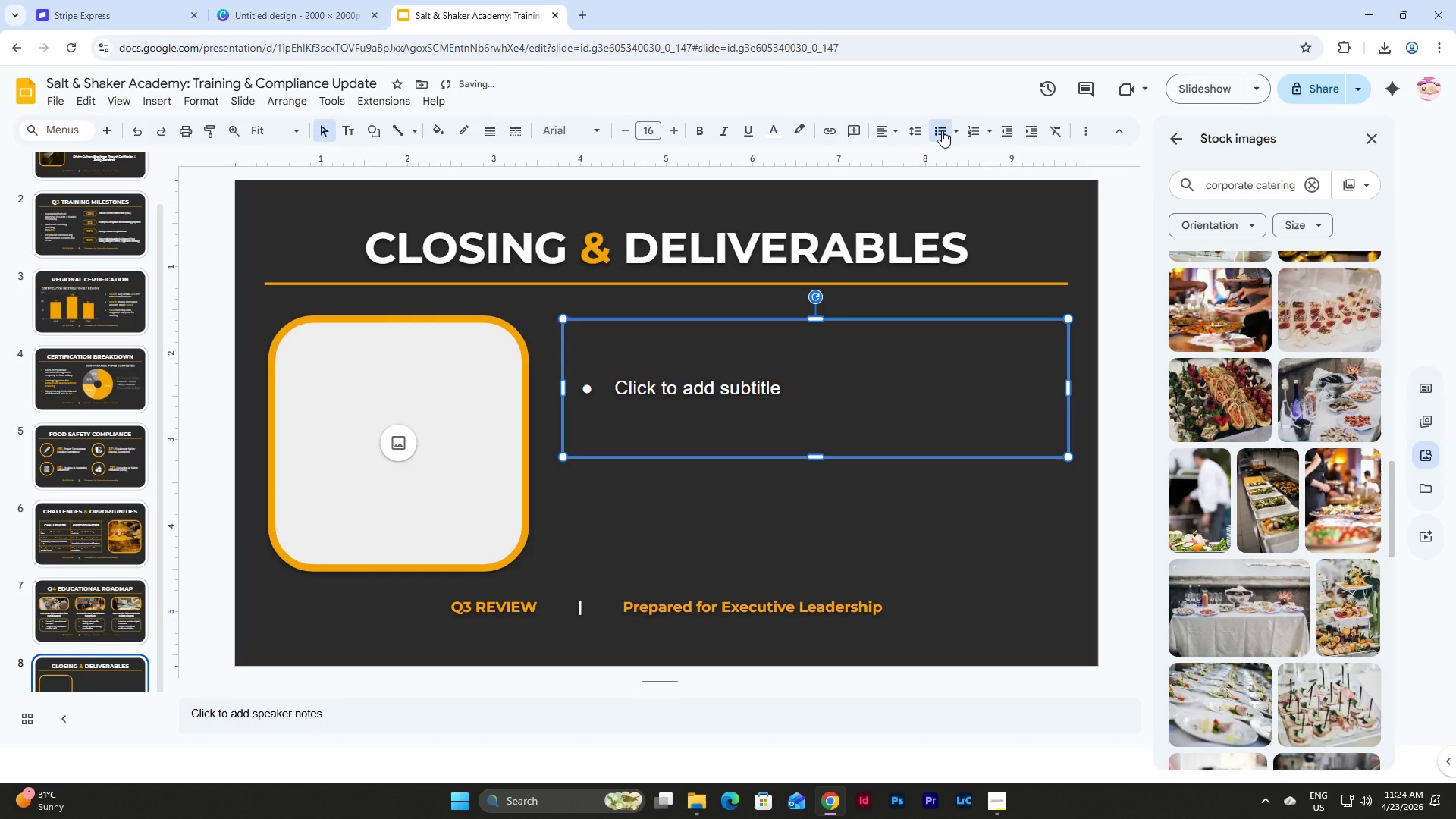 
left_click([942, 130])
 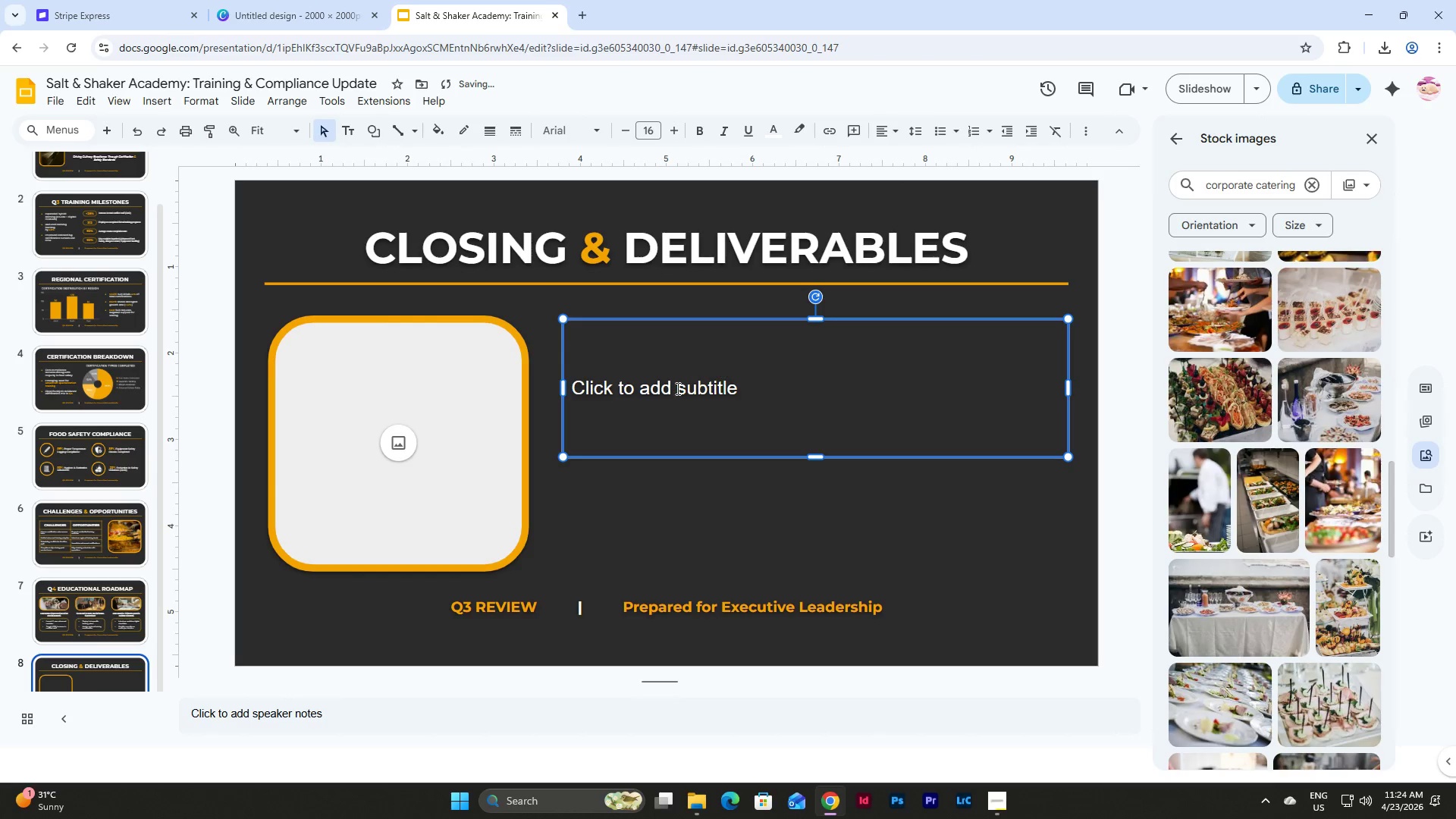 
left_click([674, 400])
 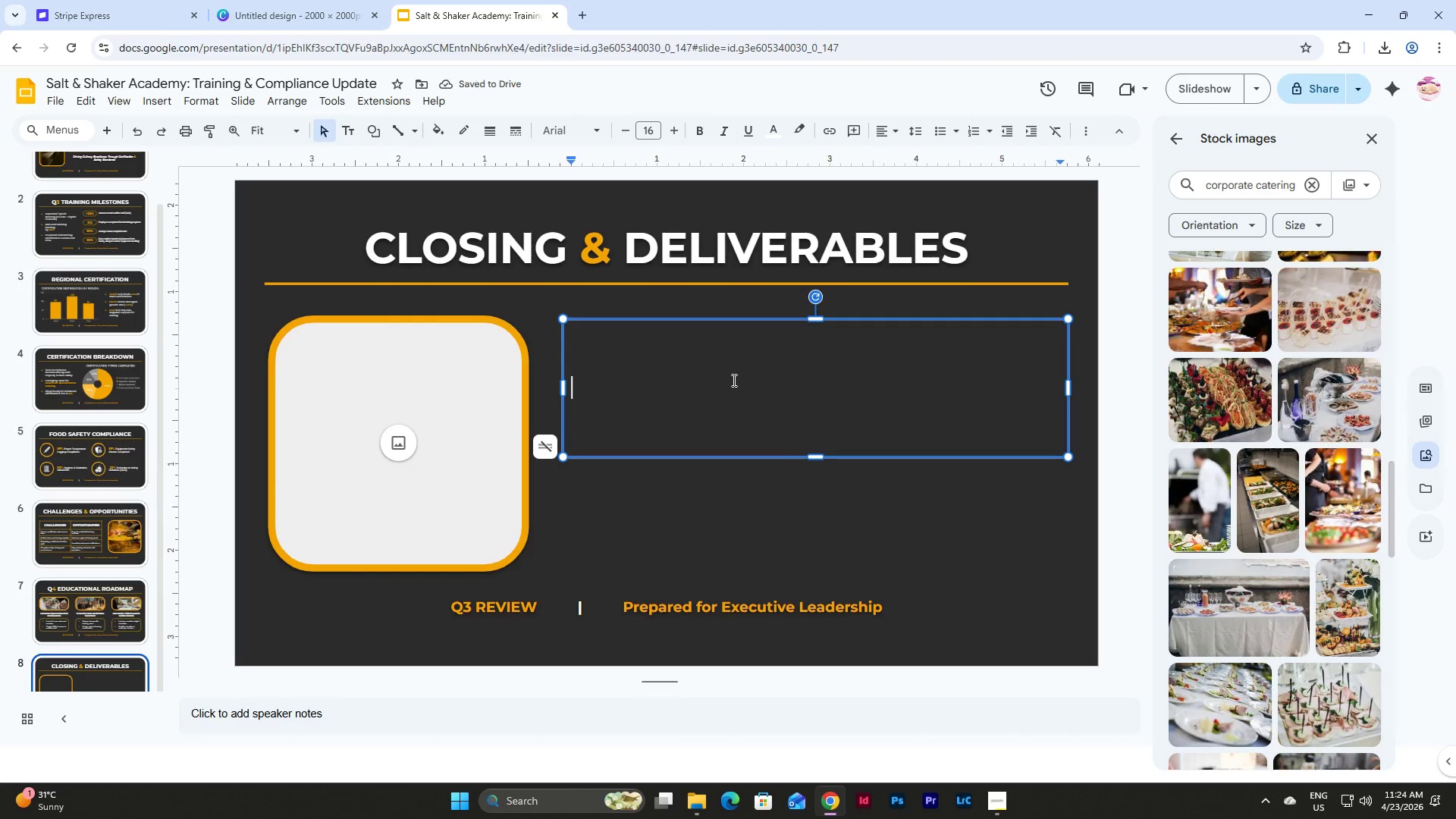 
type(SUMMARY POINTS:)
 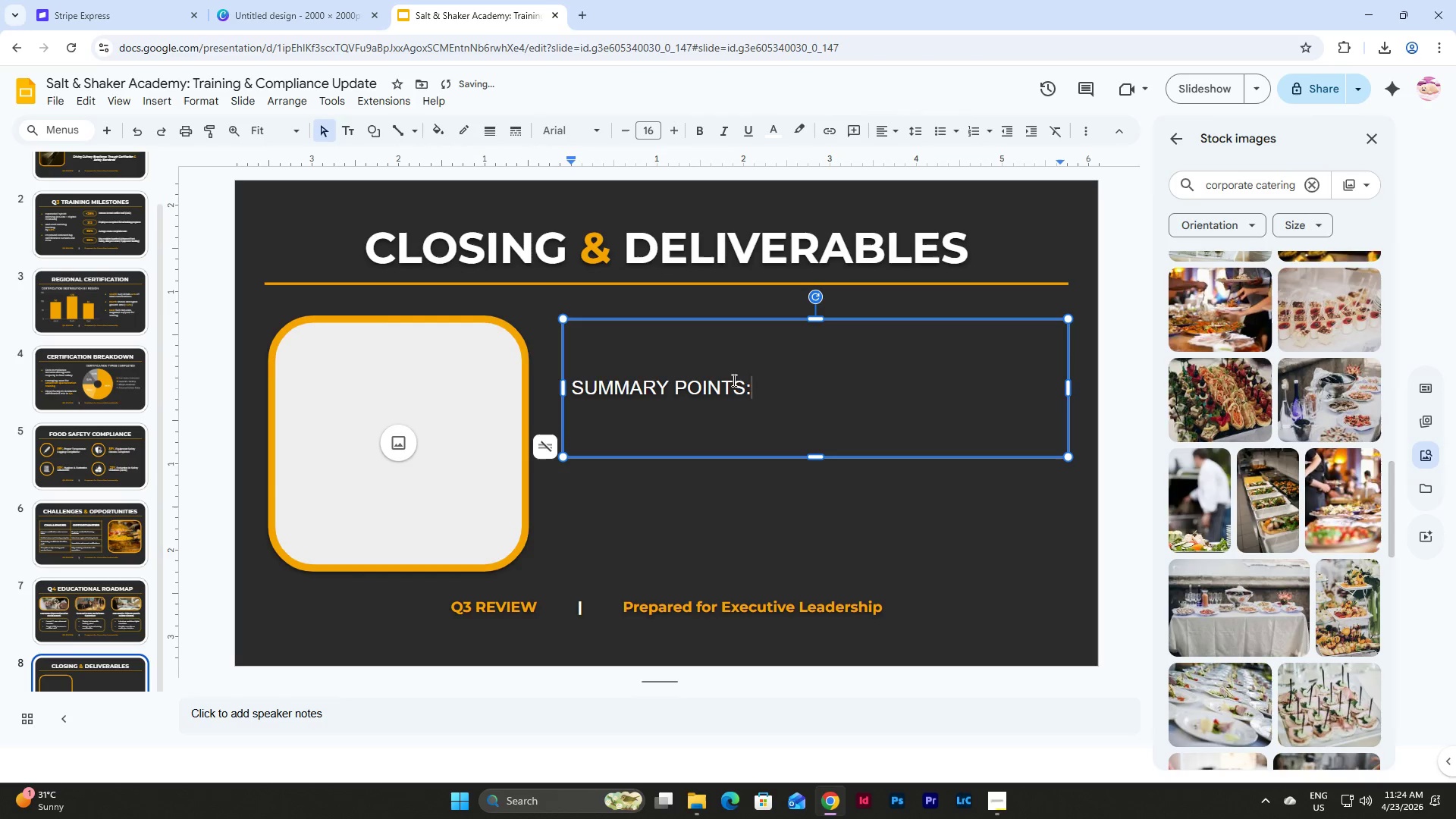 
 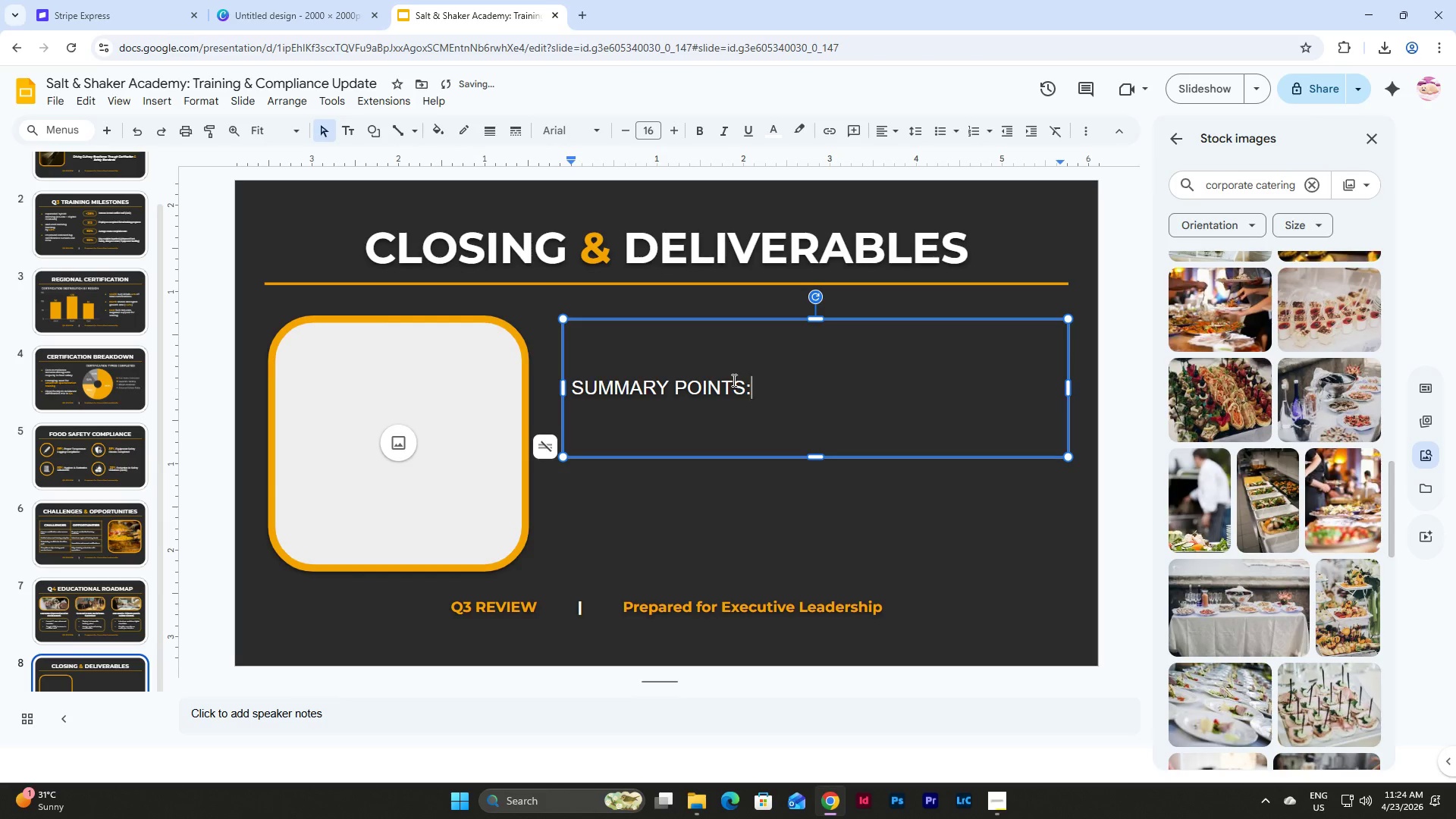 
key(Enter)
 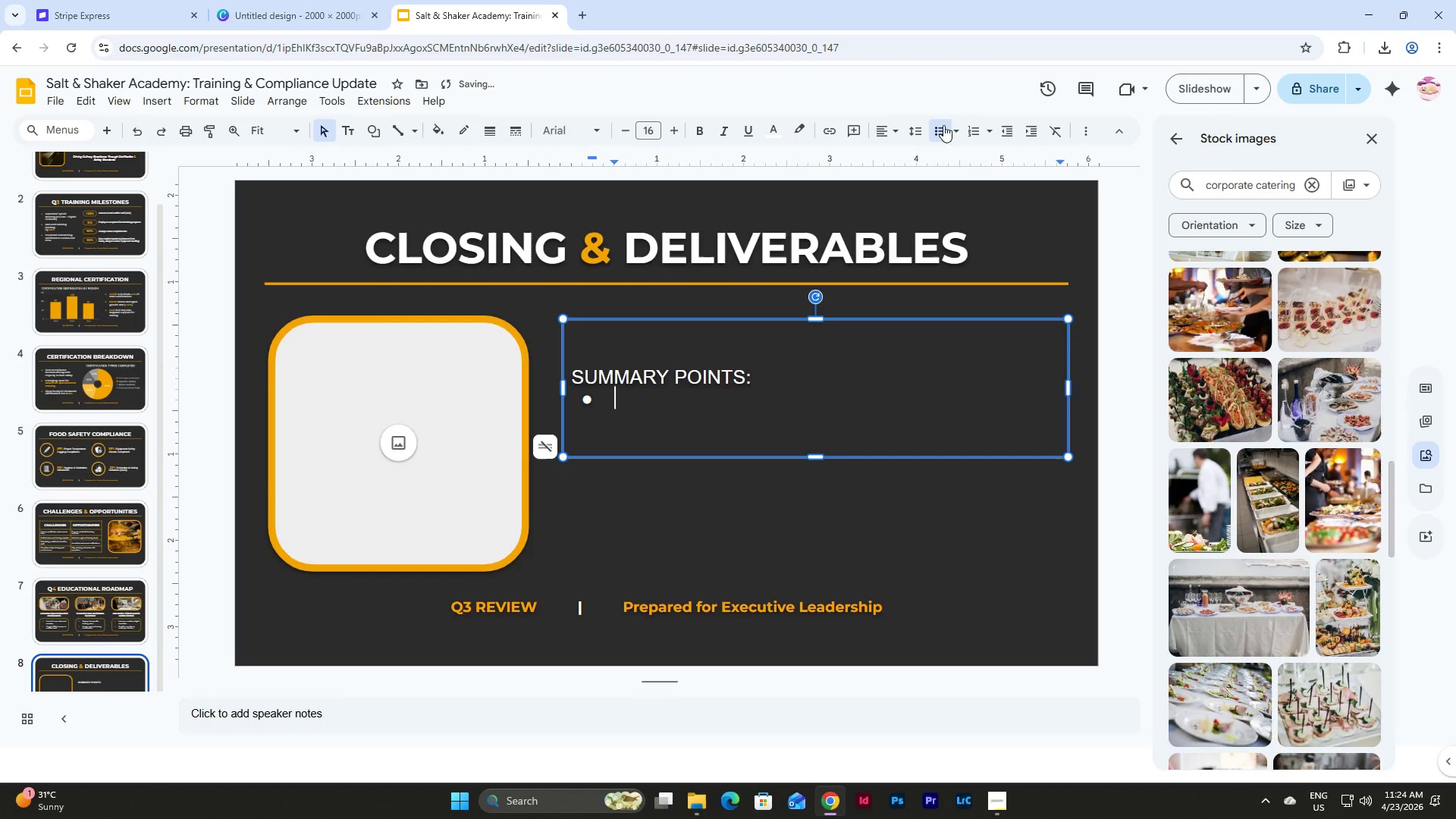 
type(Strong Q3 growth )
 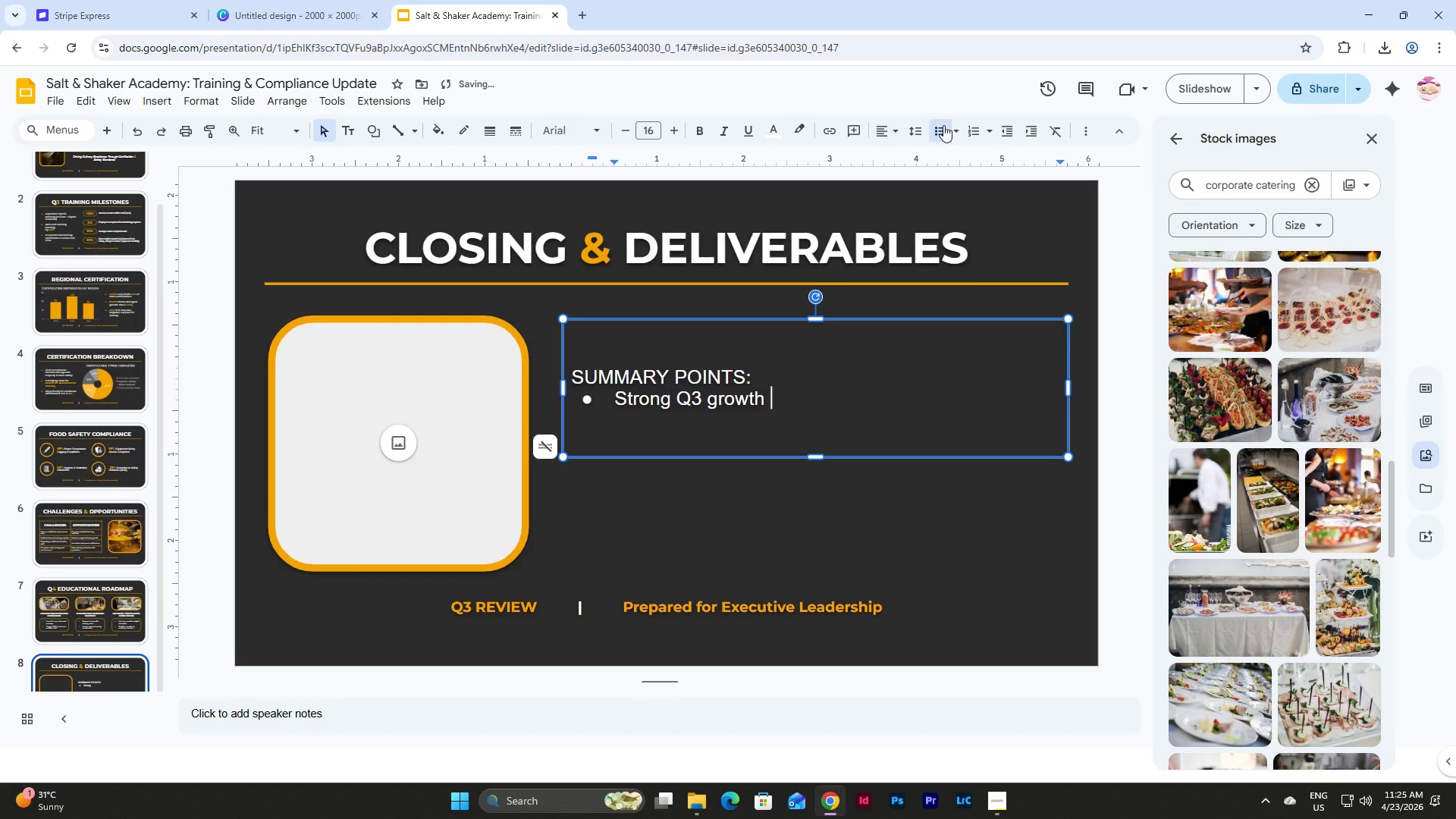 
wait(6.55)
 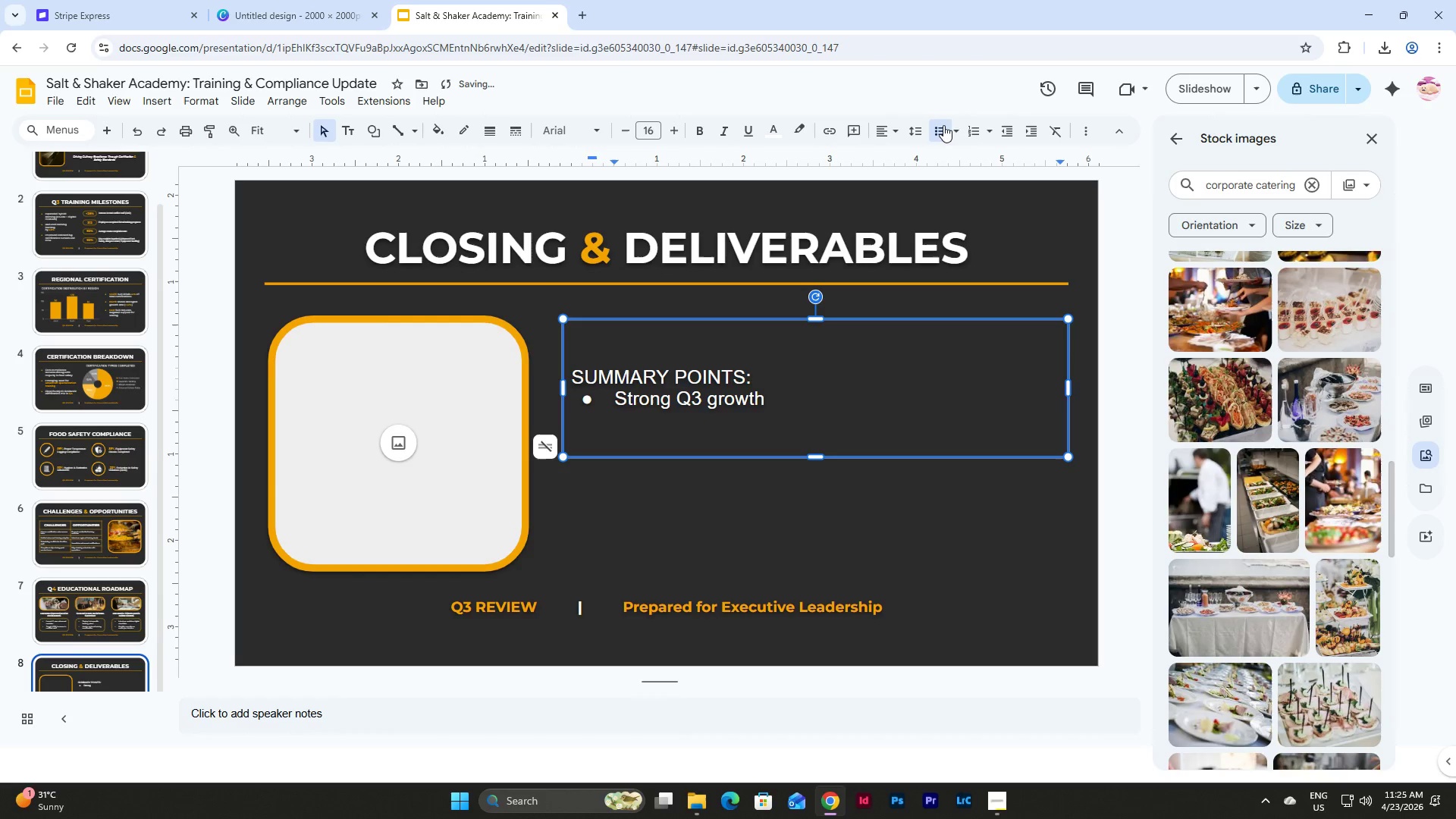 
type(in crtifications and compliance)
 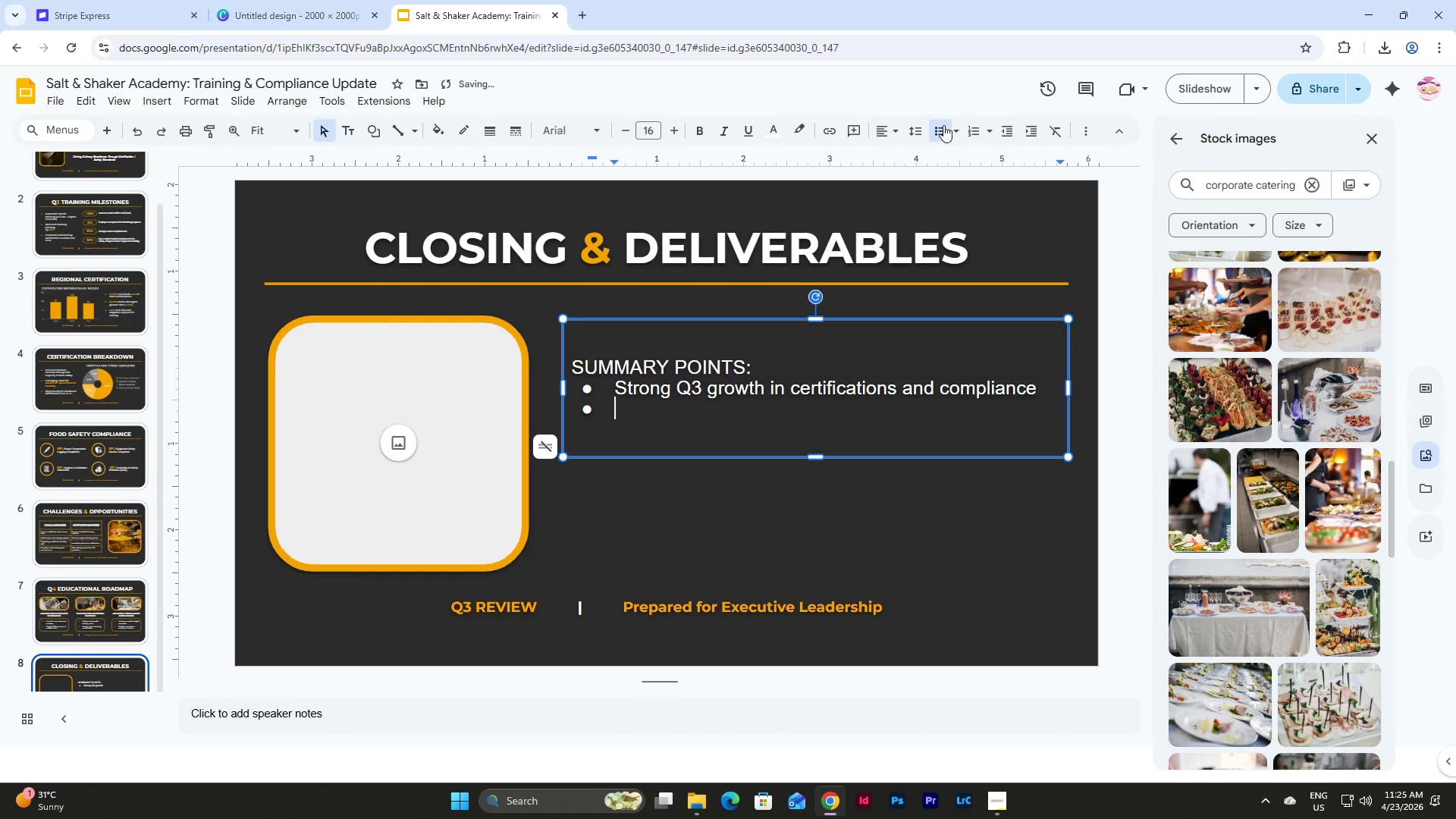 
key(Enter)
 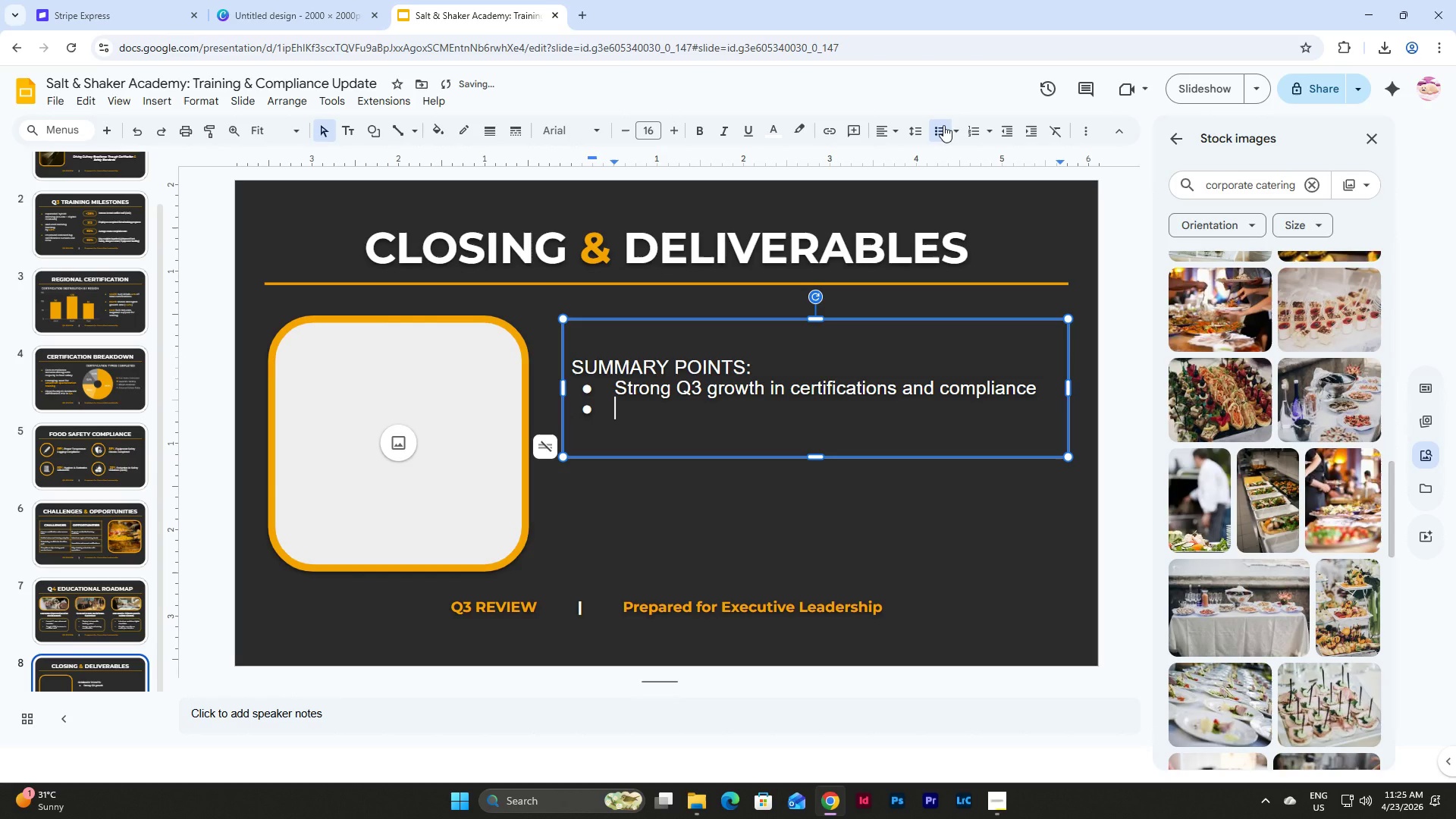 
type(Ce)
key(Backspace)
type(lear regional disparir)
key(Backspace)
type(ties being addressed)
 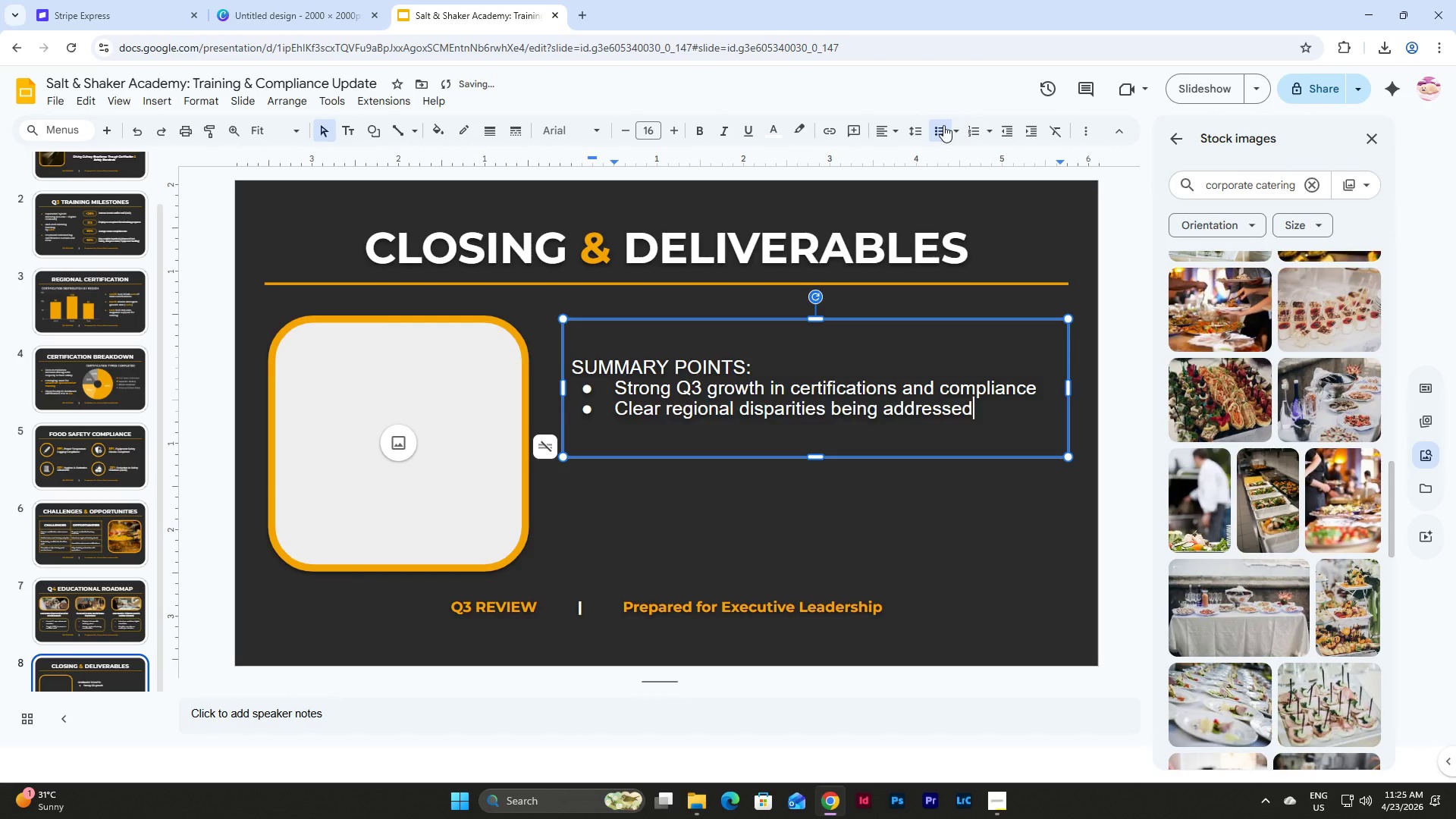 
key(Enter)
 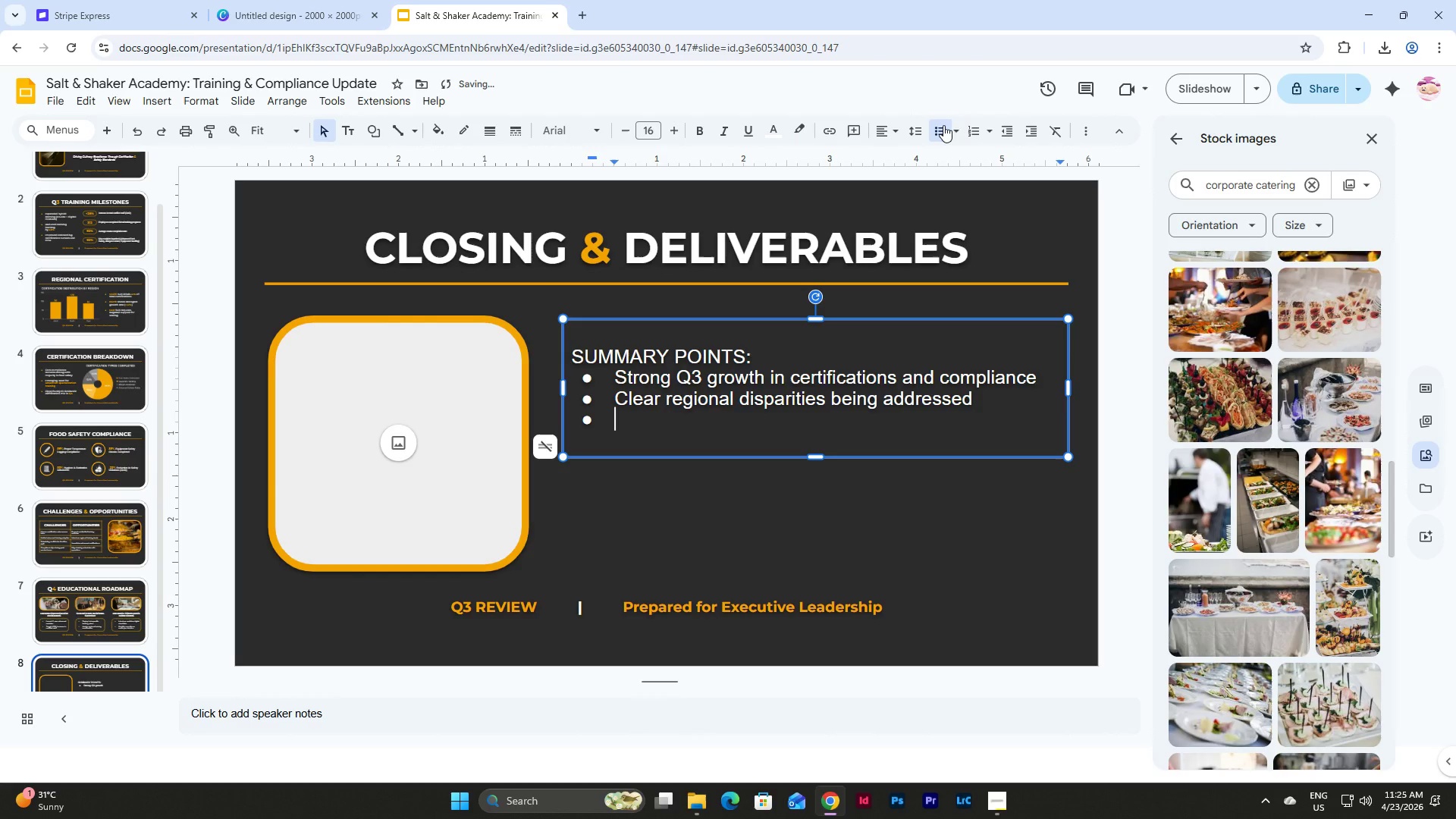 
type(Q4 strategy focused on scalability and consistencuy)
key(Backspace)
 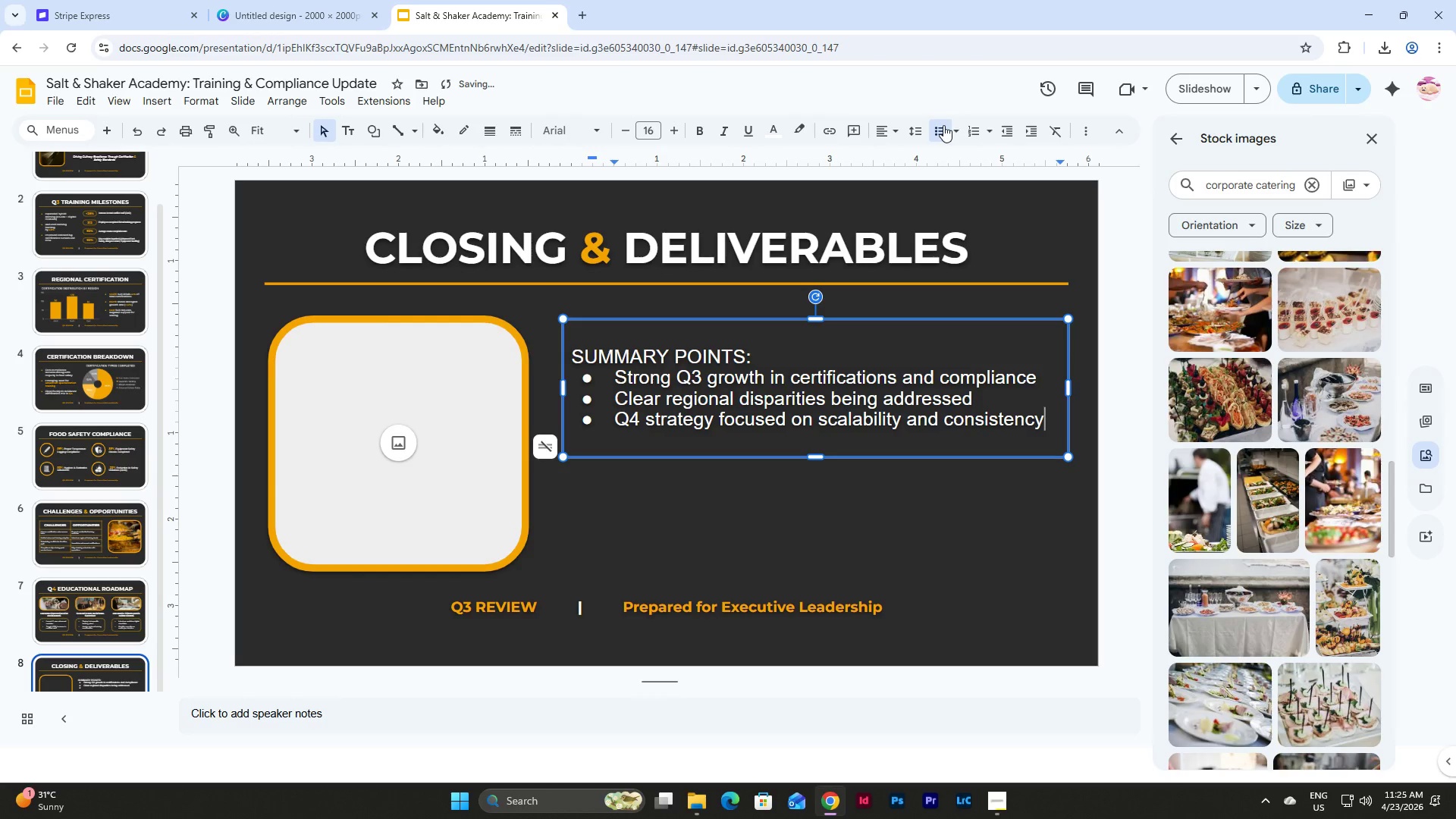 
left_click_drag(start_coordinate=[758, 363], to_coordinate=[566, 352])
 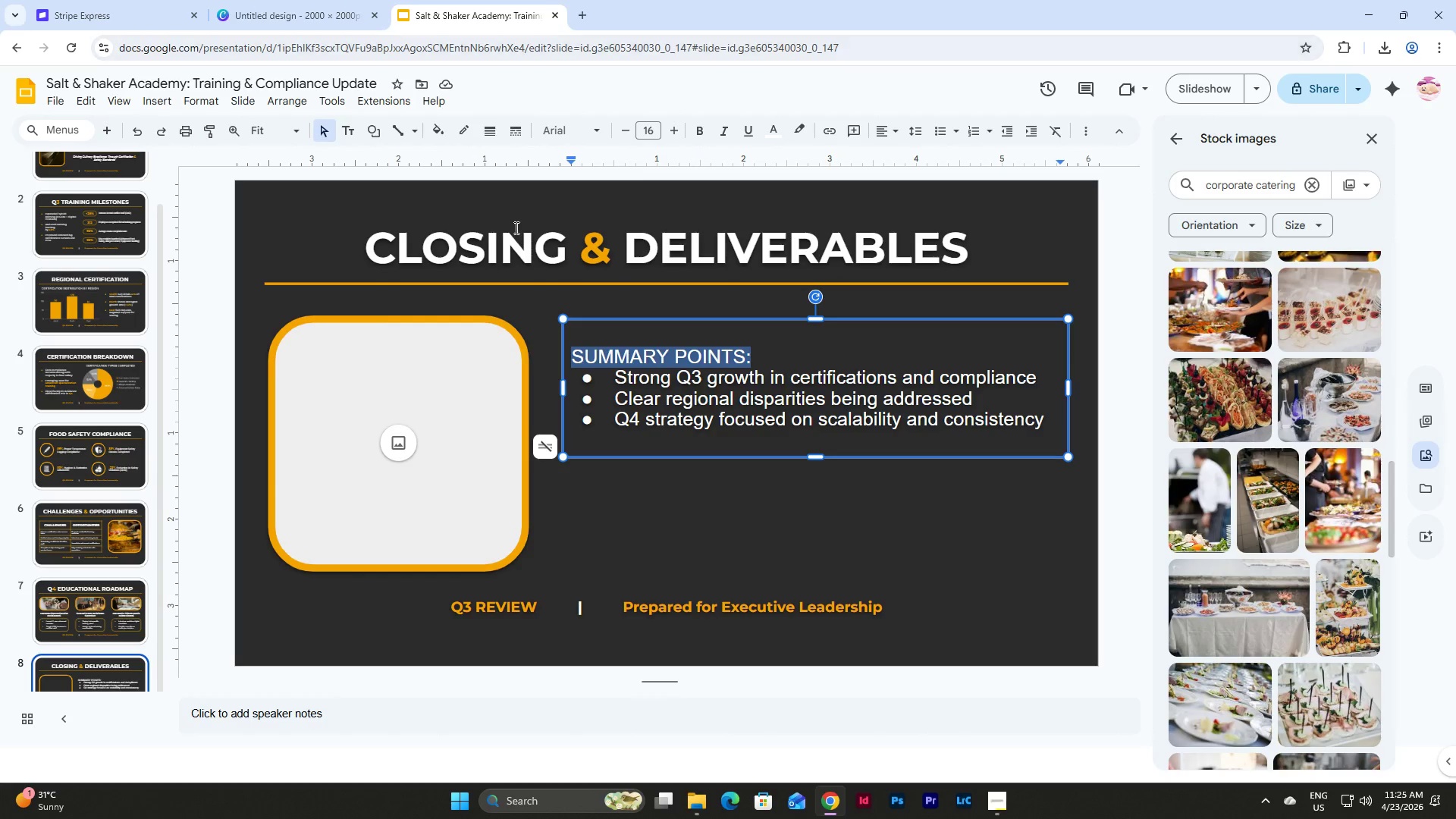 
wait(5.47)
 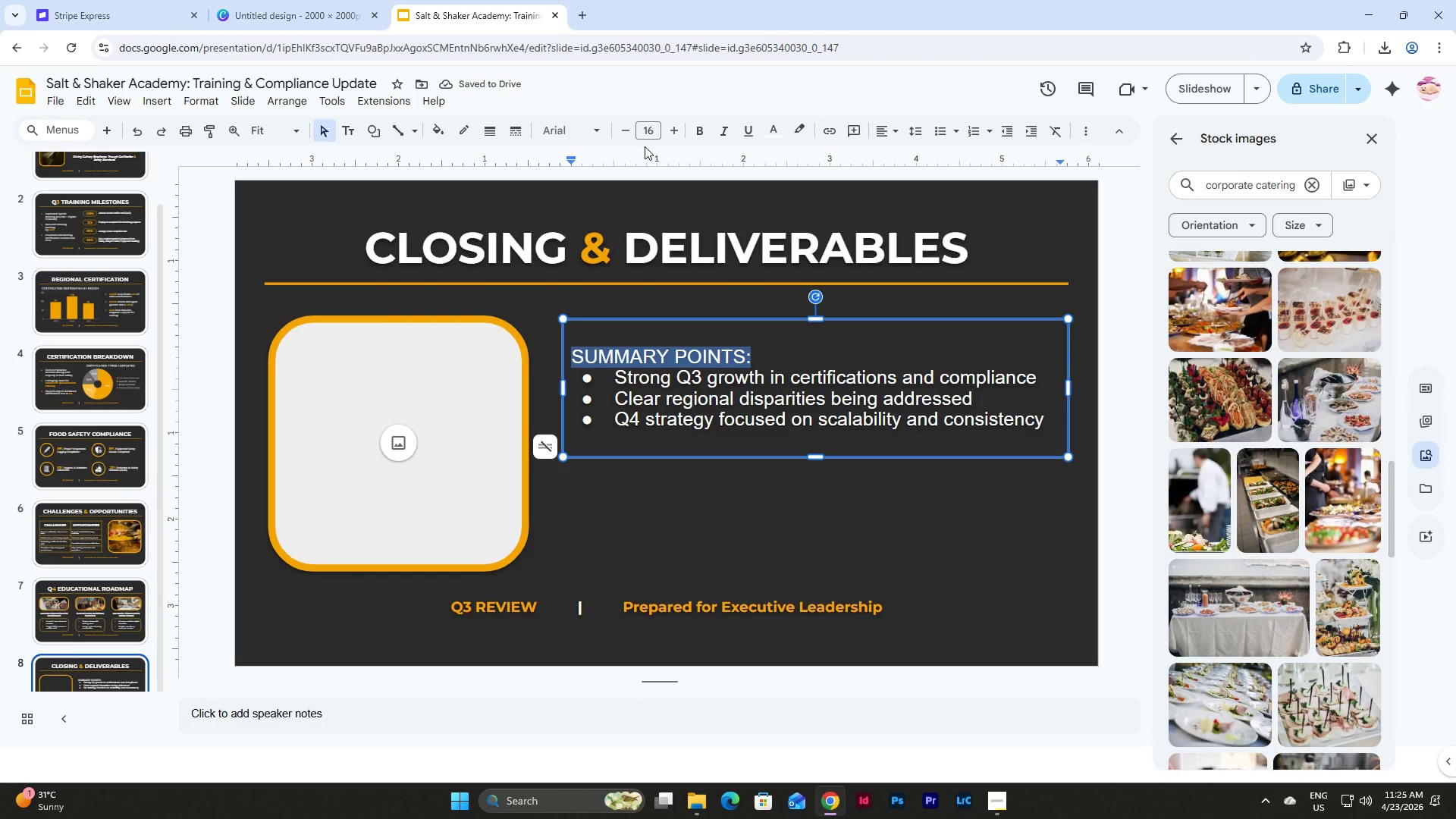 
left_click([703, 132])
 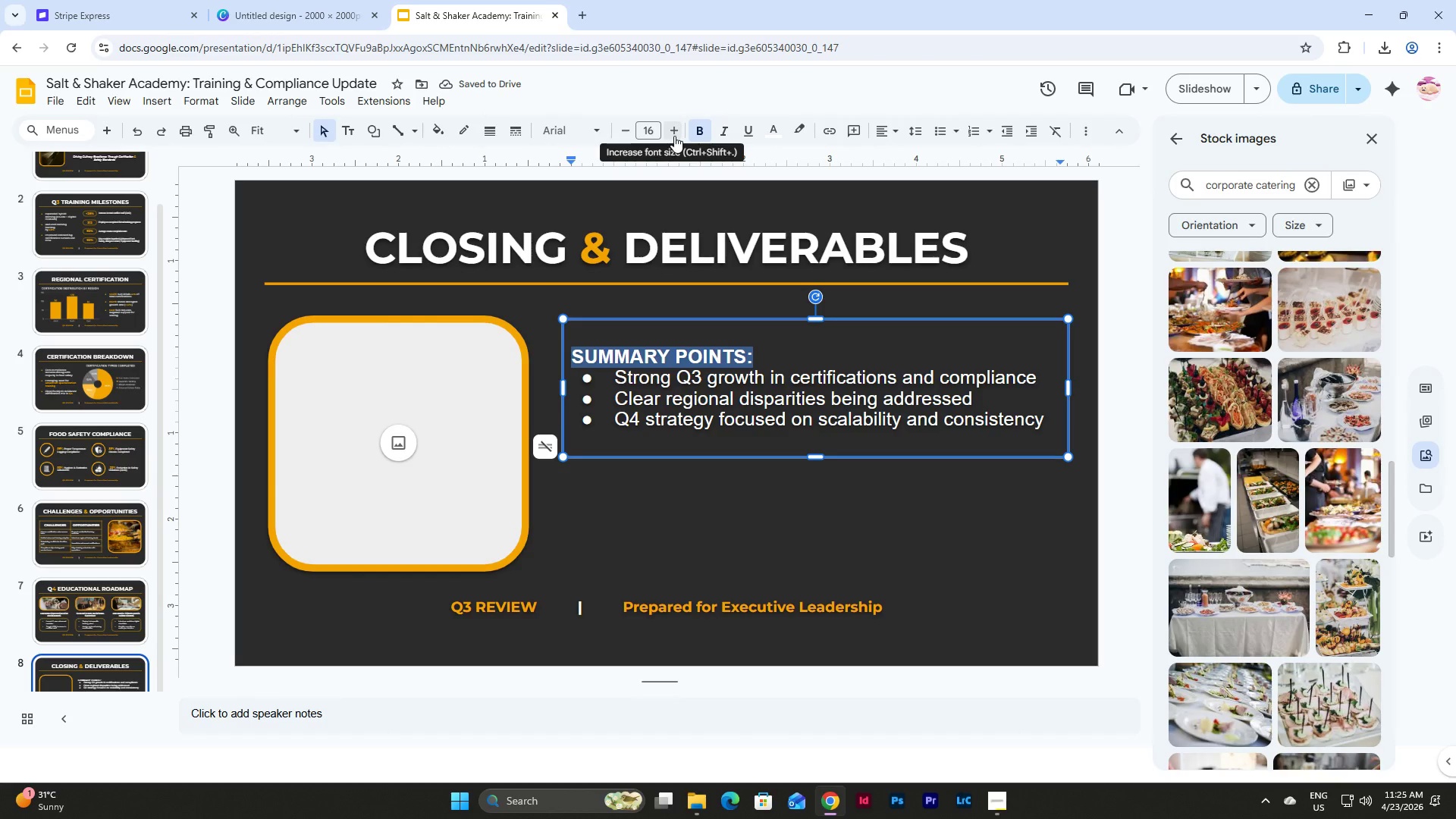 
double_click([674, 136])
 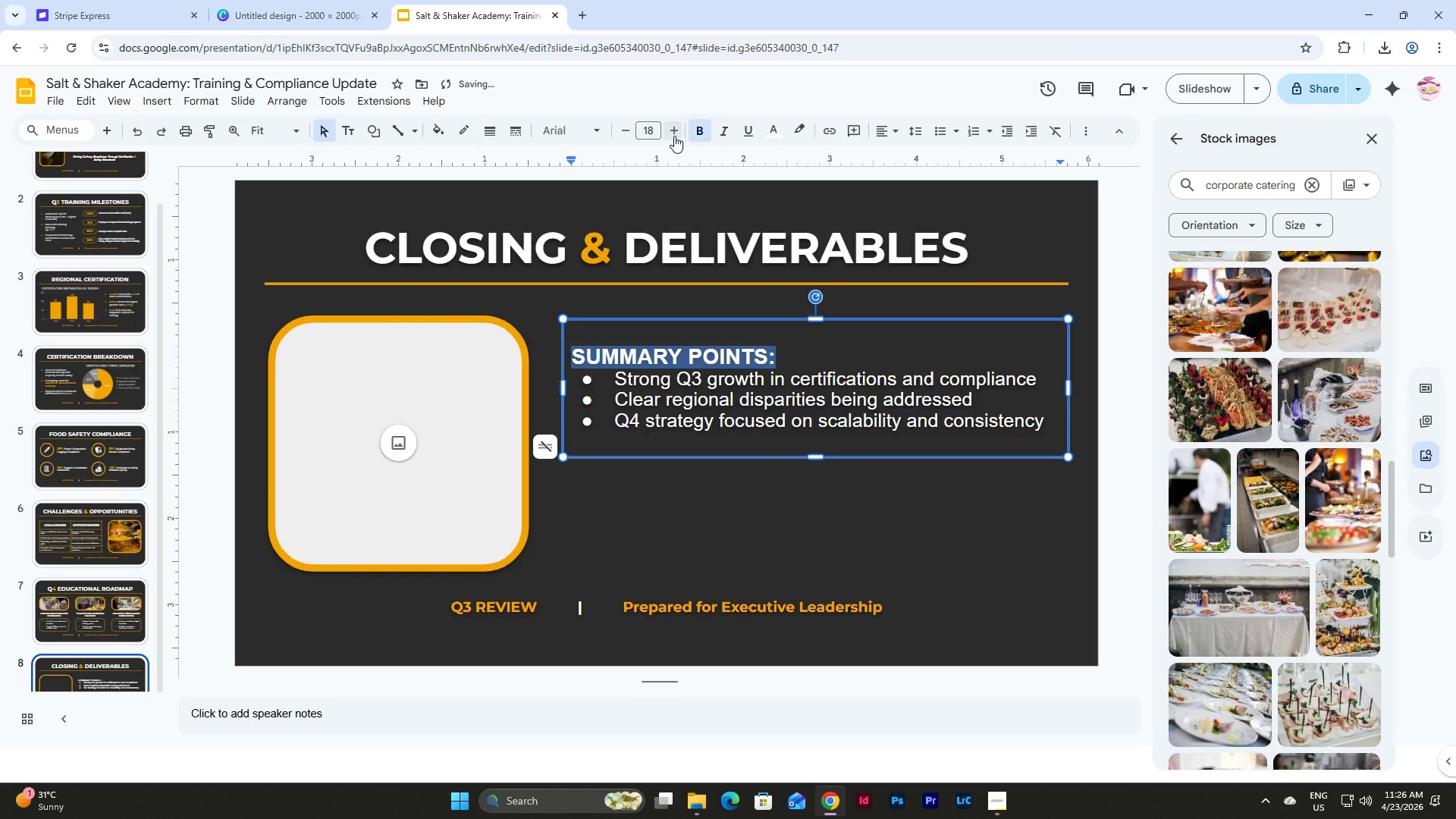 
left_click([674, 136])
 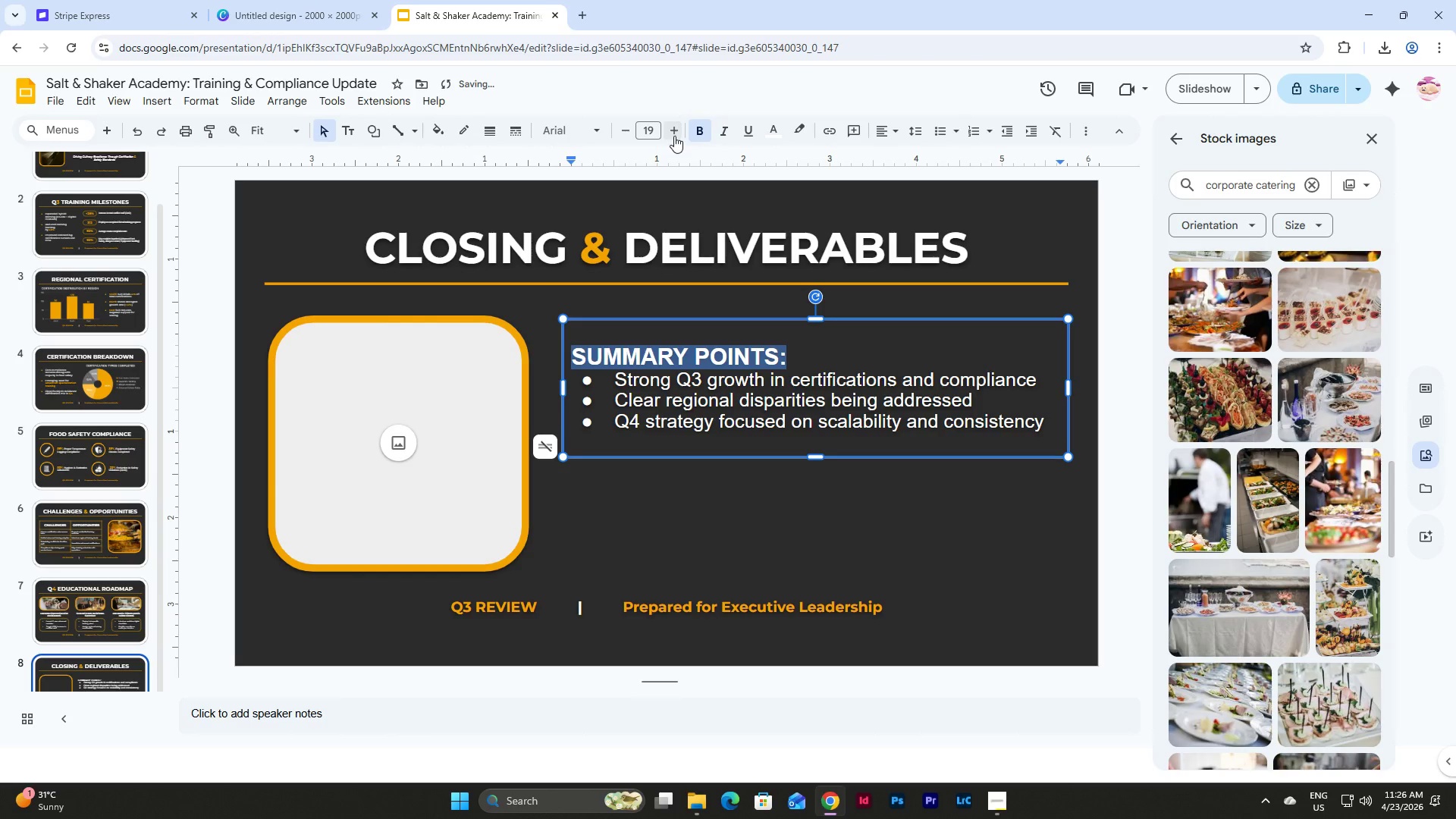 
left_click([674, 136])
 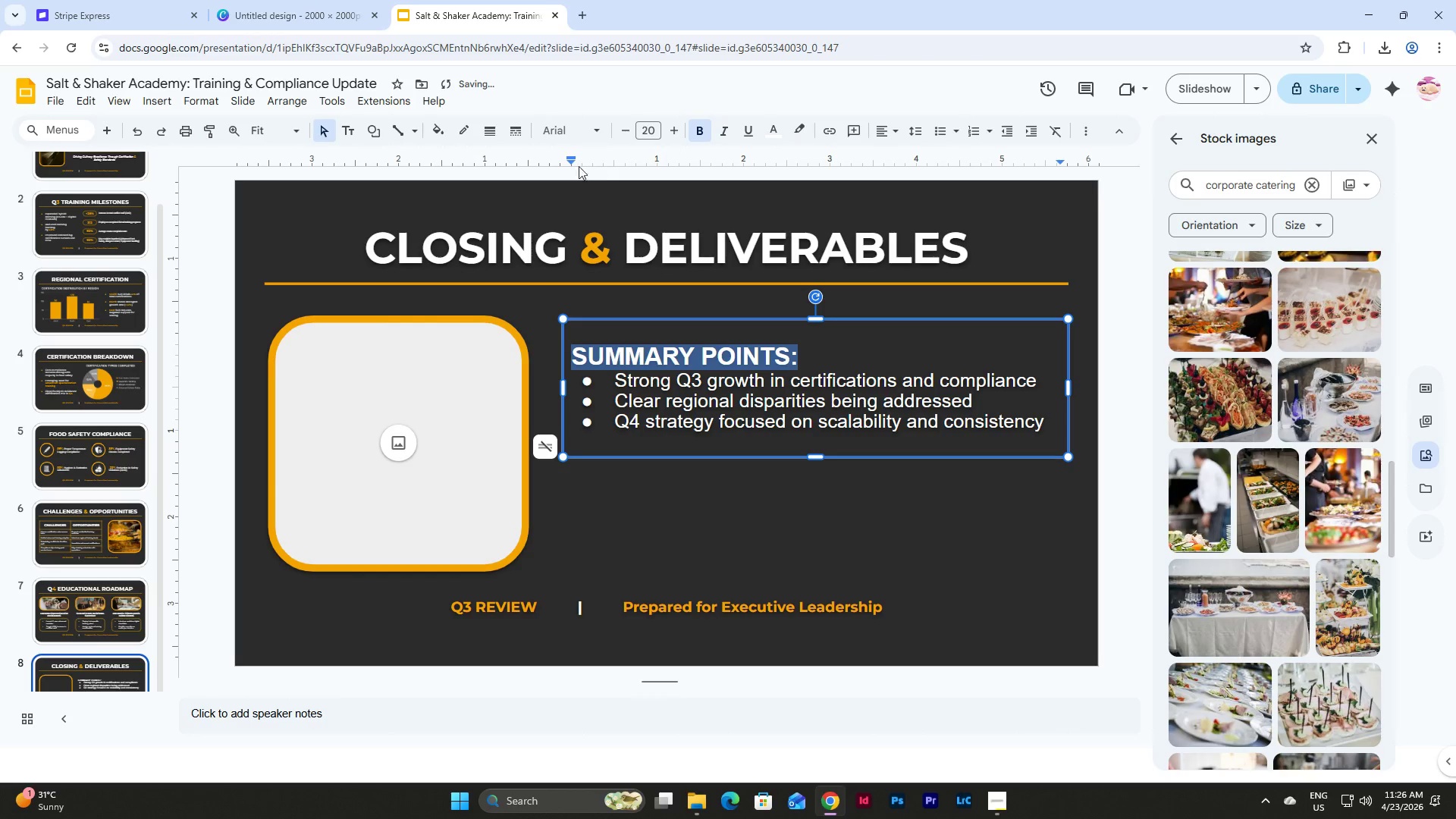 
left_click([587, 130])
 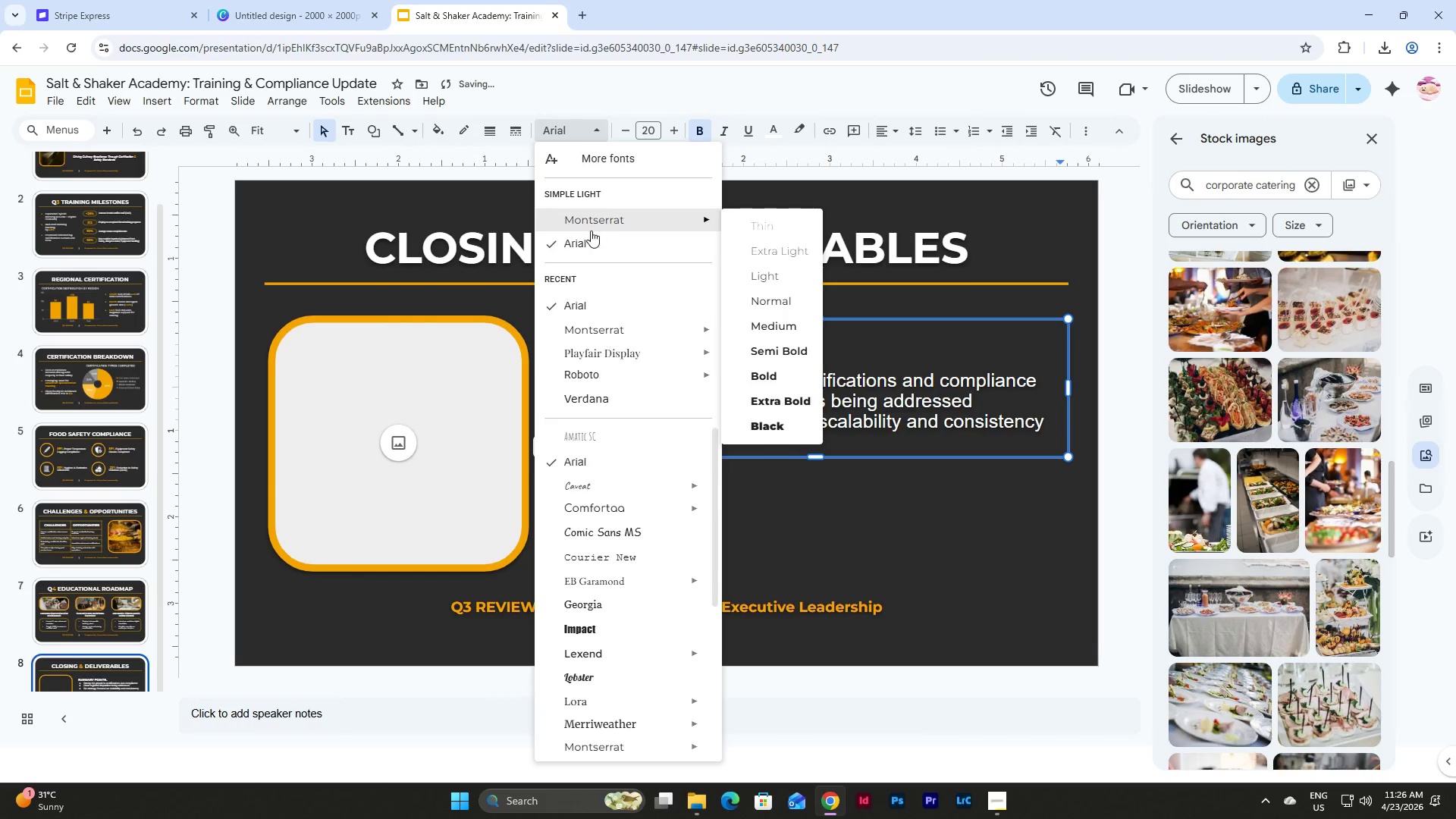 
left_click([591, 231])
 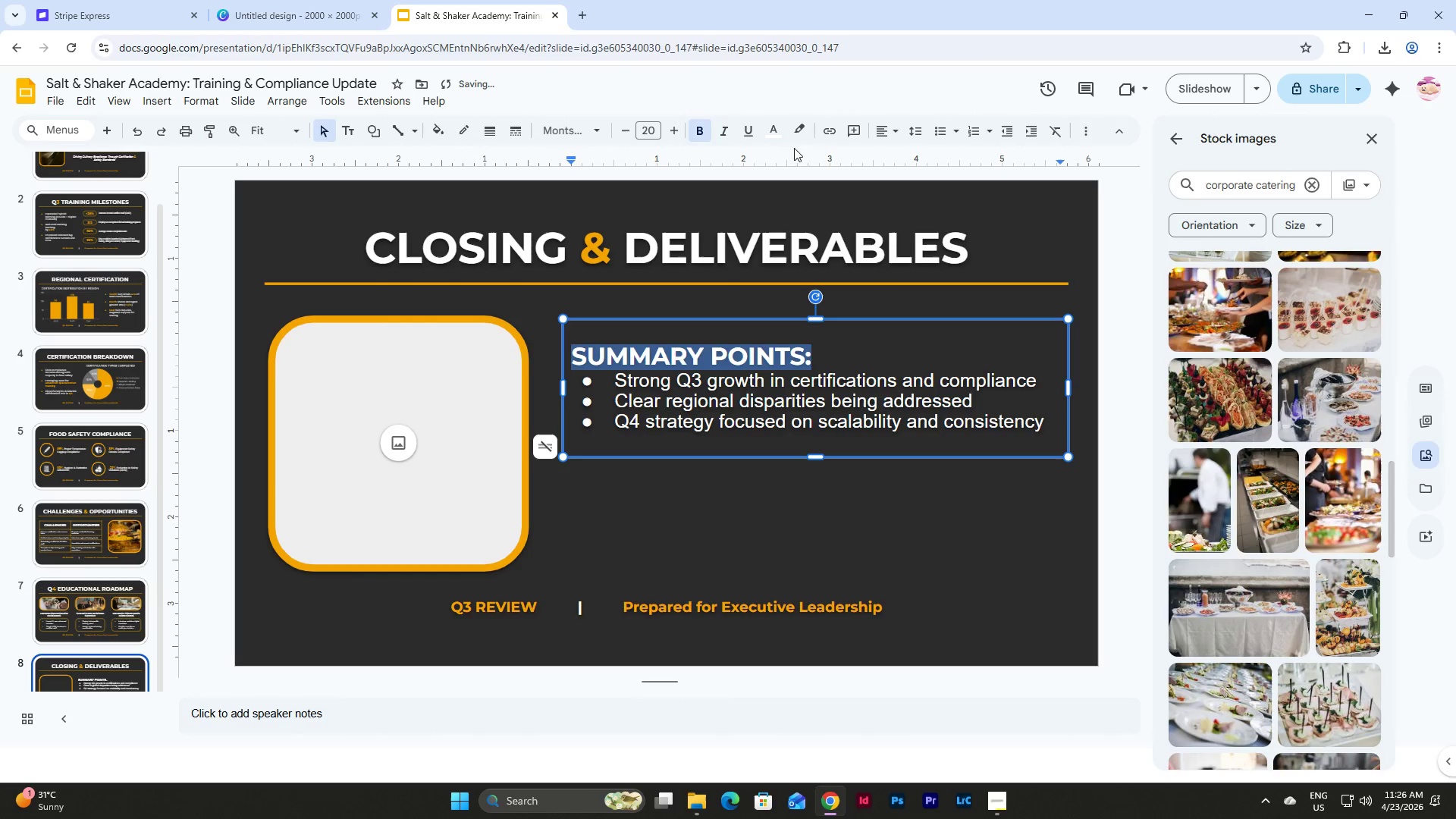 
left_click([769, 124])
 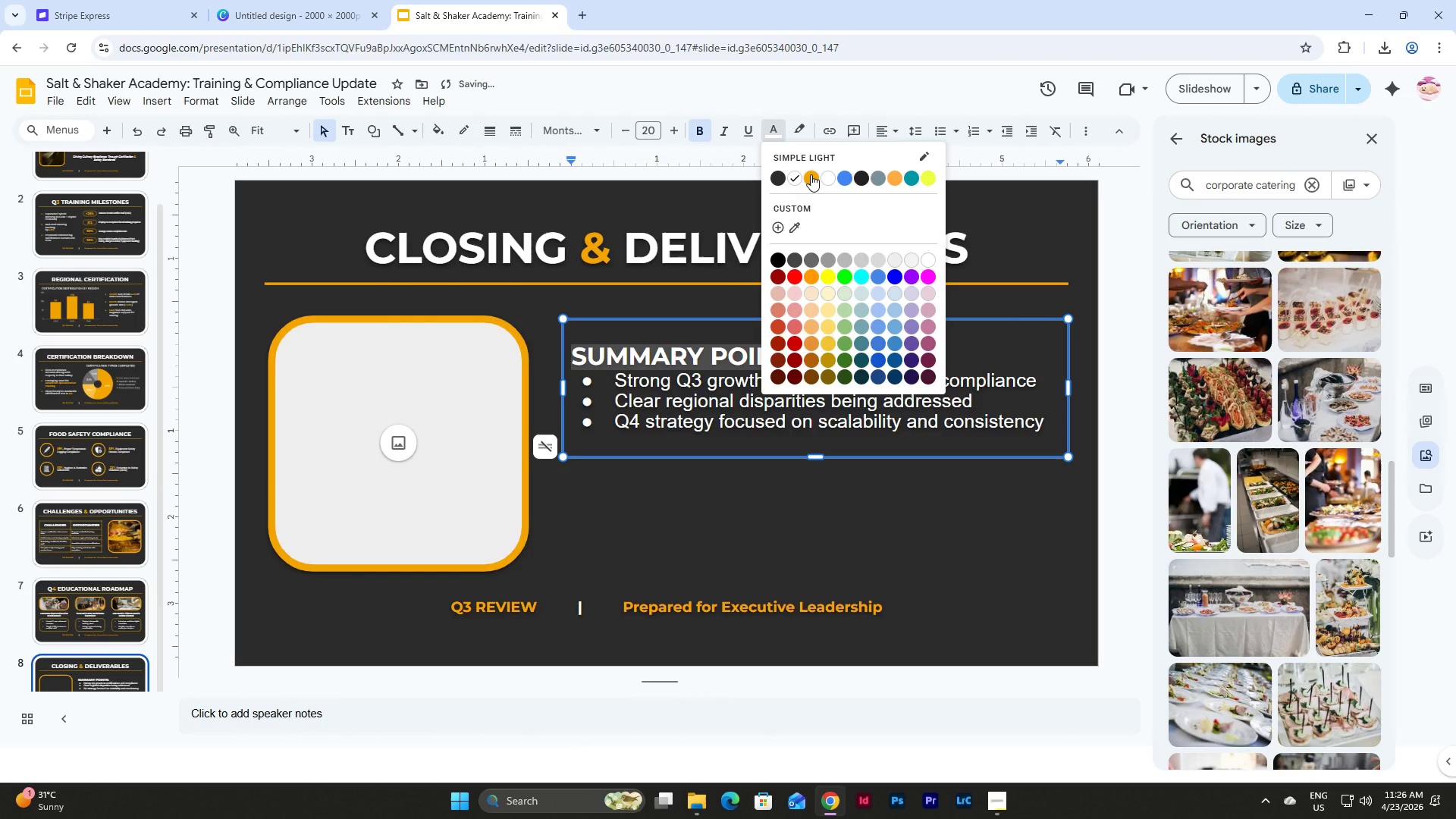 
left_click([811, 174])
 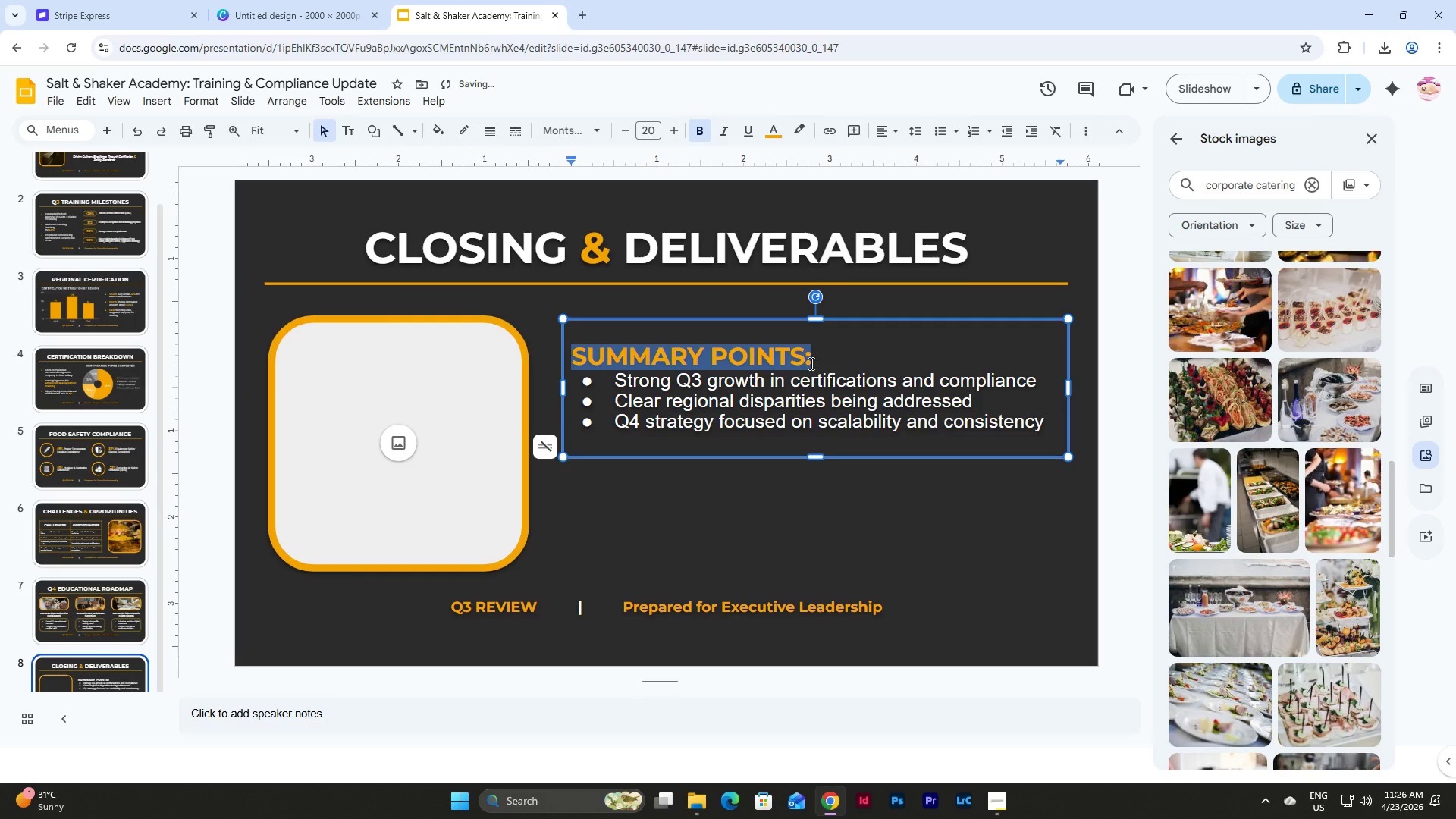 
left_click([816, 359])
 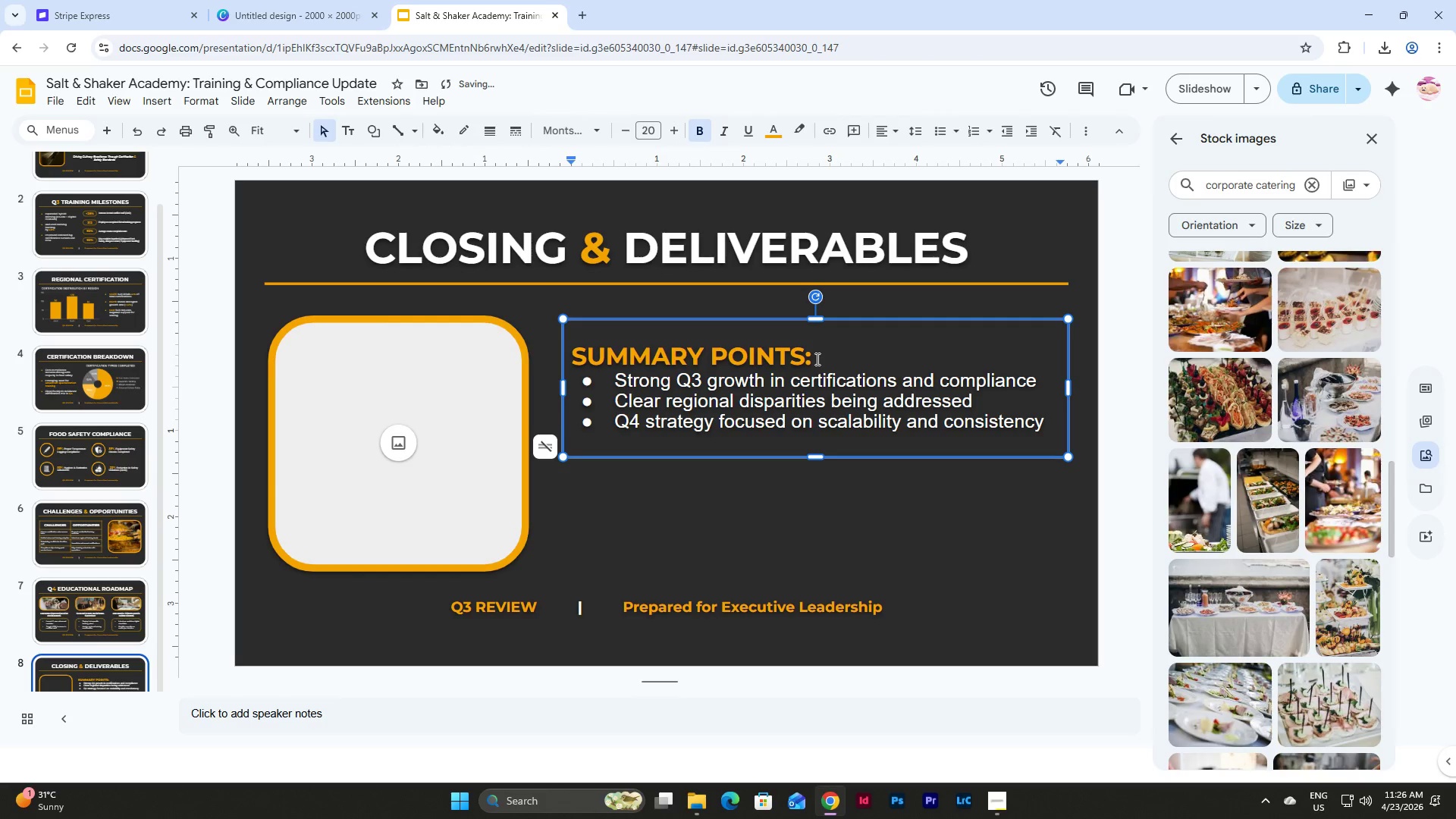 
key(Enter)
 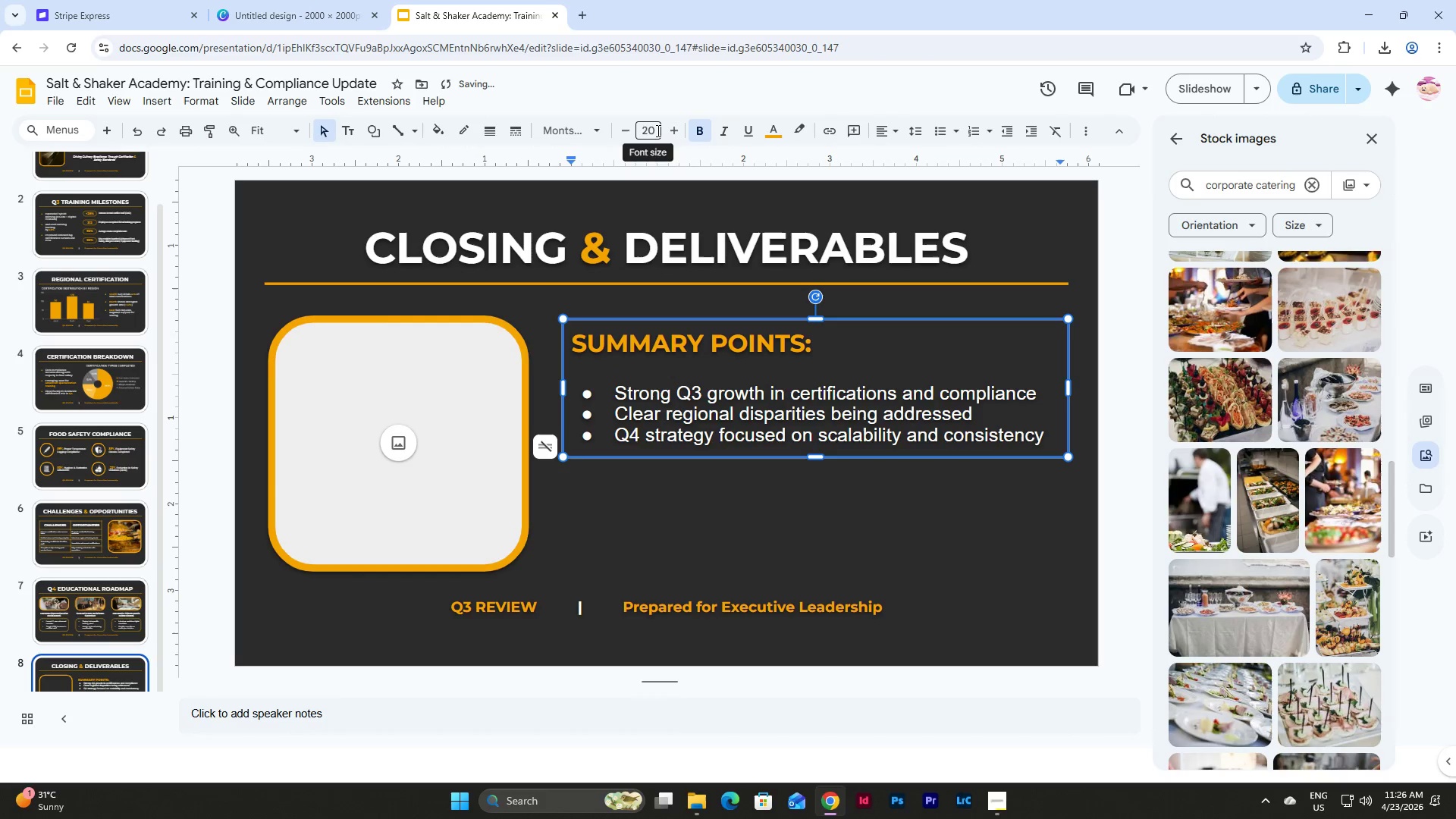 
left_click([656, 129])
 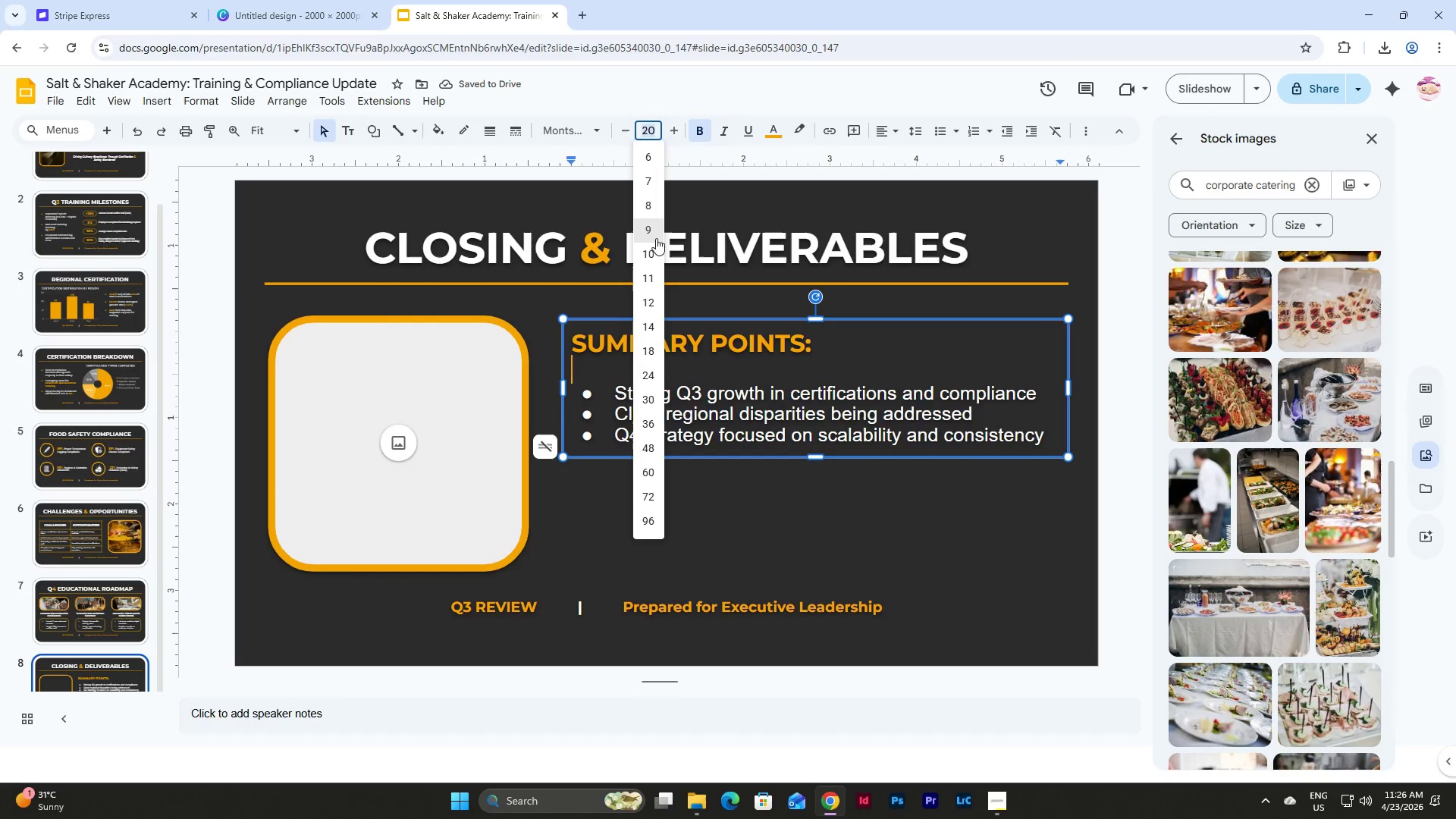 
left_click([656, 253])
 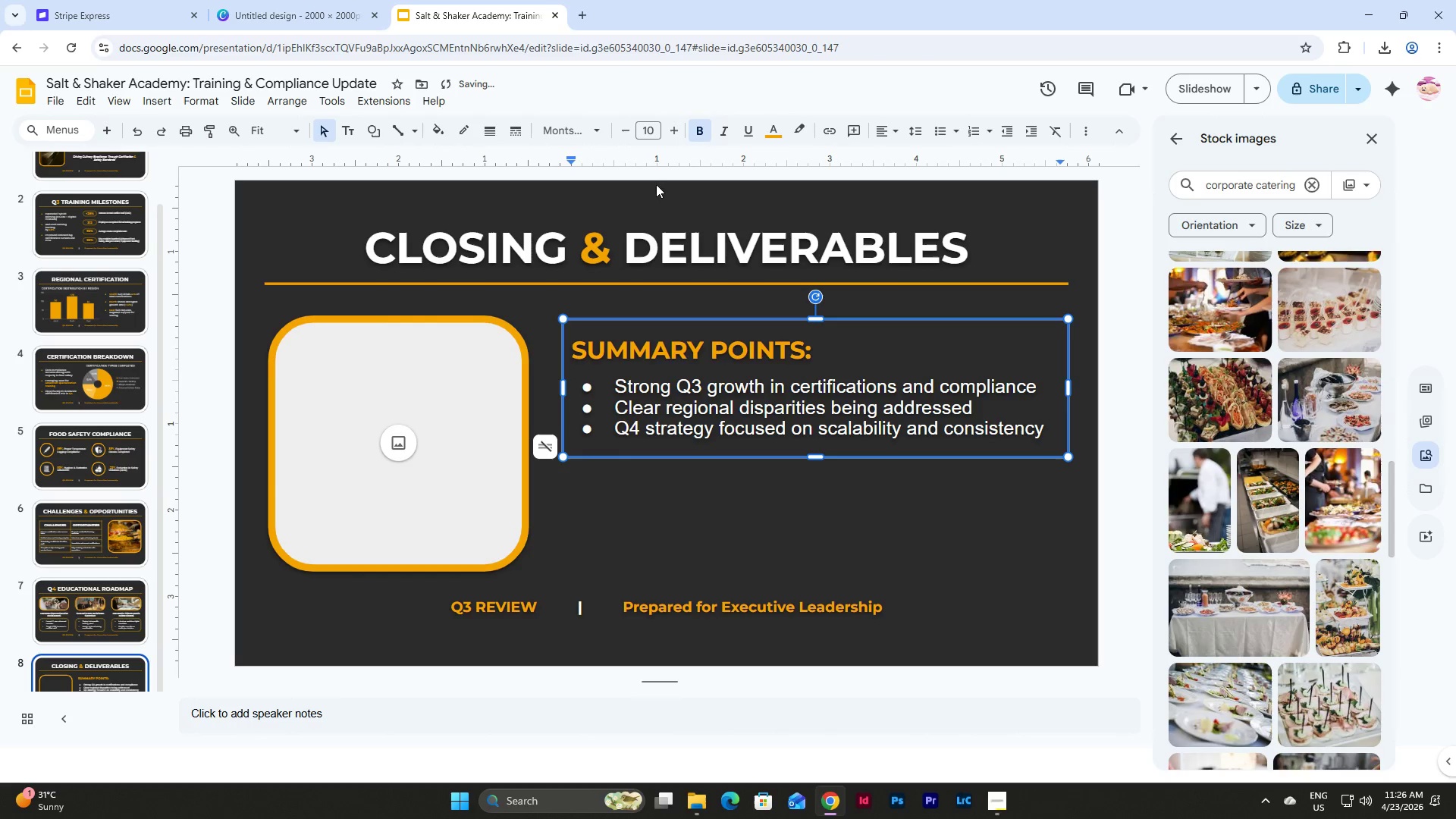 
left_click([653, 136])
 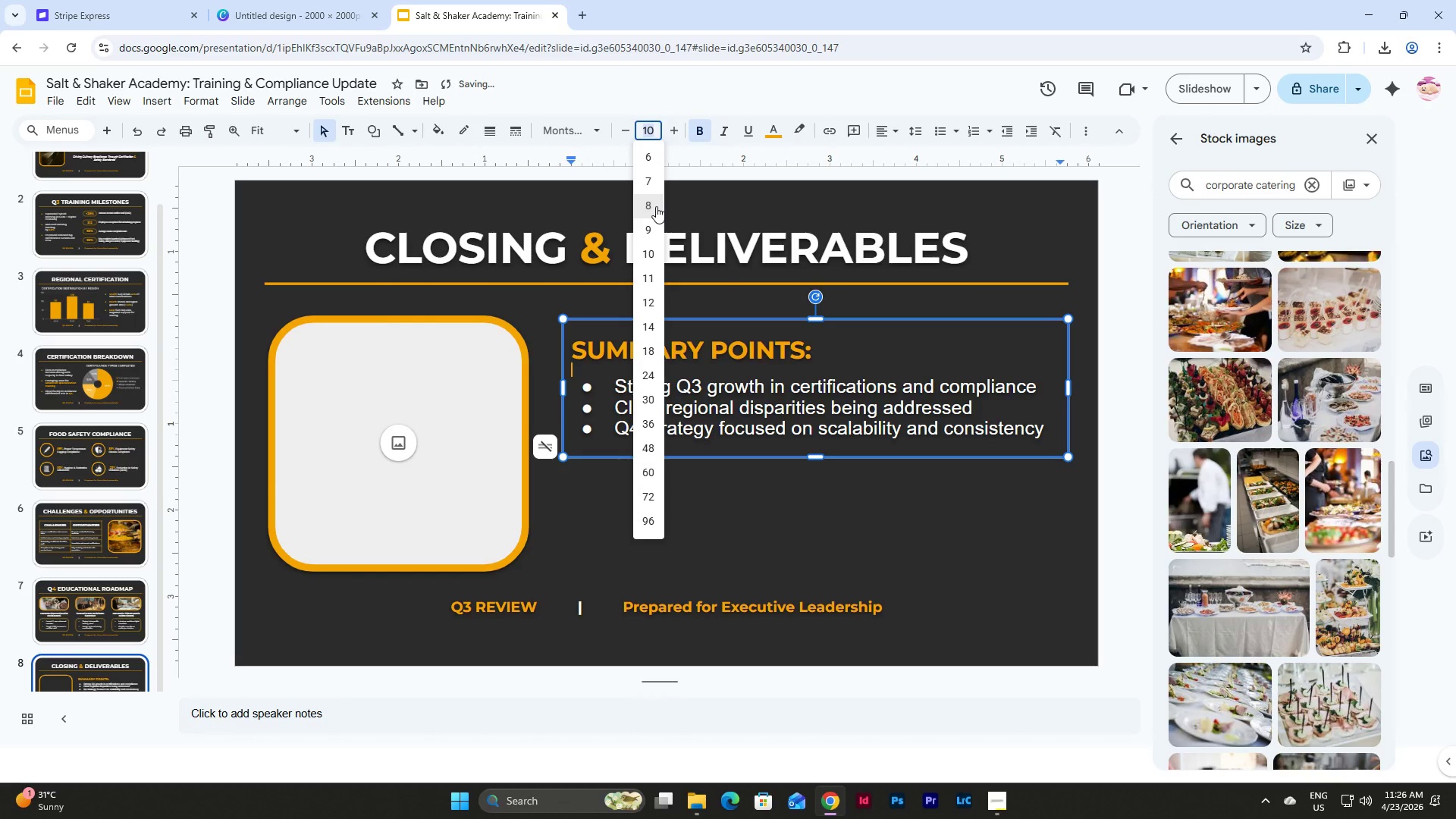 
left_click([657, 209])
 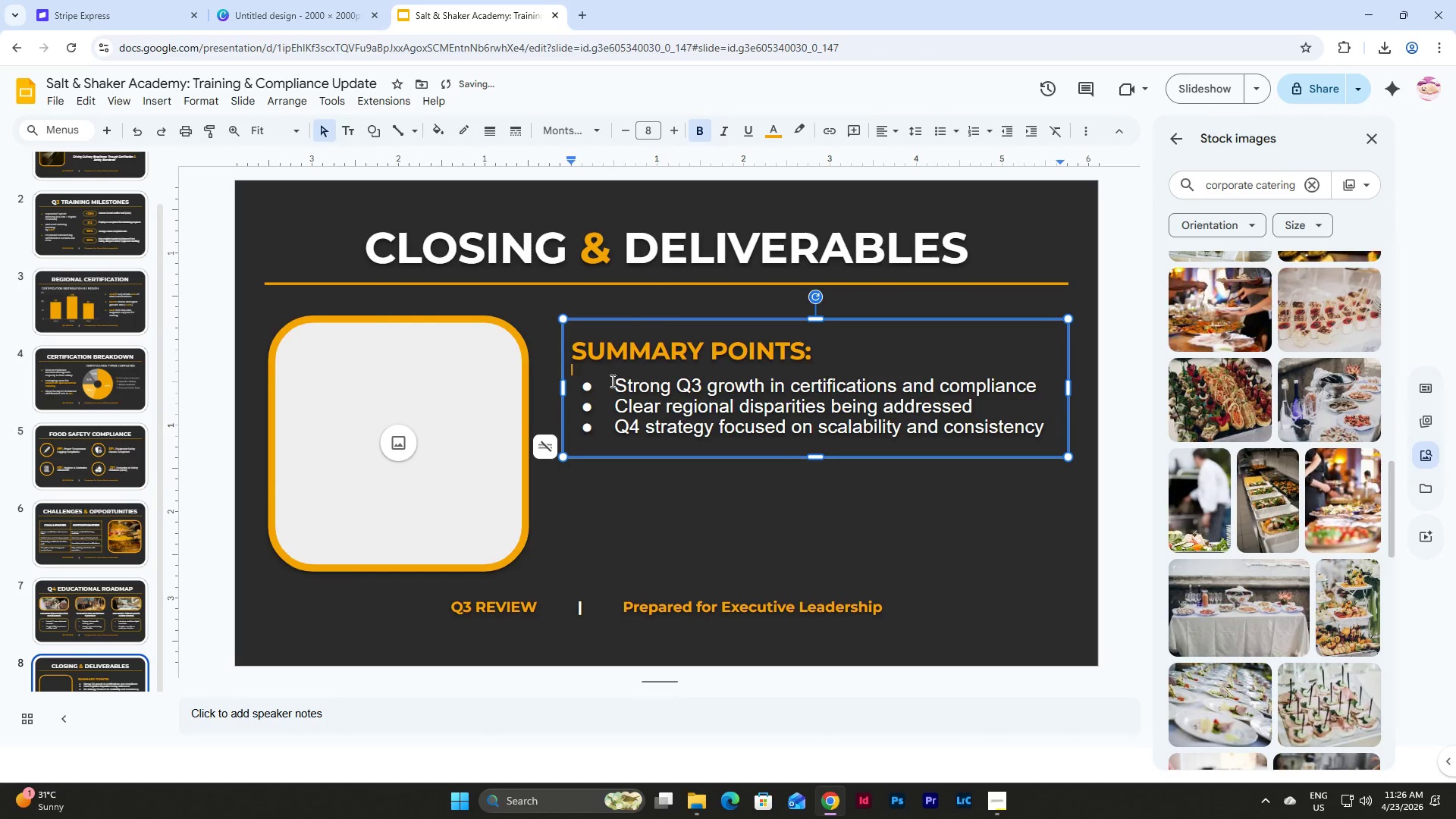 
left_click([613, 380])
 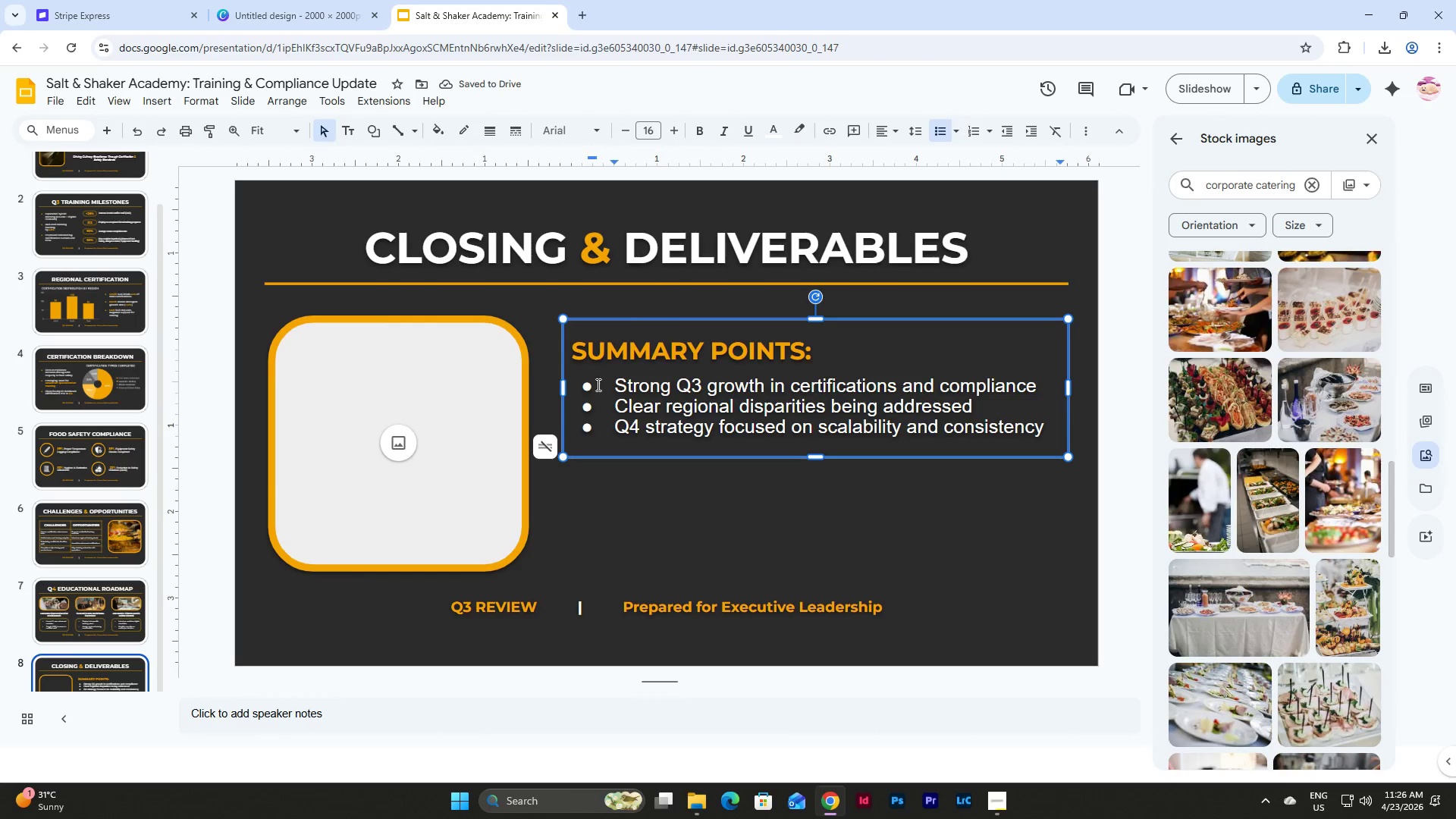 
left_click([592, 386])
 